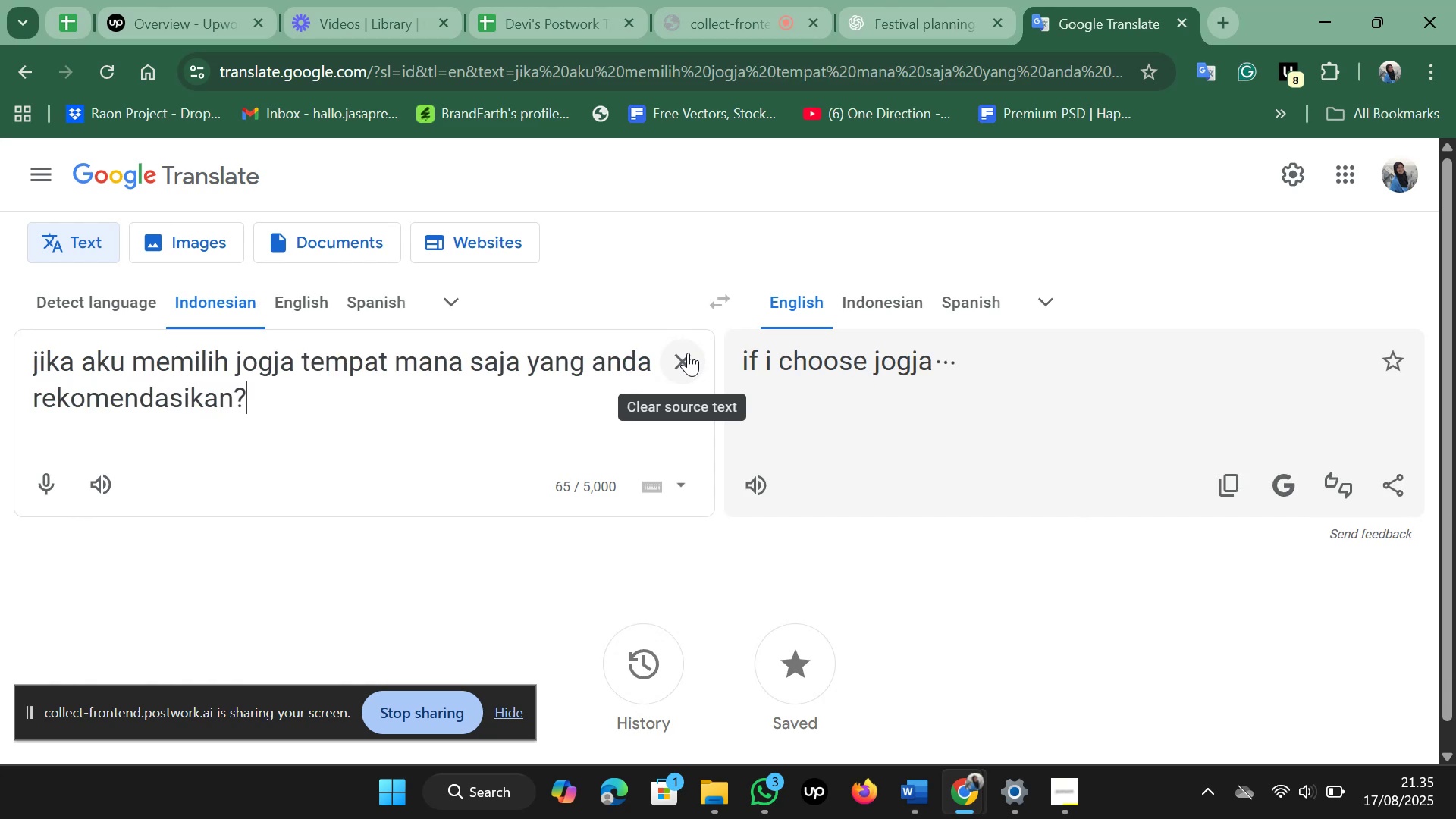 
key(Enter)
 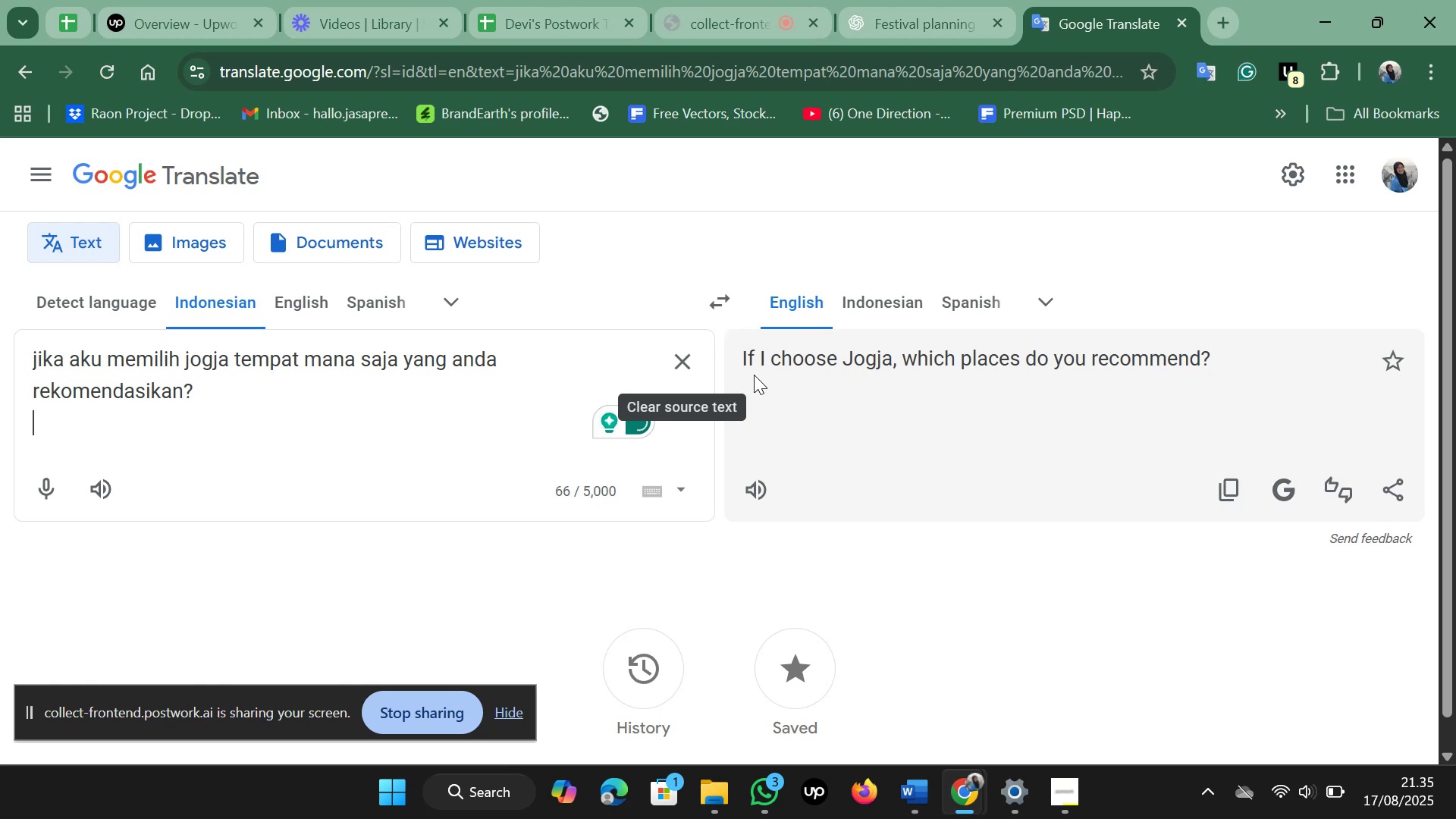 
left_click_drag(start_coordinate=[736, 362], to_coordinate=[1316, 359])
 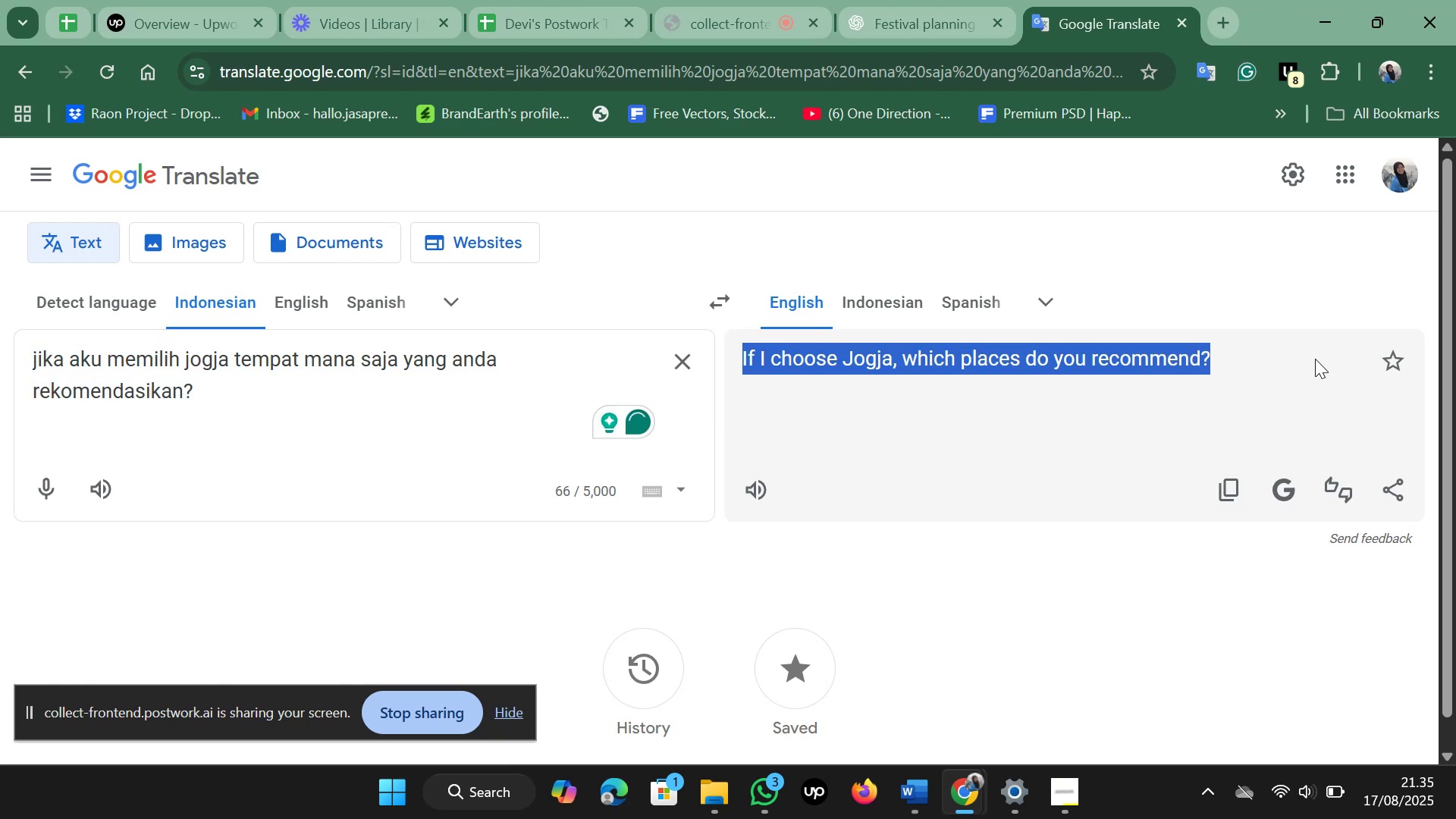 
key(Control+C)
 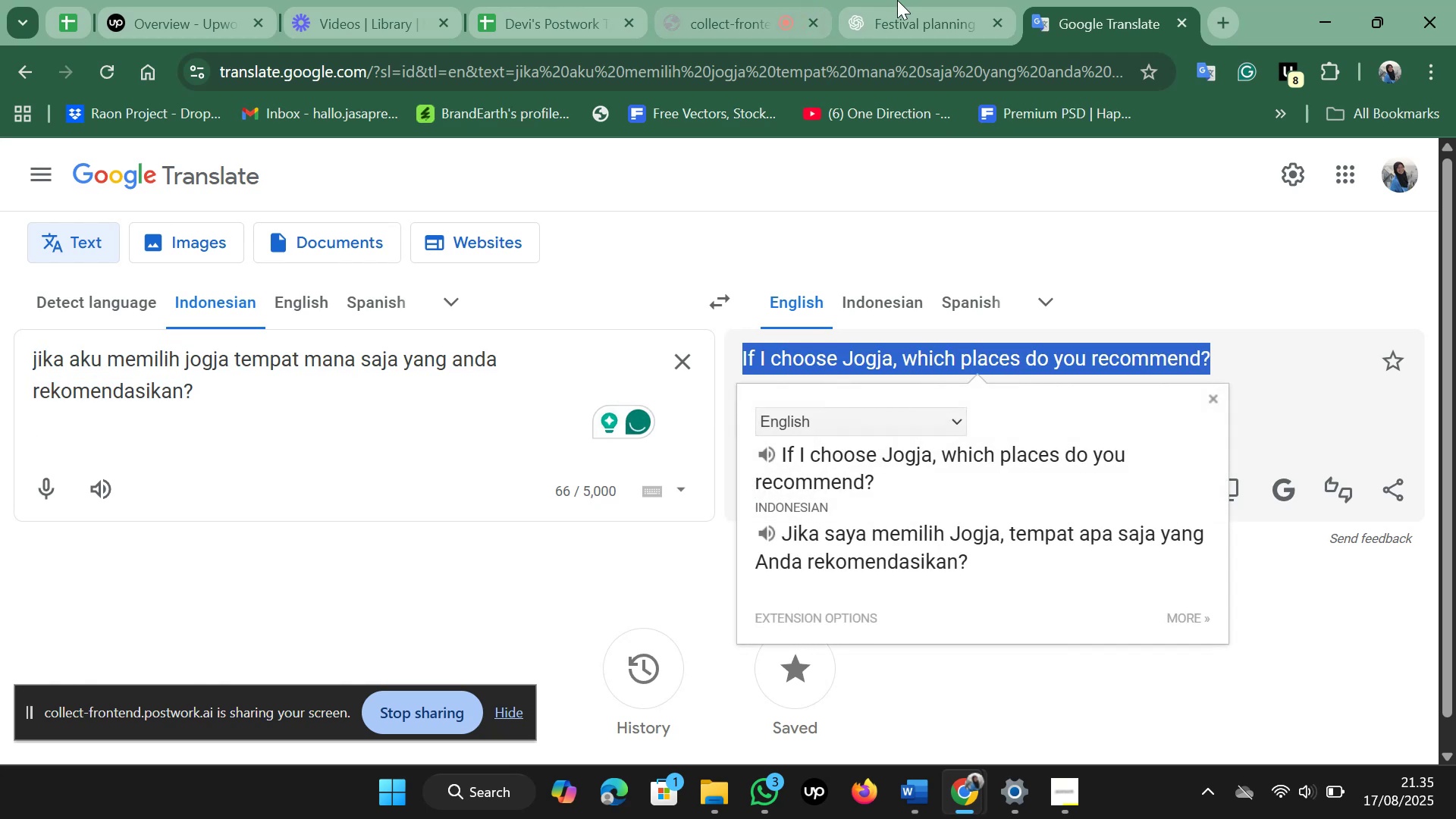 
left_click([902, 0])
 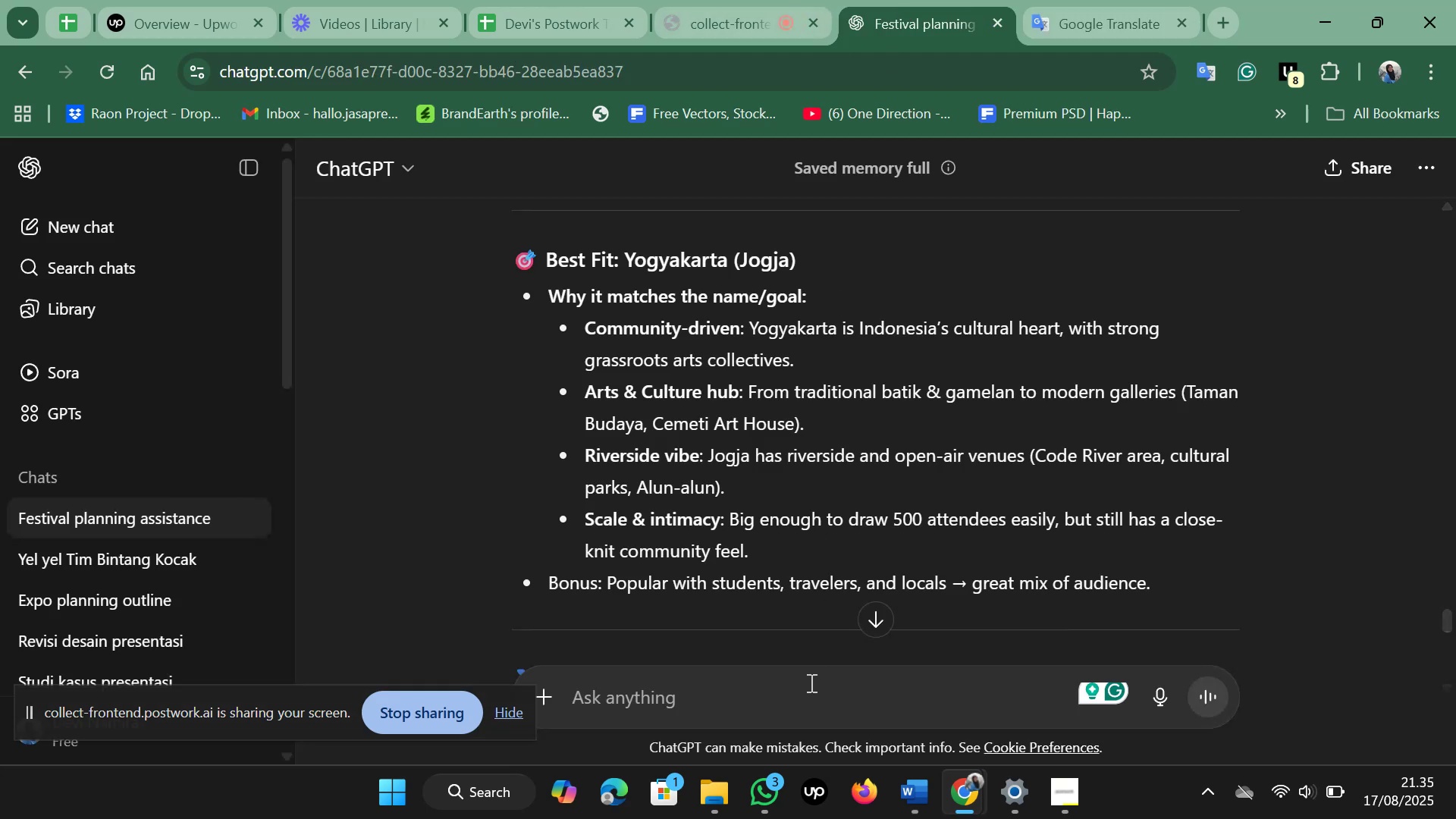 
key(Control+V)
 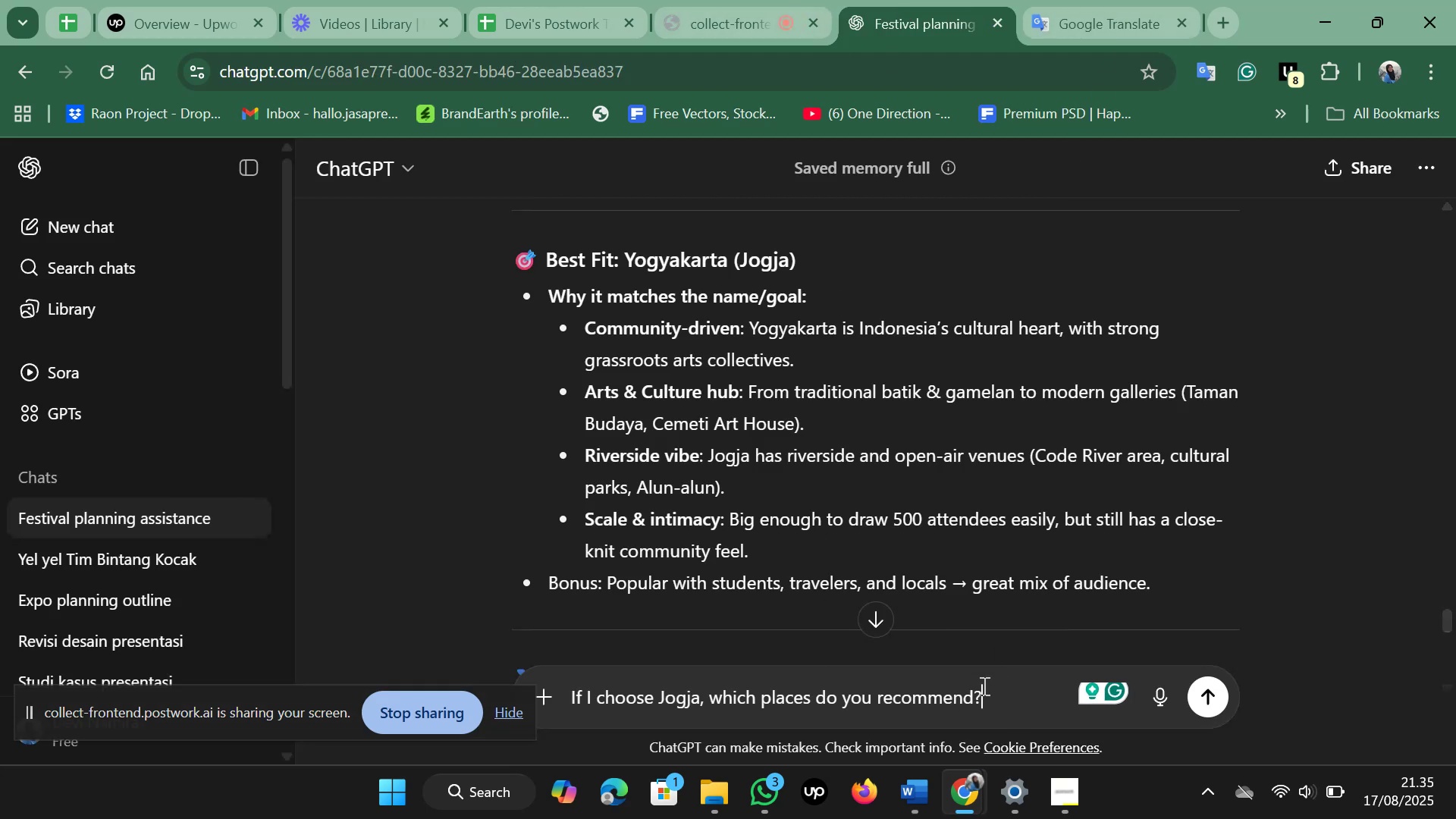 
type( fot)
key(Backspace)
type(r this eveny)
 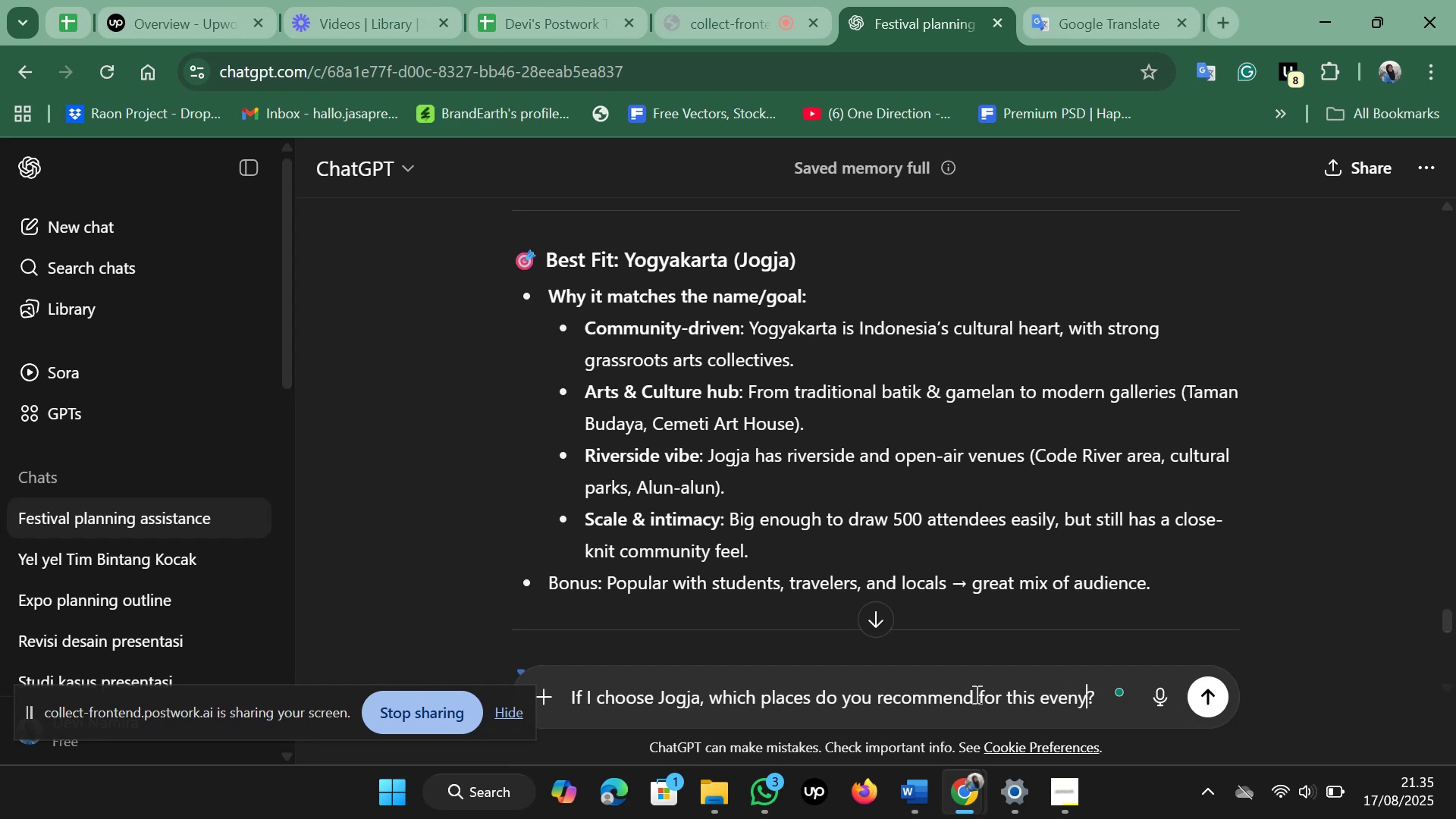 
key(Enter)
 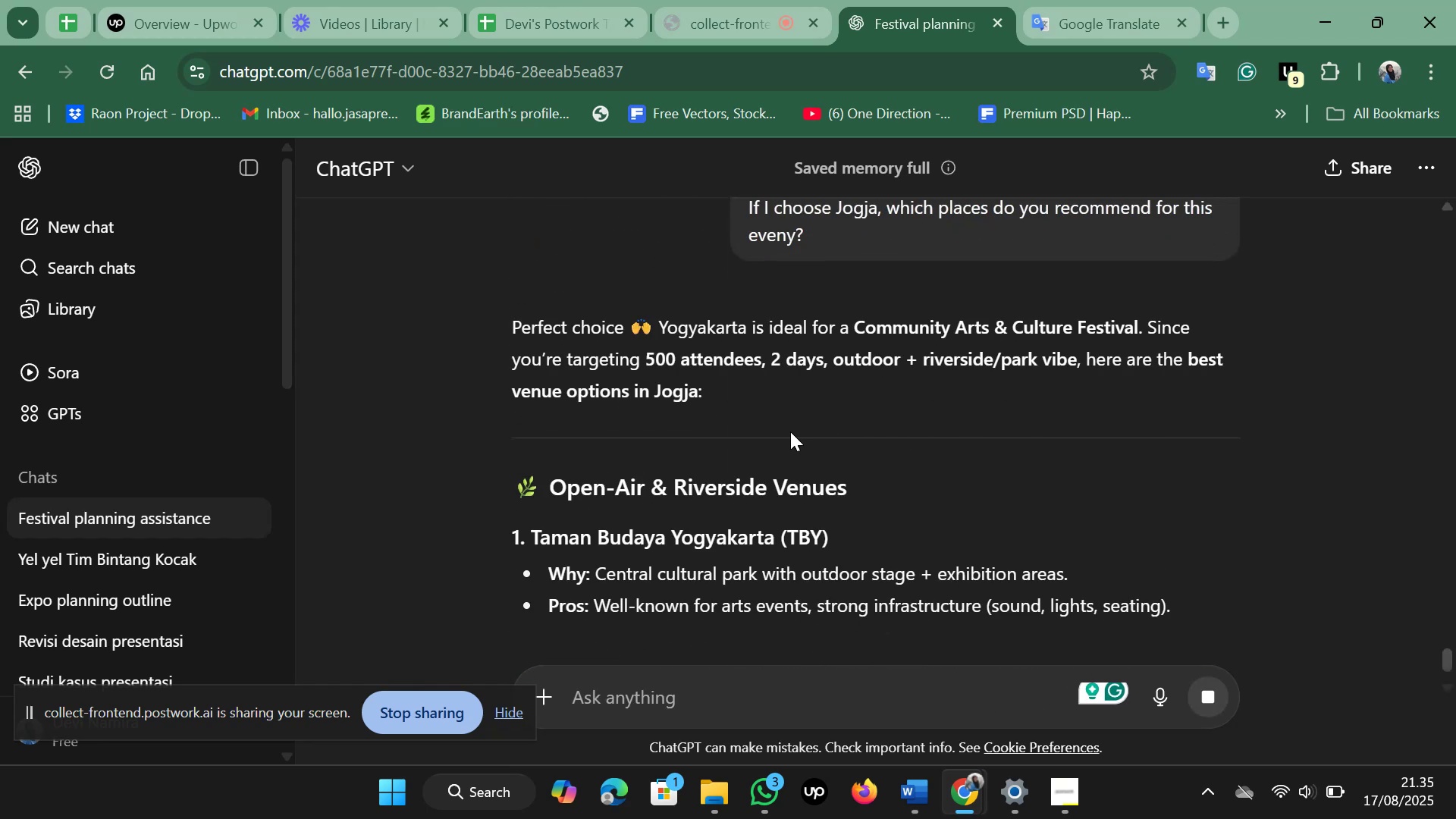 
wait(5.76)
 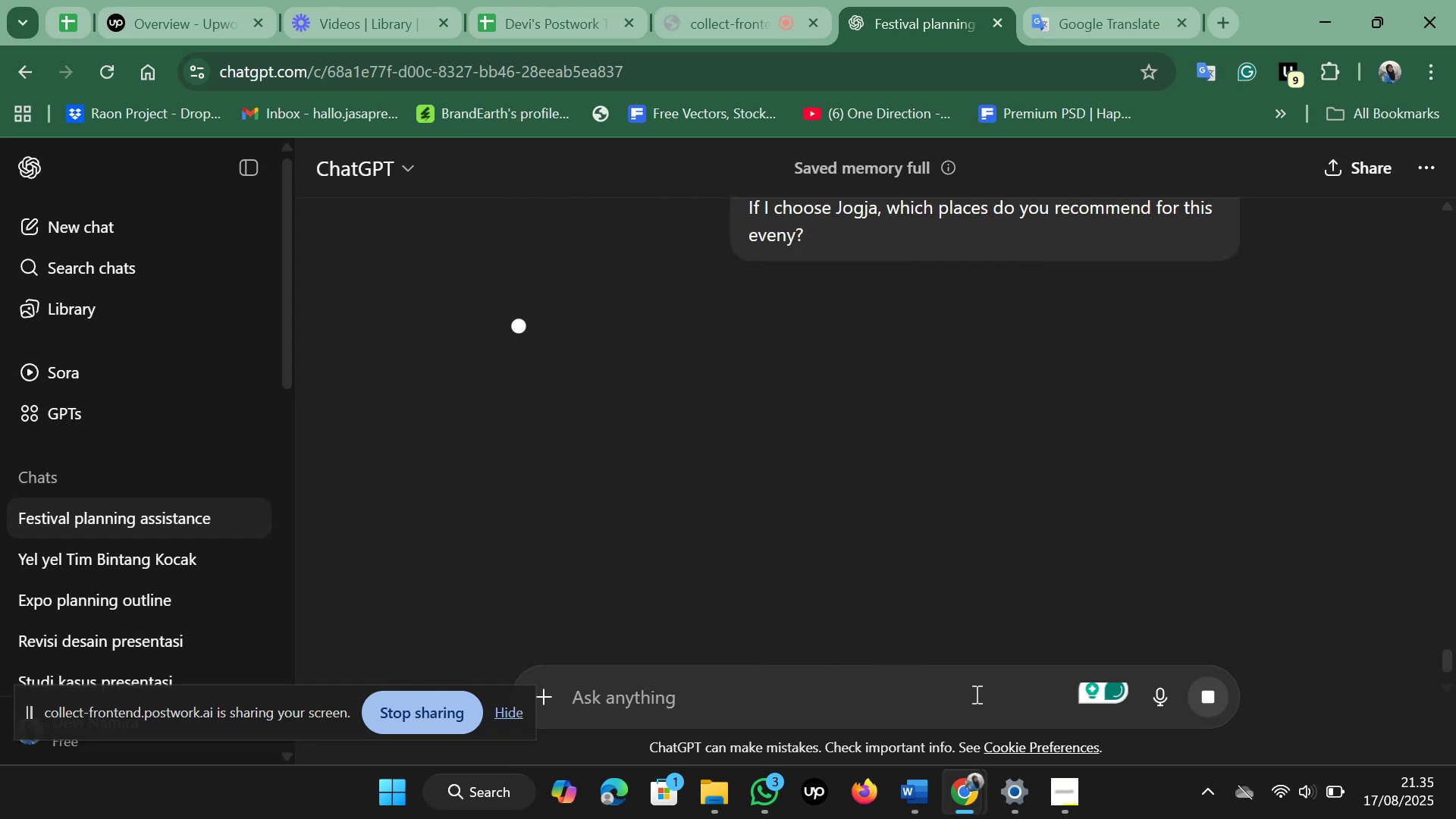 
scroll: coordinate [789, 425], scroll_direction: down, amount: 9.0
 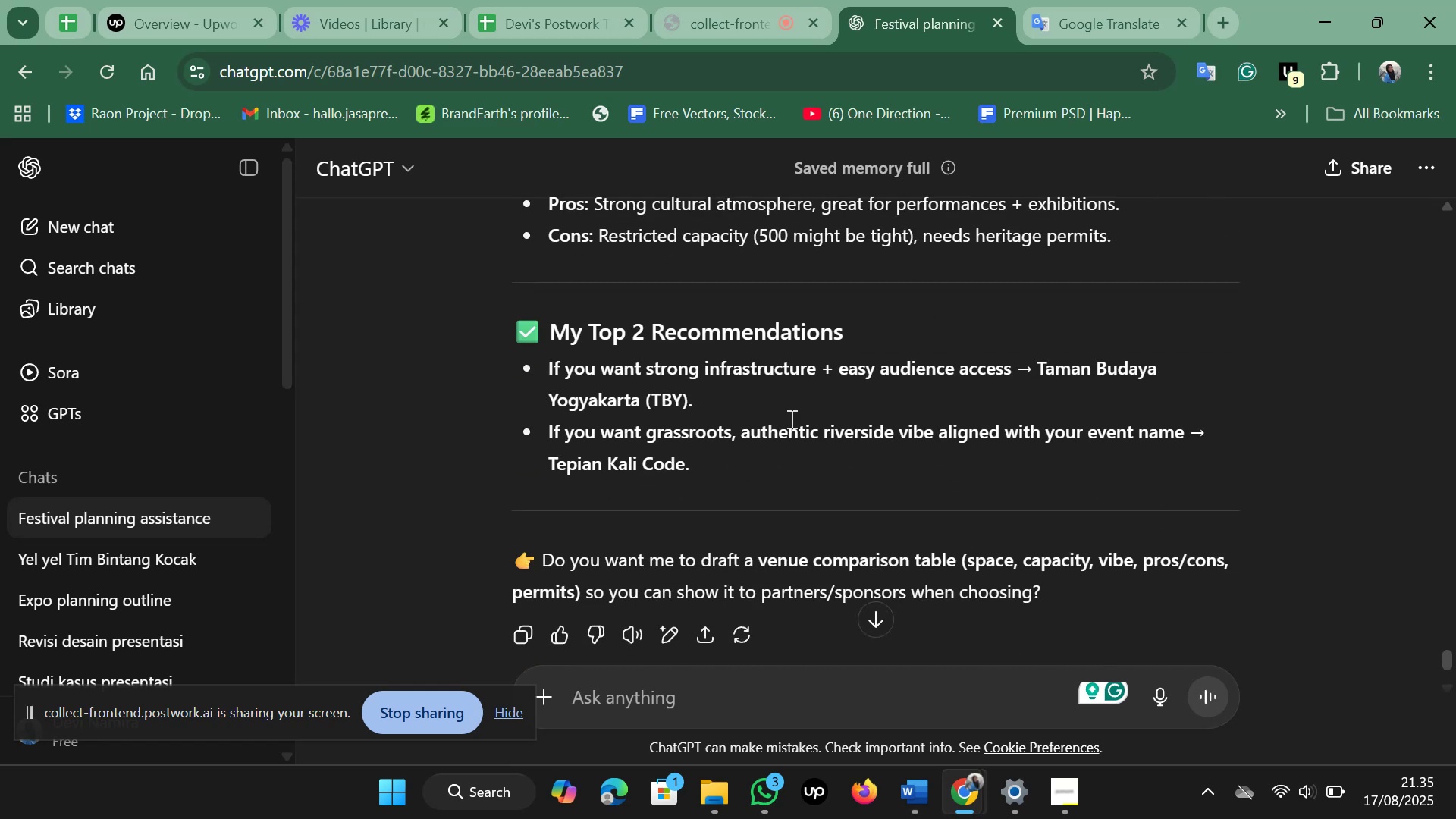 
wait(5.74)
 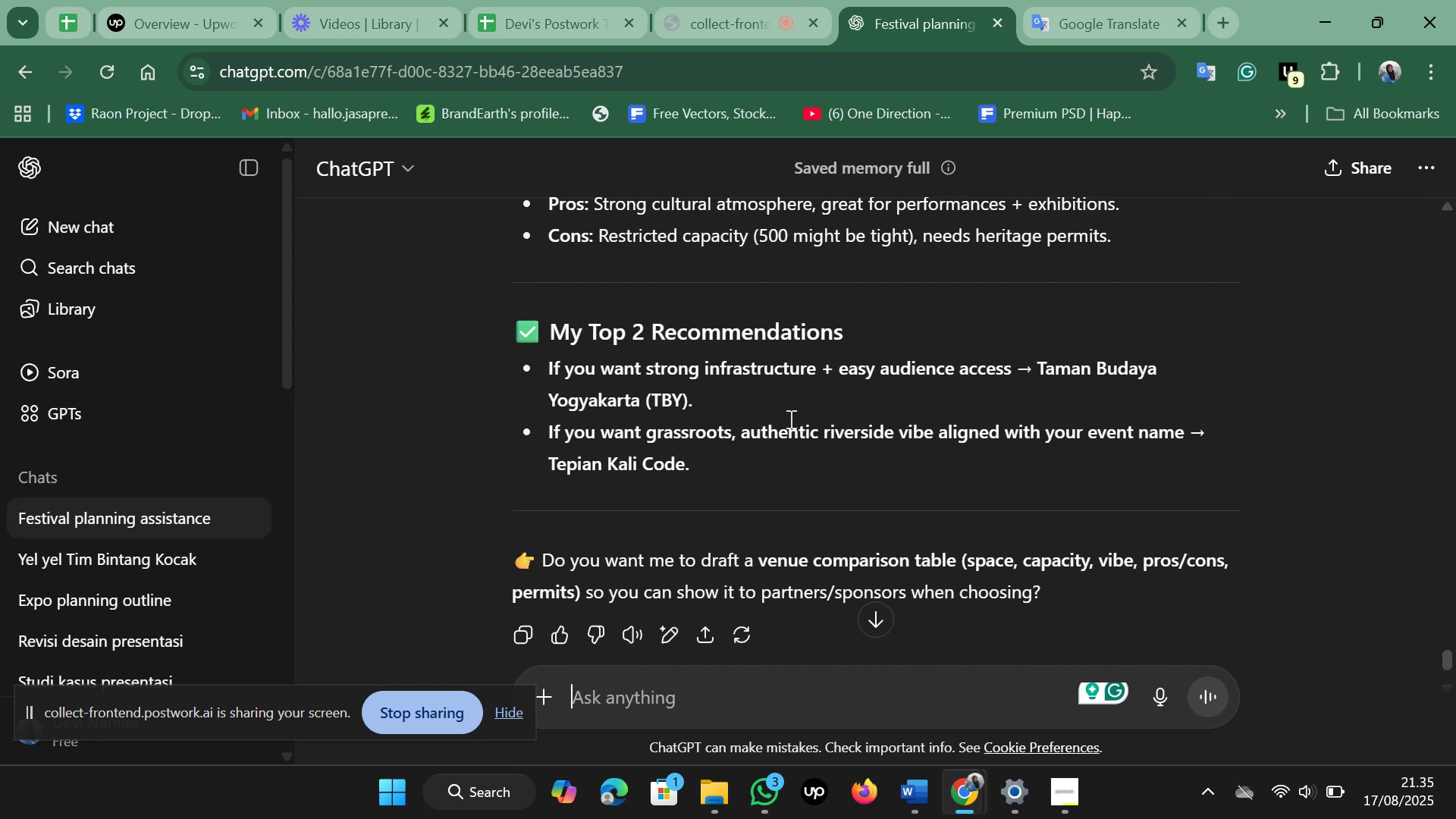 
scroll: coordinate [790, 419], scroll_direction: down, amount: 3.0
 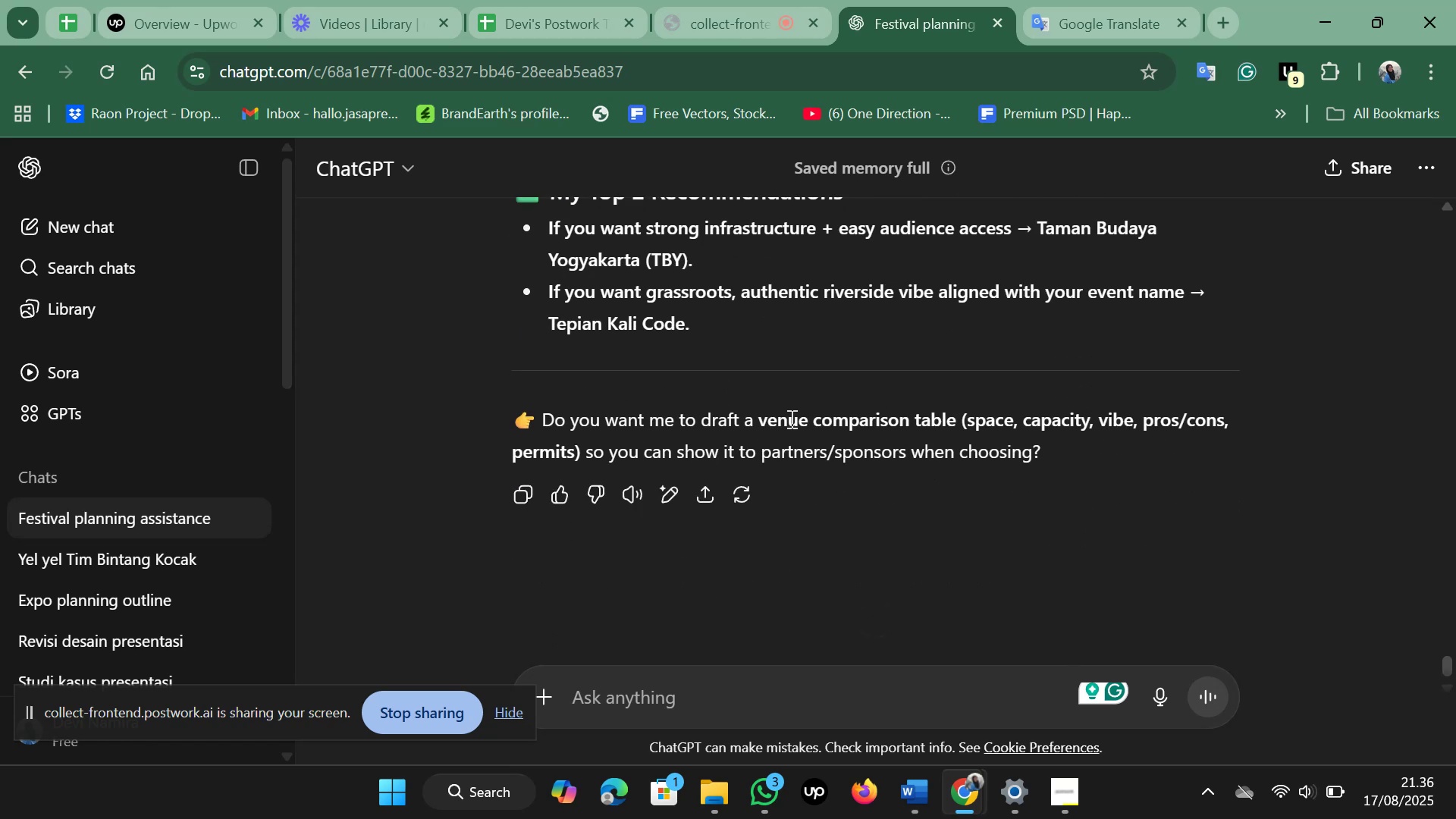 
scroll: coordinate [790, 419], scroll_direction: up, amount: 4.0
 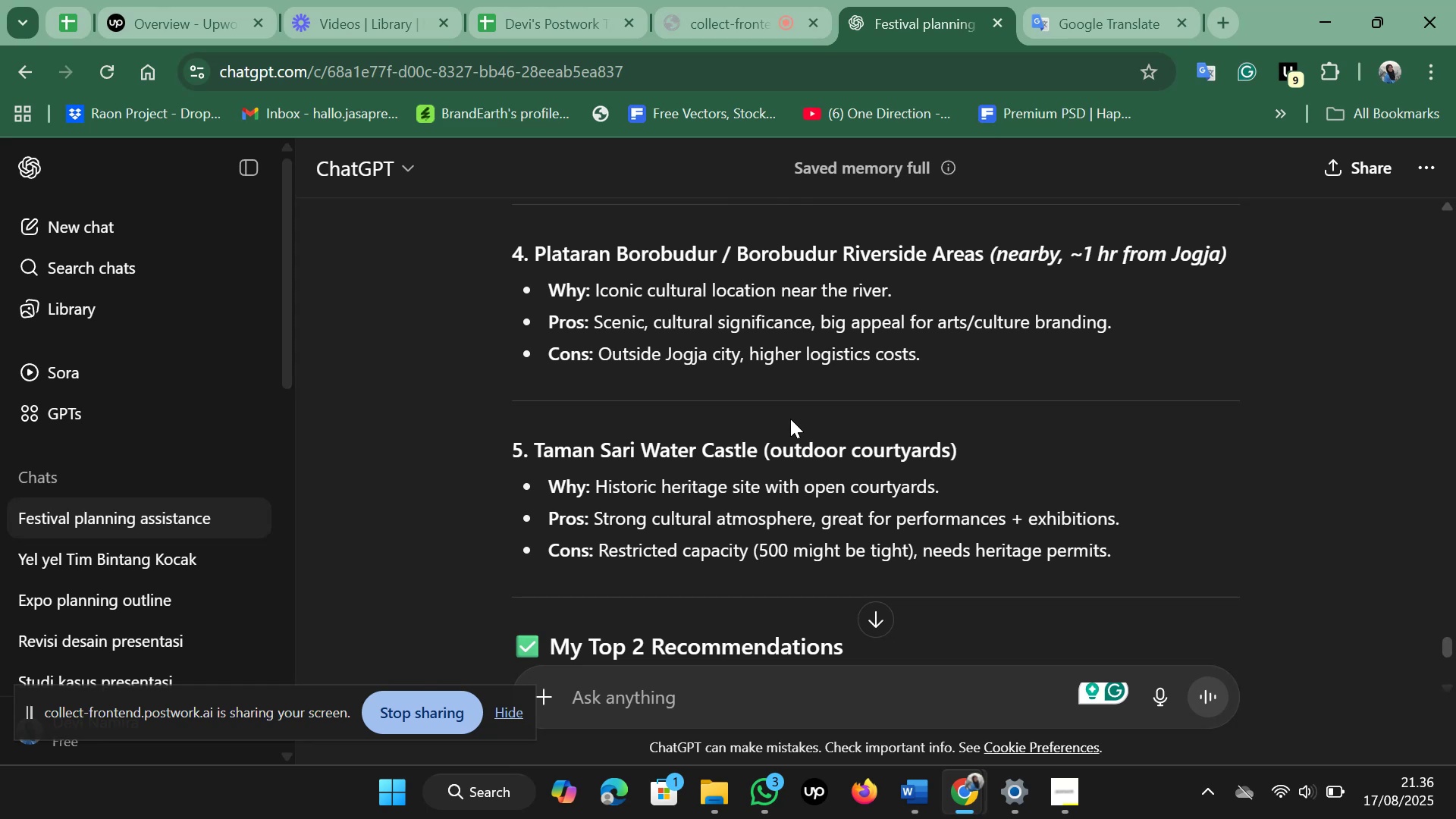 
wait(6.6)
 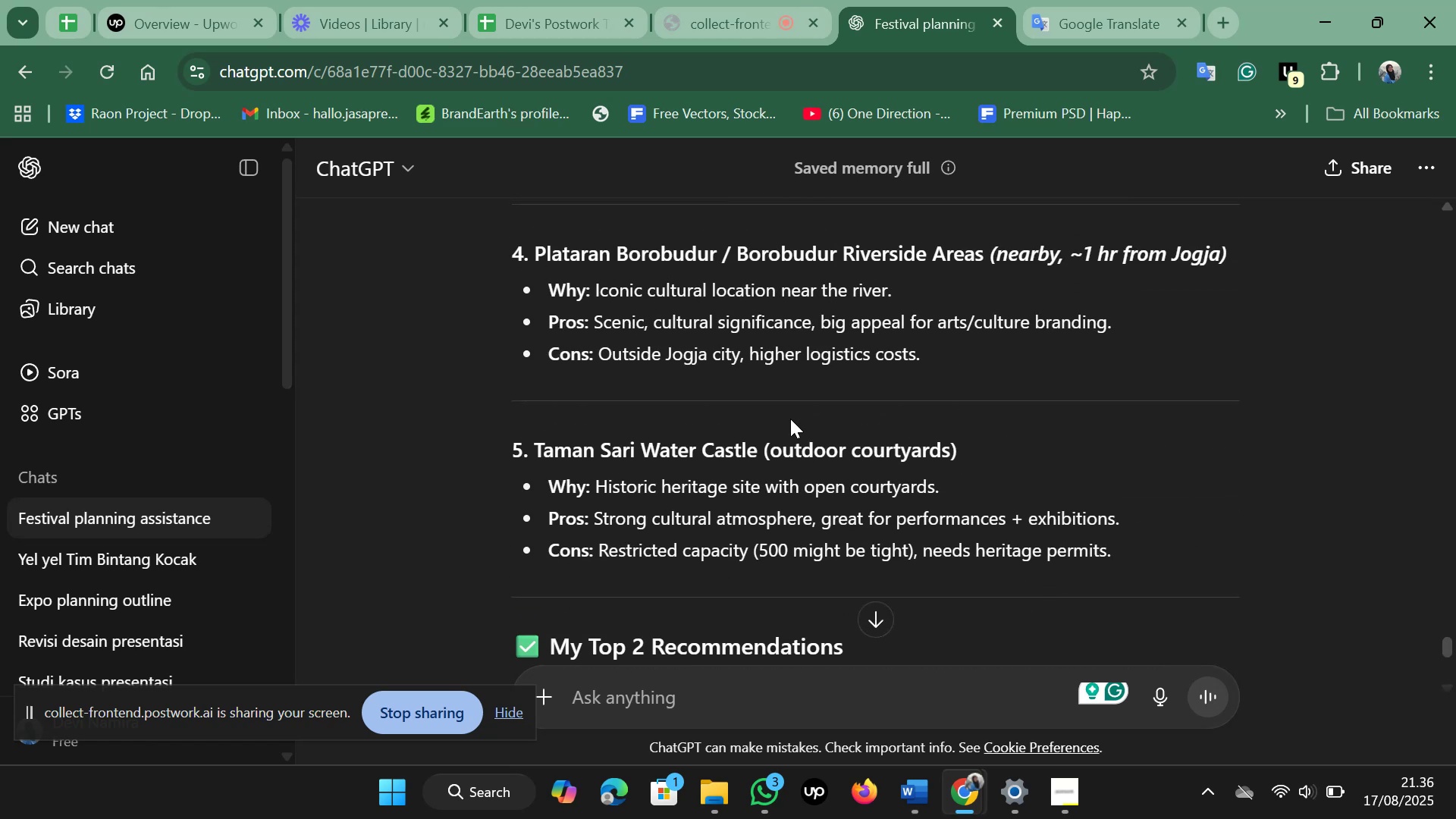 
scroll: coordinate [790, 418], scroll_direction: up, amount: 2.0
 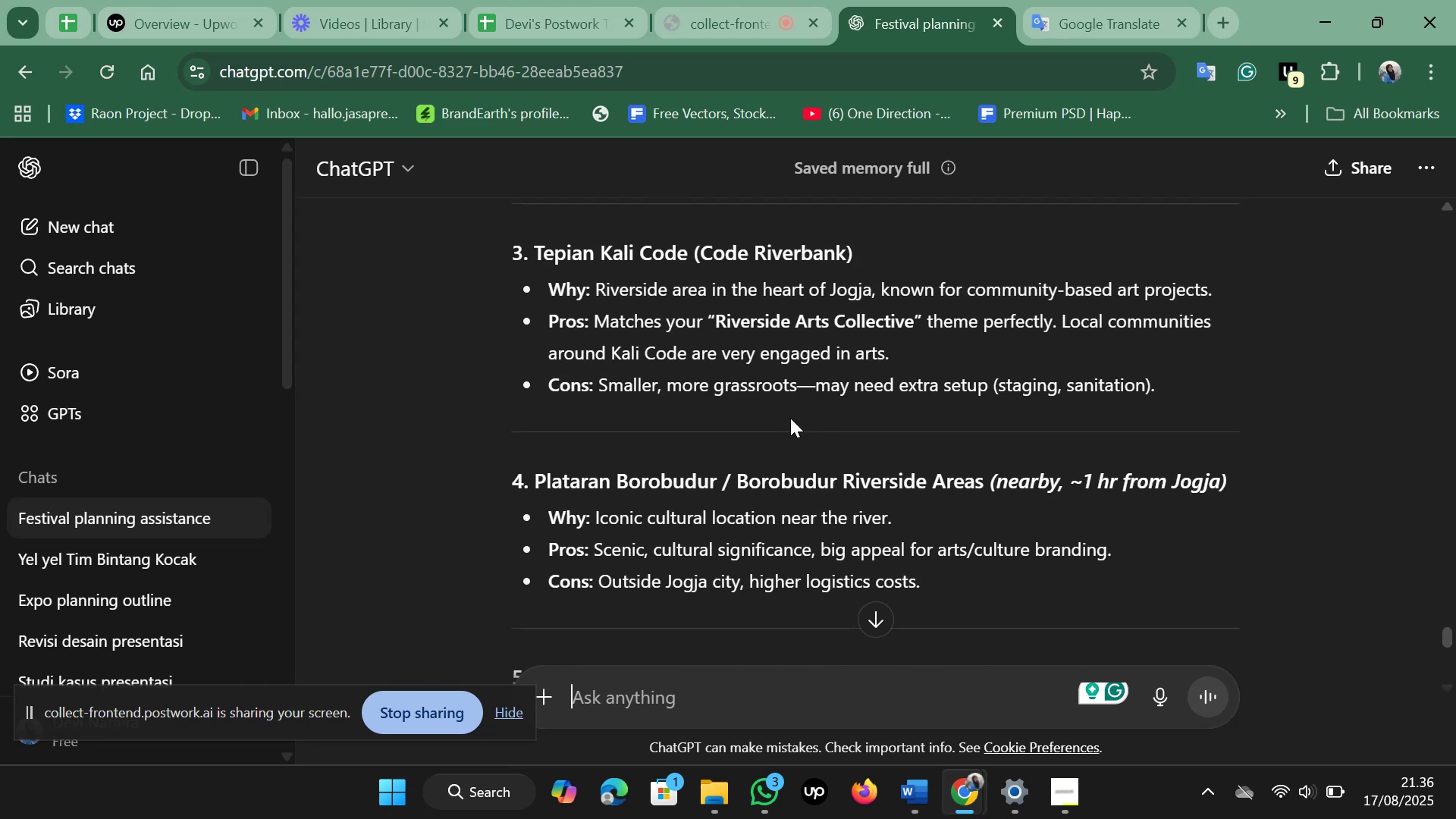 
scroll: coordinate [789, 418], scroll_direction: down, amount: 2.0
 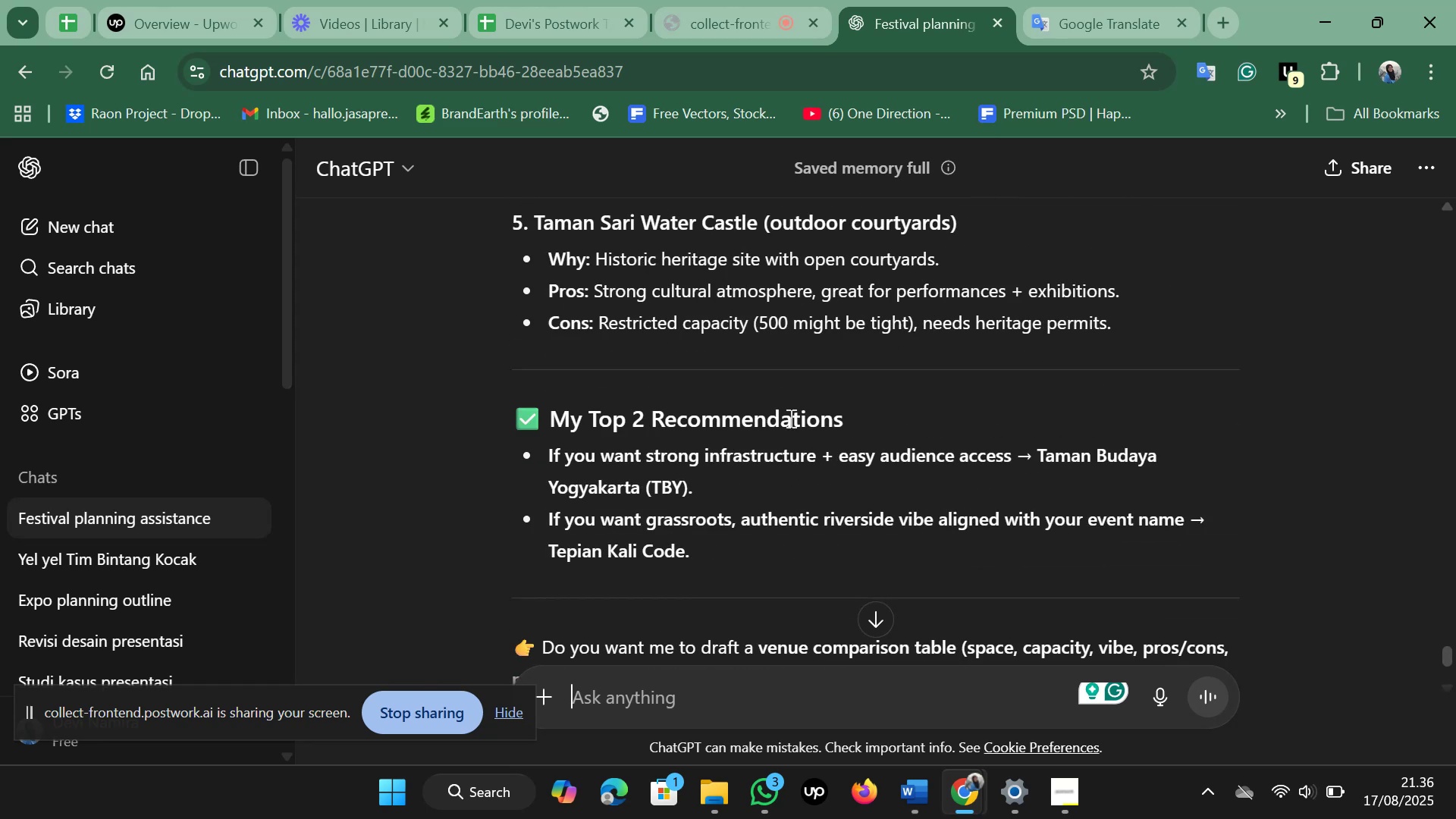 
wait(6.52)
 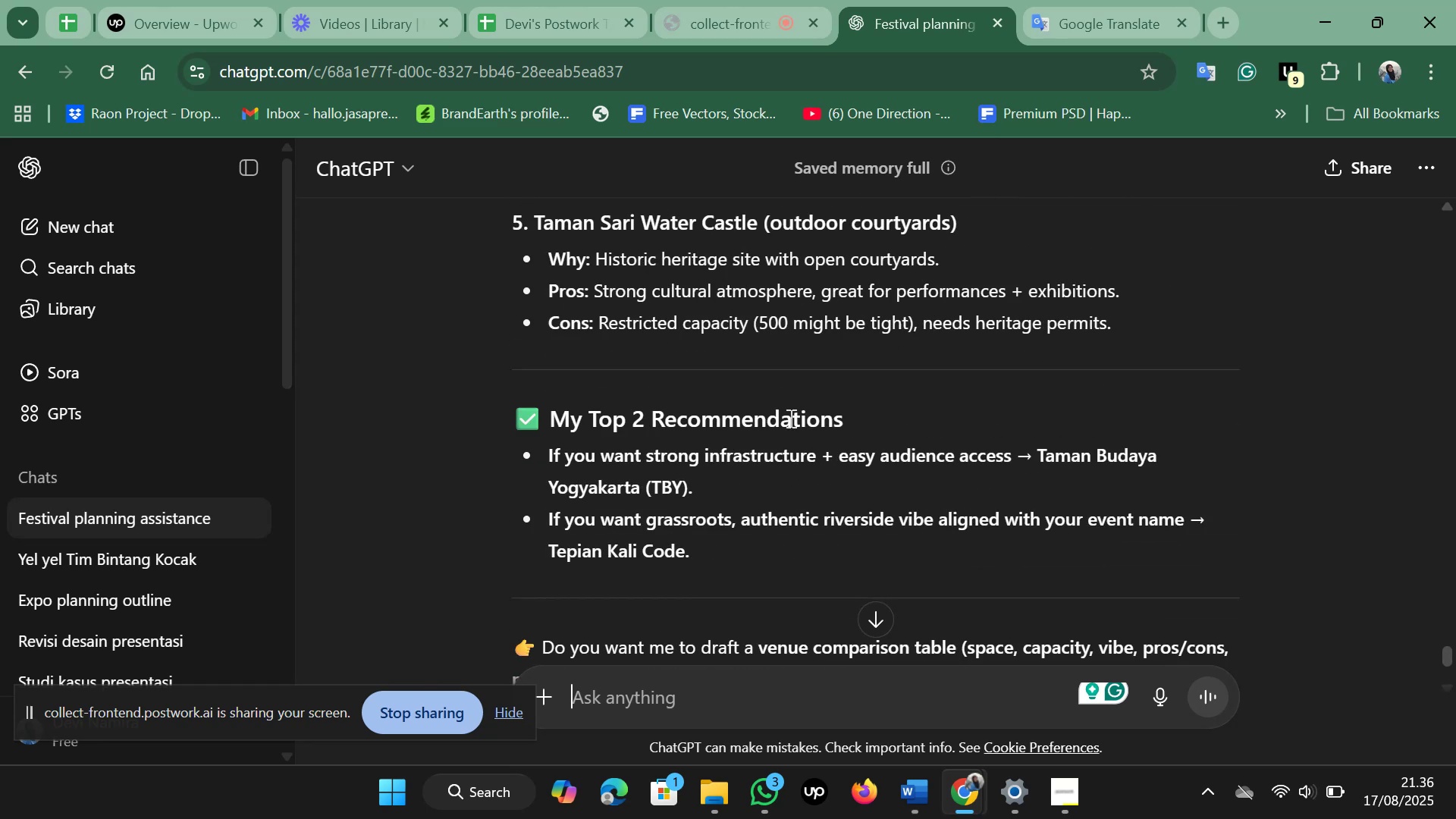 
scroll: coordinate [819, 420], scroll_direction: down, amount: 2.0
 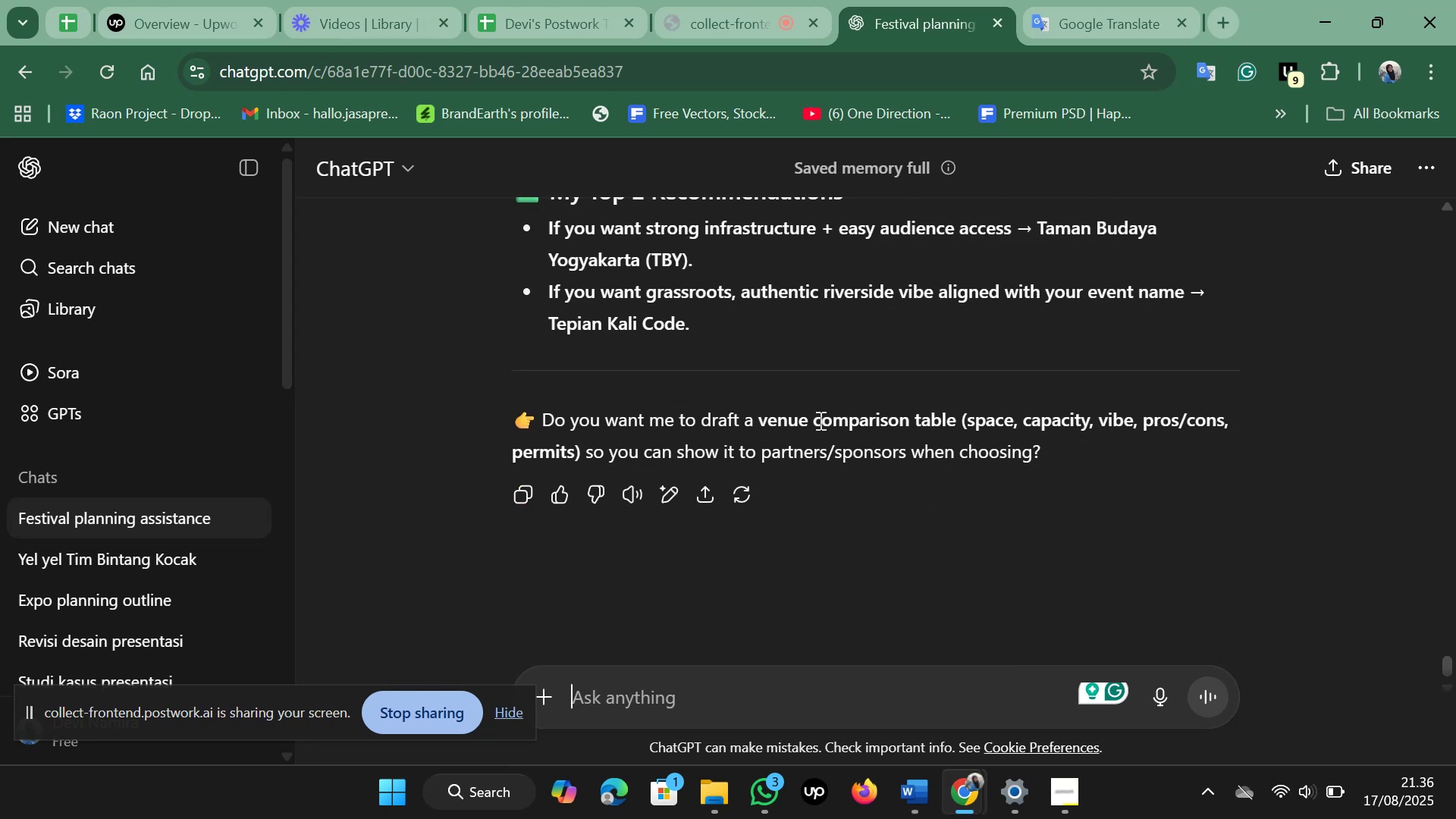 
wait(6.1)
 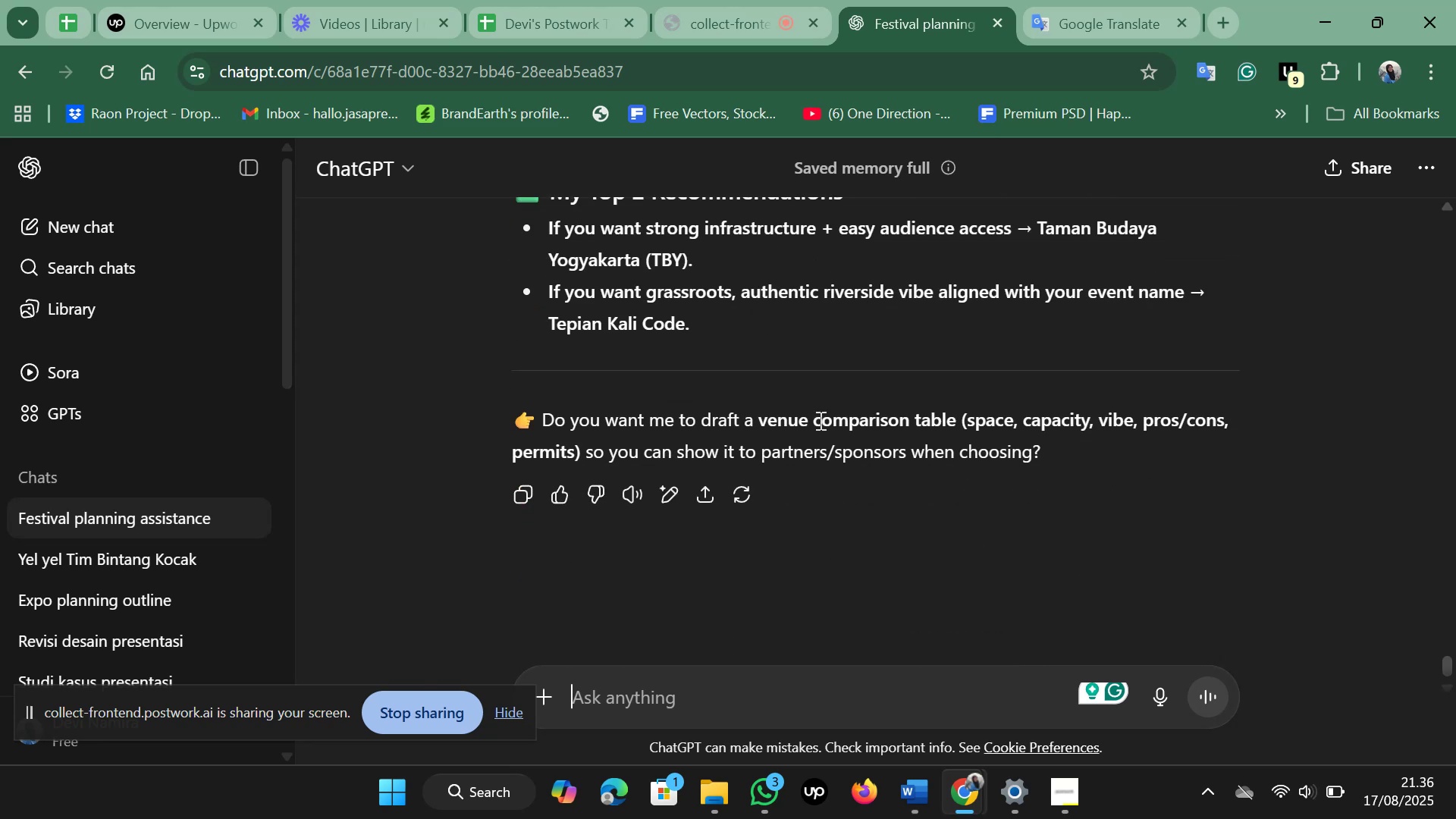 
scroll: coordinate [819, 420], scroll_direction: up, amount: 3.0
 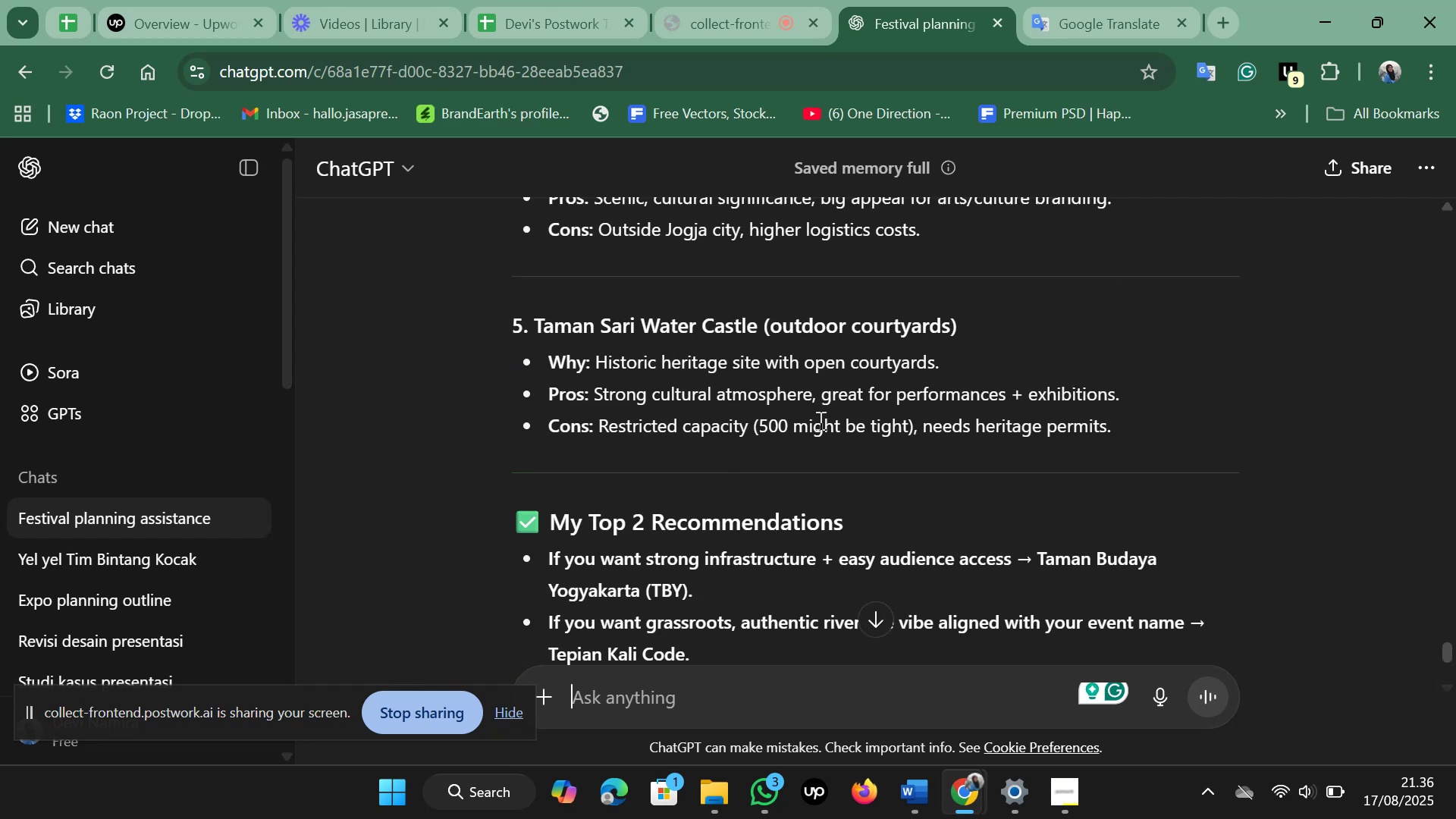 
scroll: coordinate [819, 420], scroll_direction: down, amount: 1.0
 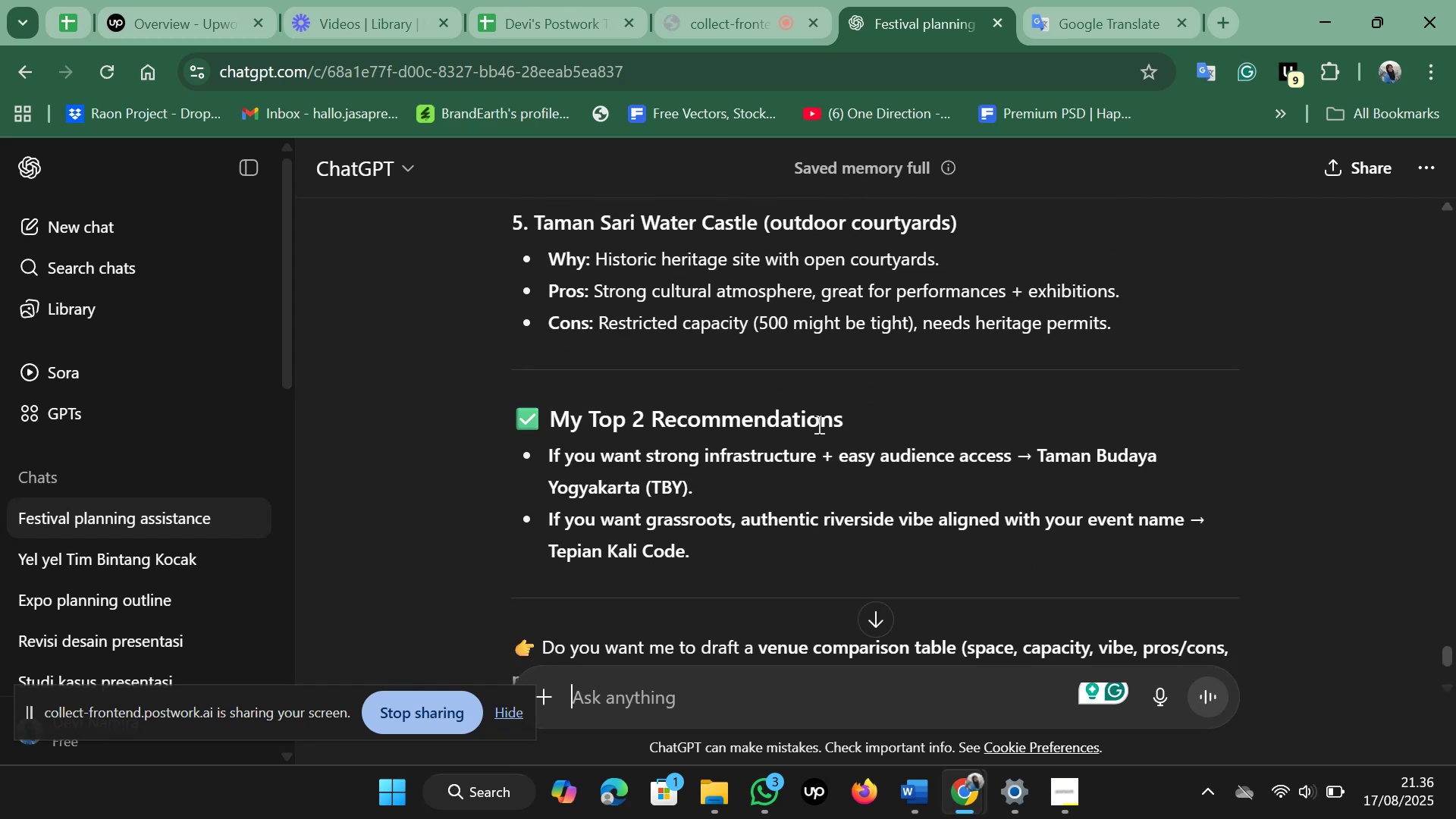 
scroll: coordinate [807, 431], scroll_direction: up, amount: 10.0
 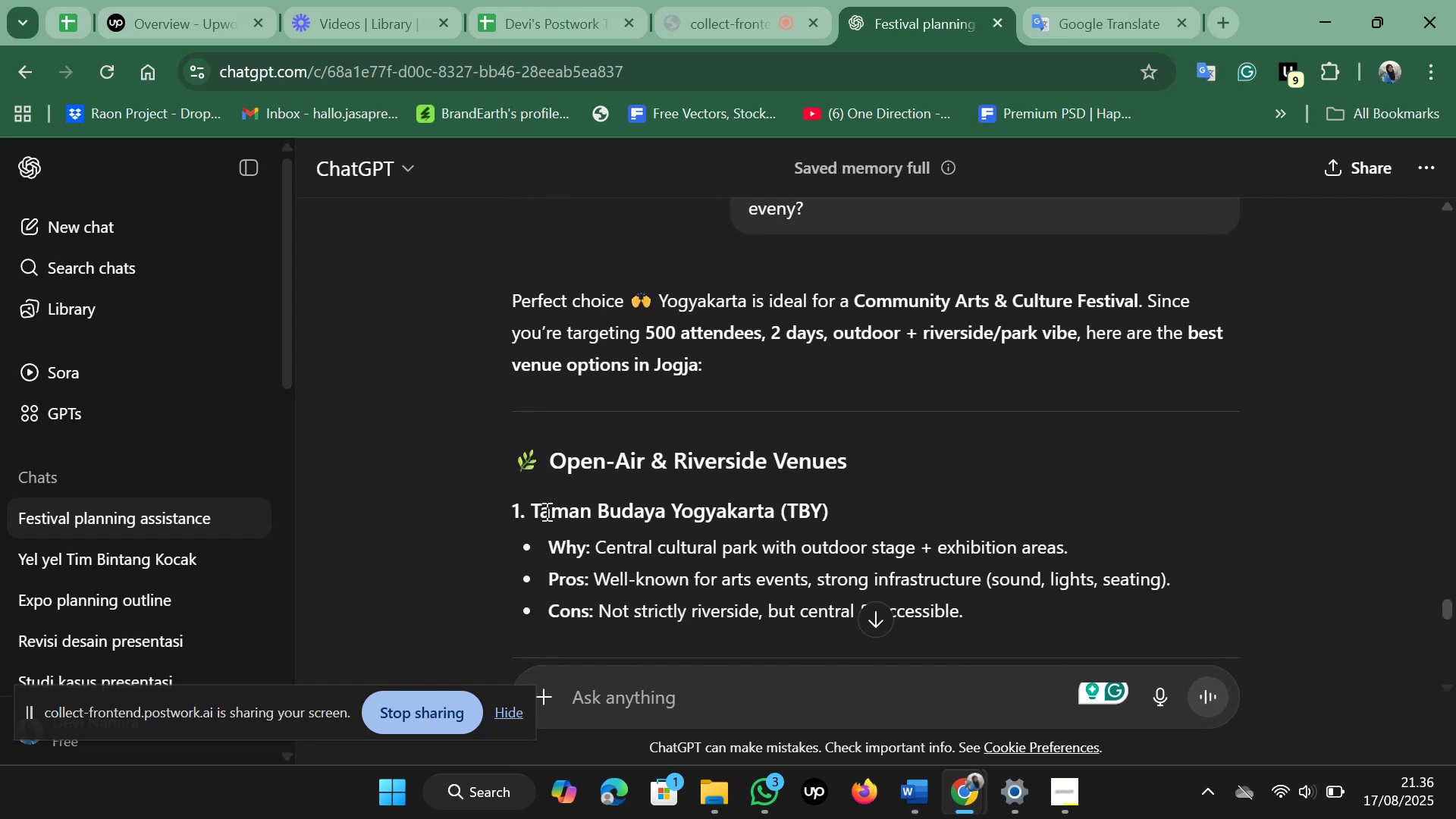 
left_click_drag(start_coordinate=[532, 508], to_coordinate=[853, 508])
 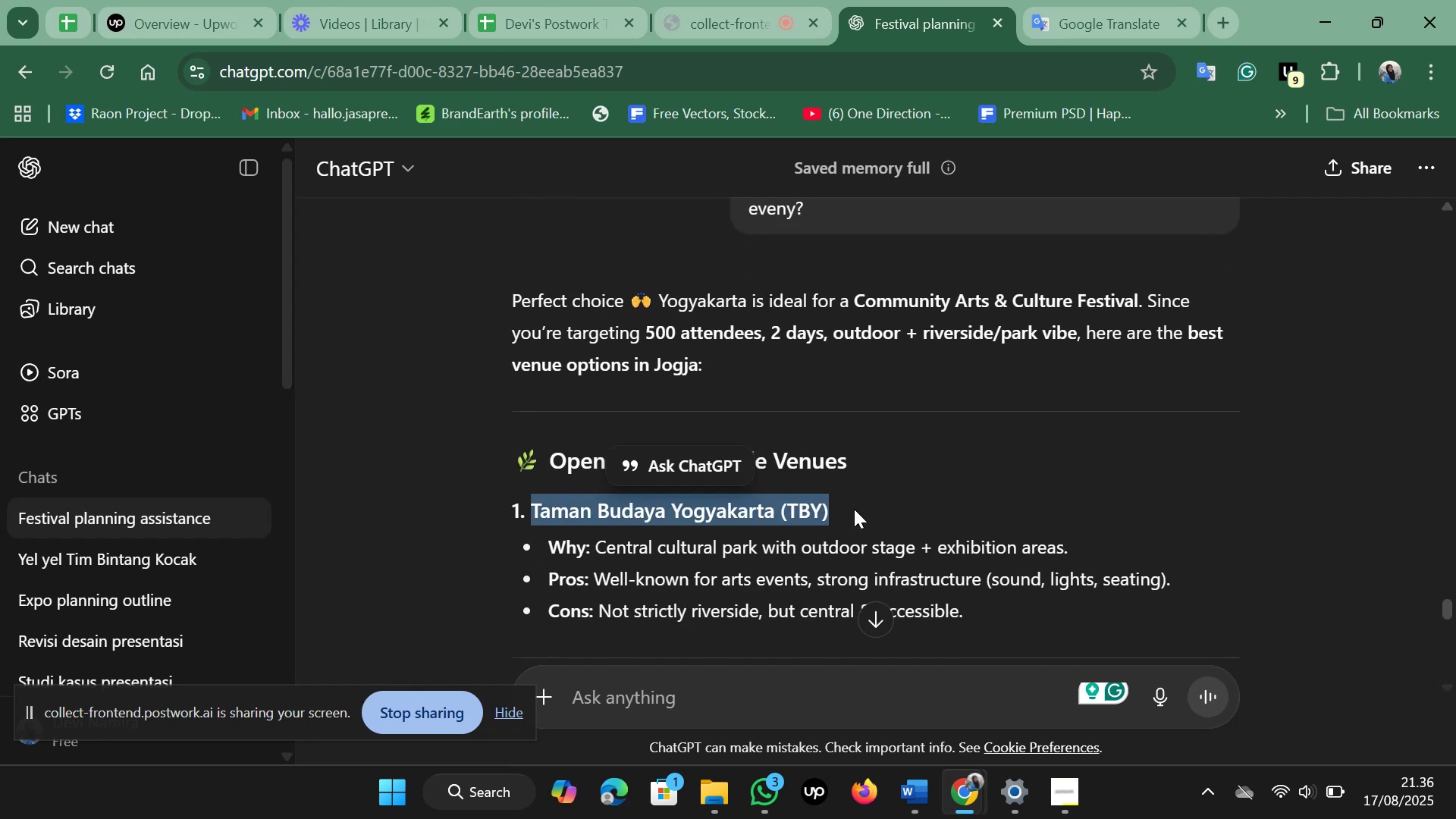 
key(Control+C)
 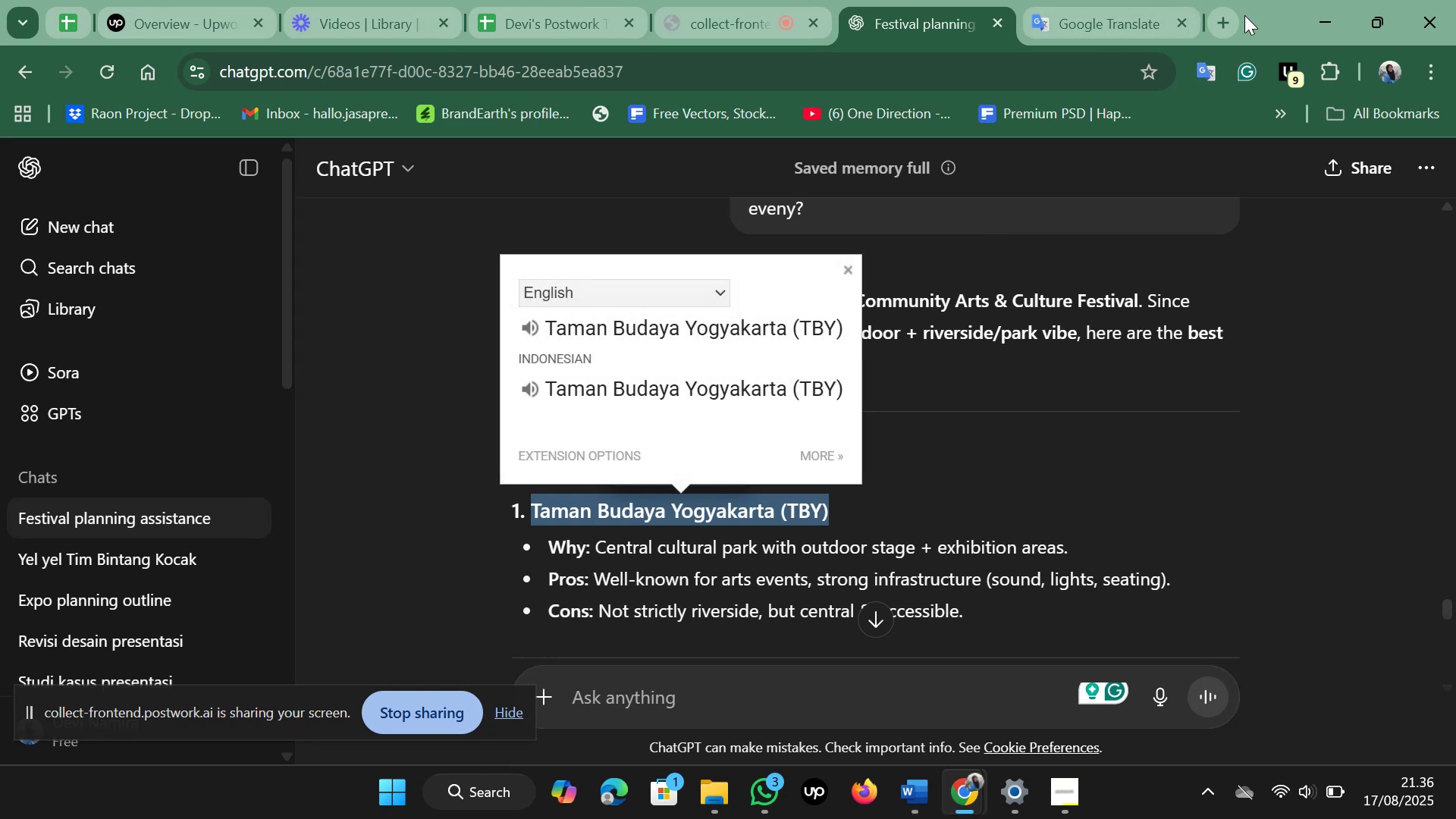 
left_click([1232, 23])
 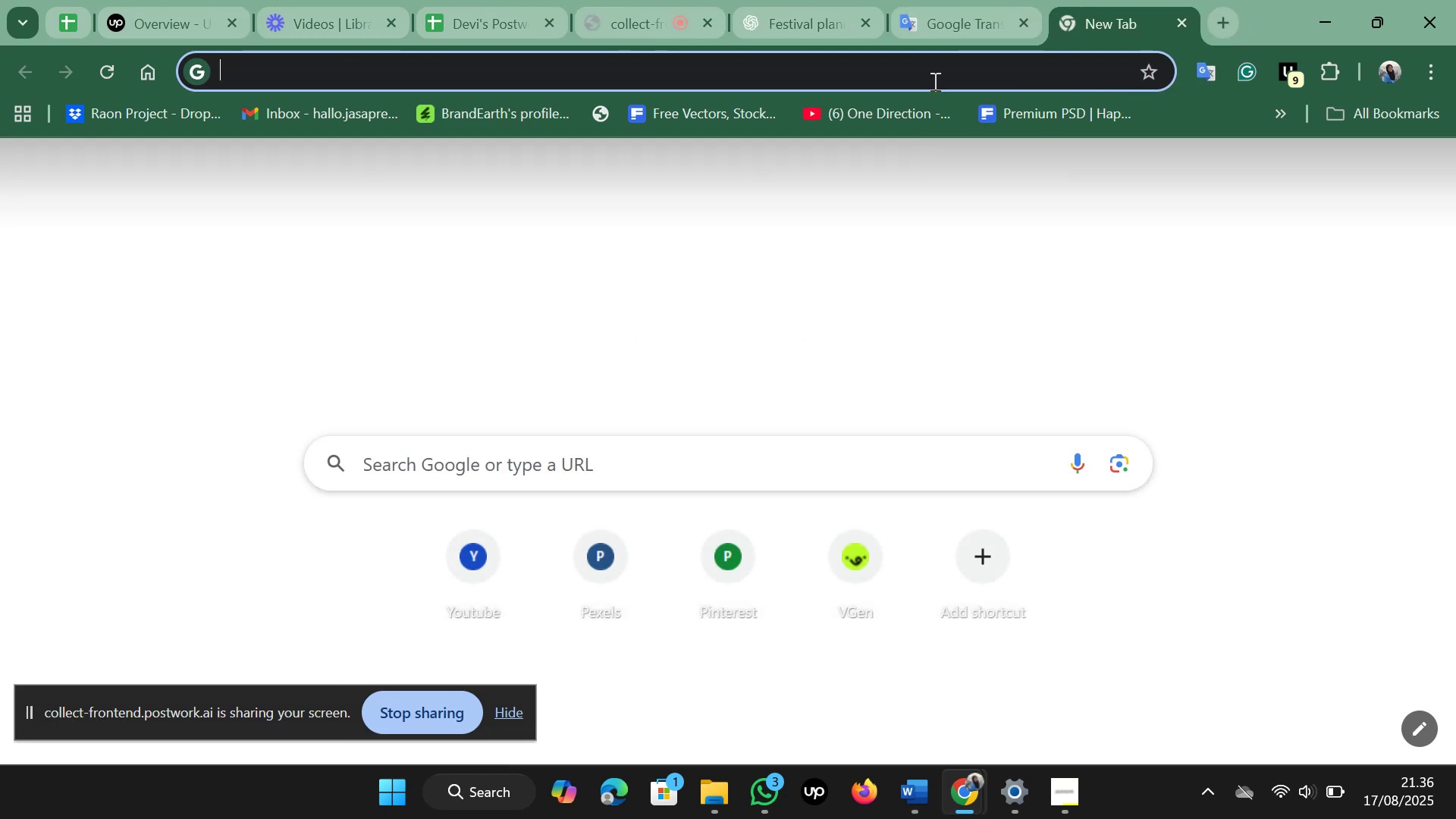 
left_click([937, 76])
 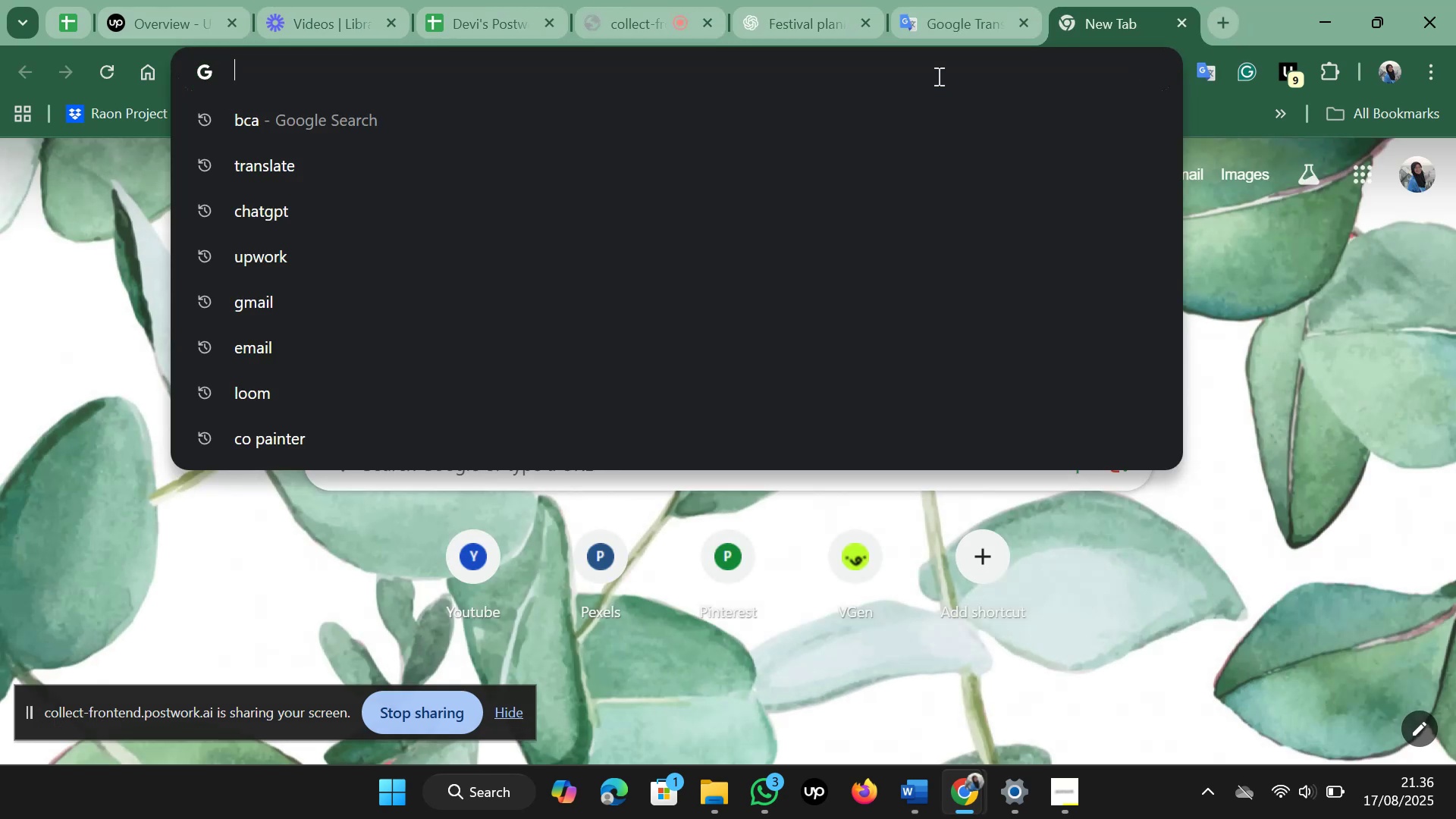 
key(Control+V)
 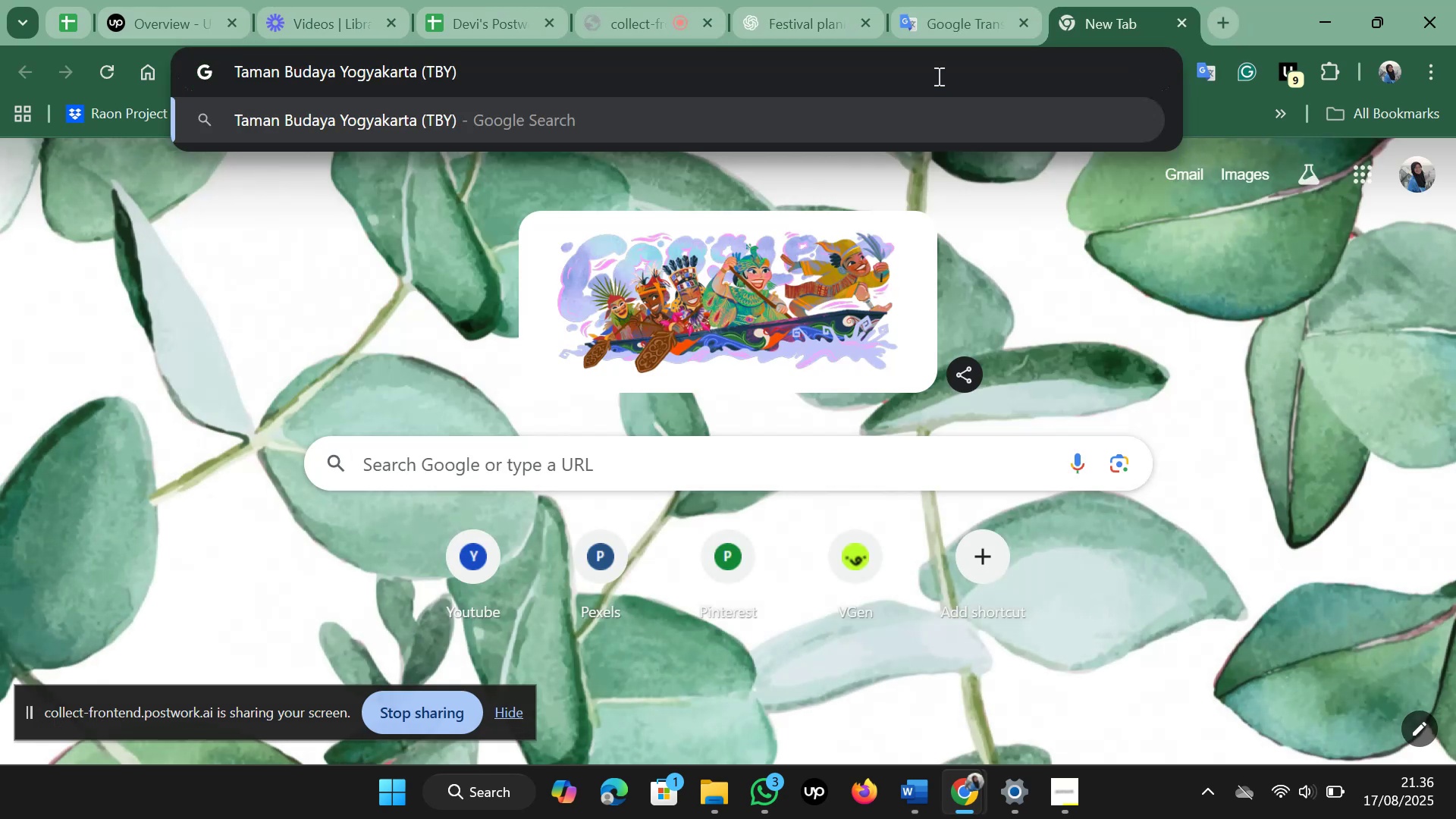 
key(Enter)
 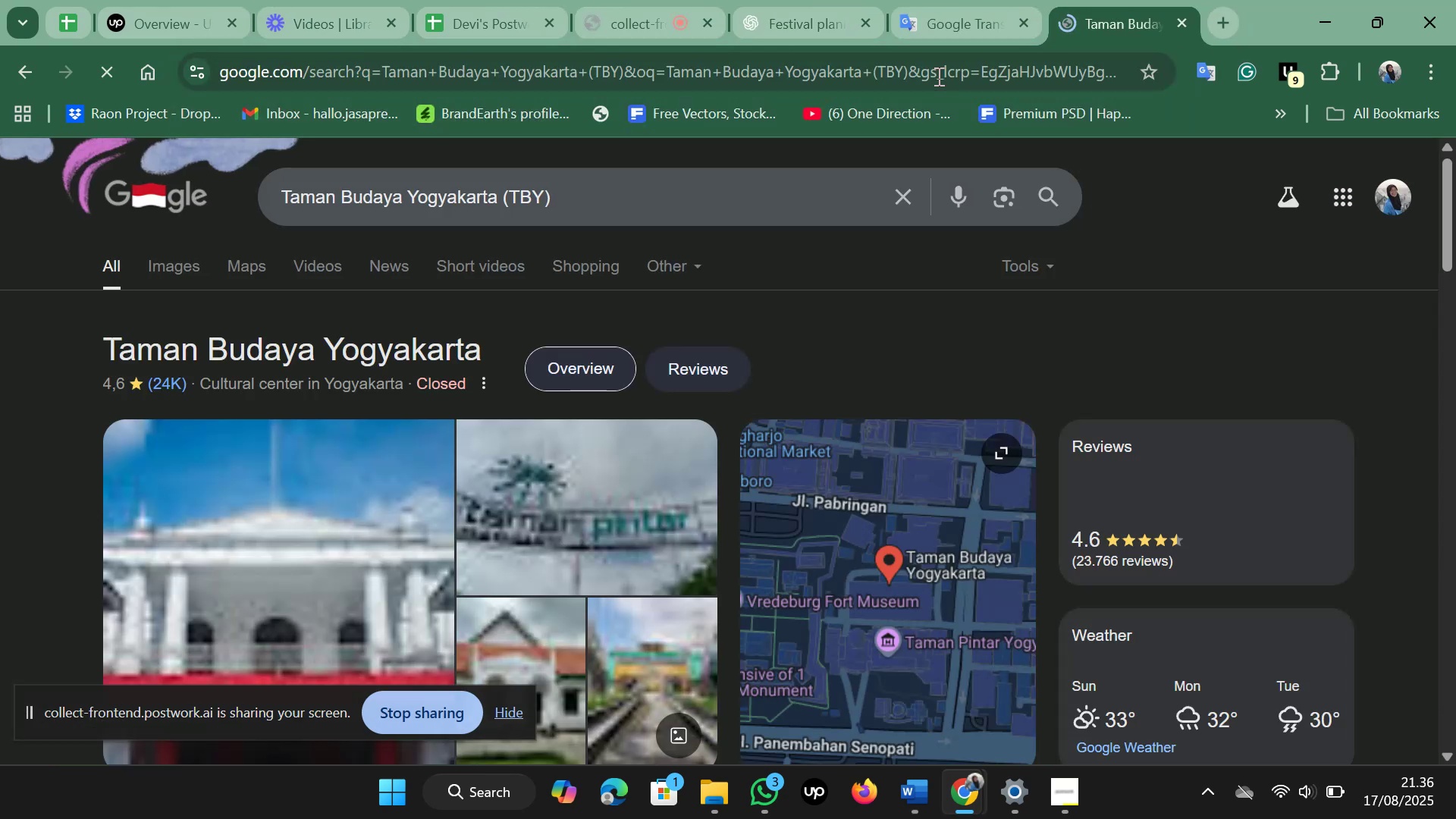 
scroll: coordinate [824, 237], scroll_direction: down, amount: 3.0
 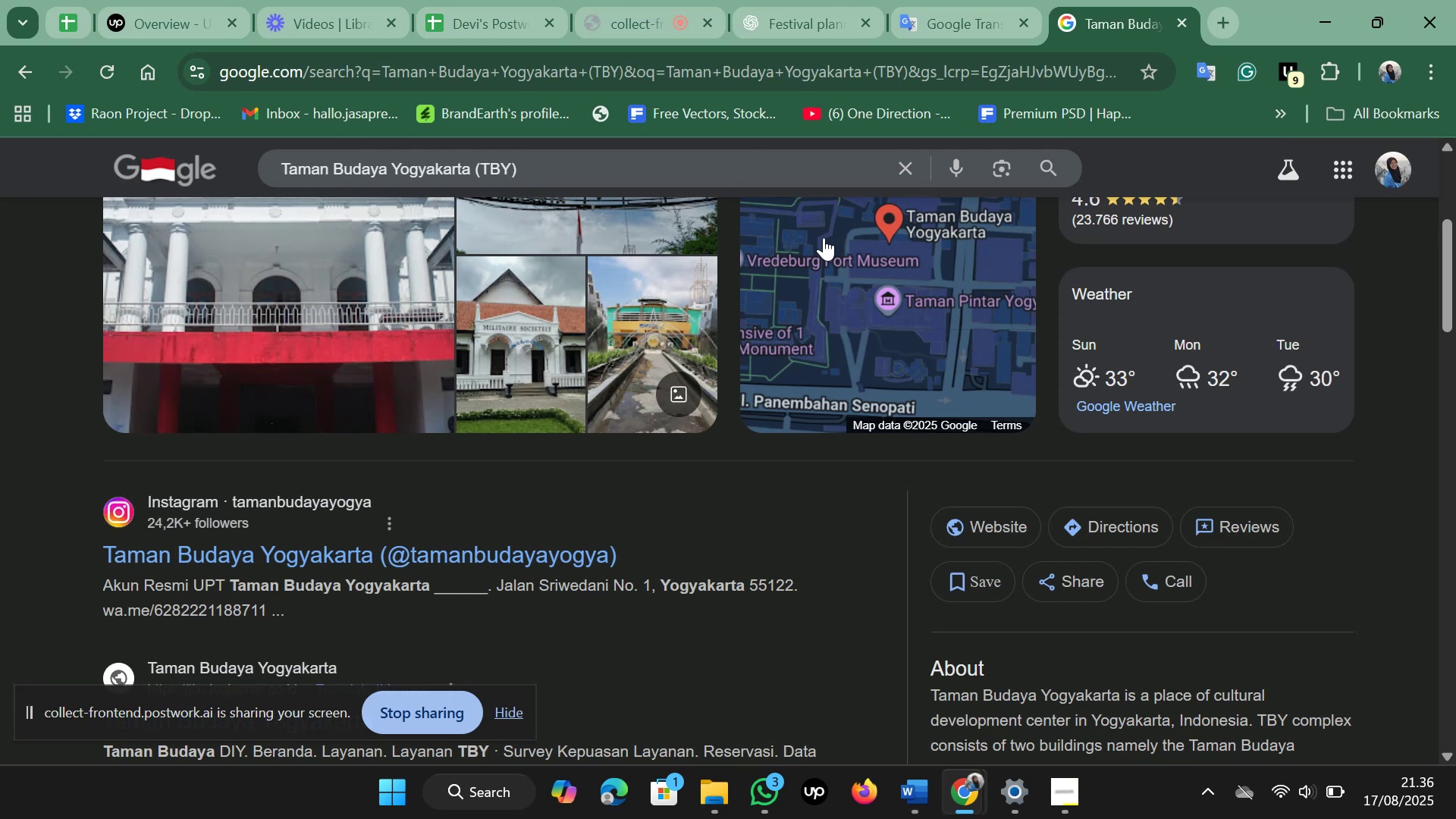 
scroll: coordinate [824, 237], scroll_direction: up, amount: 1.0
 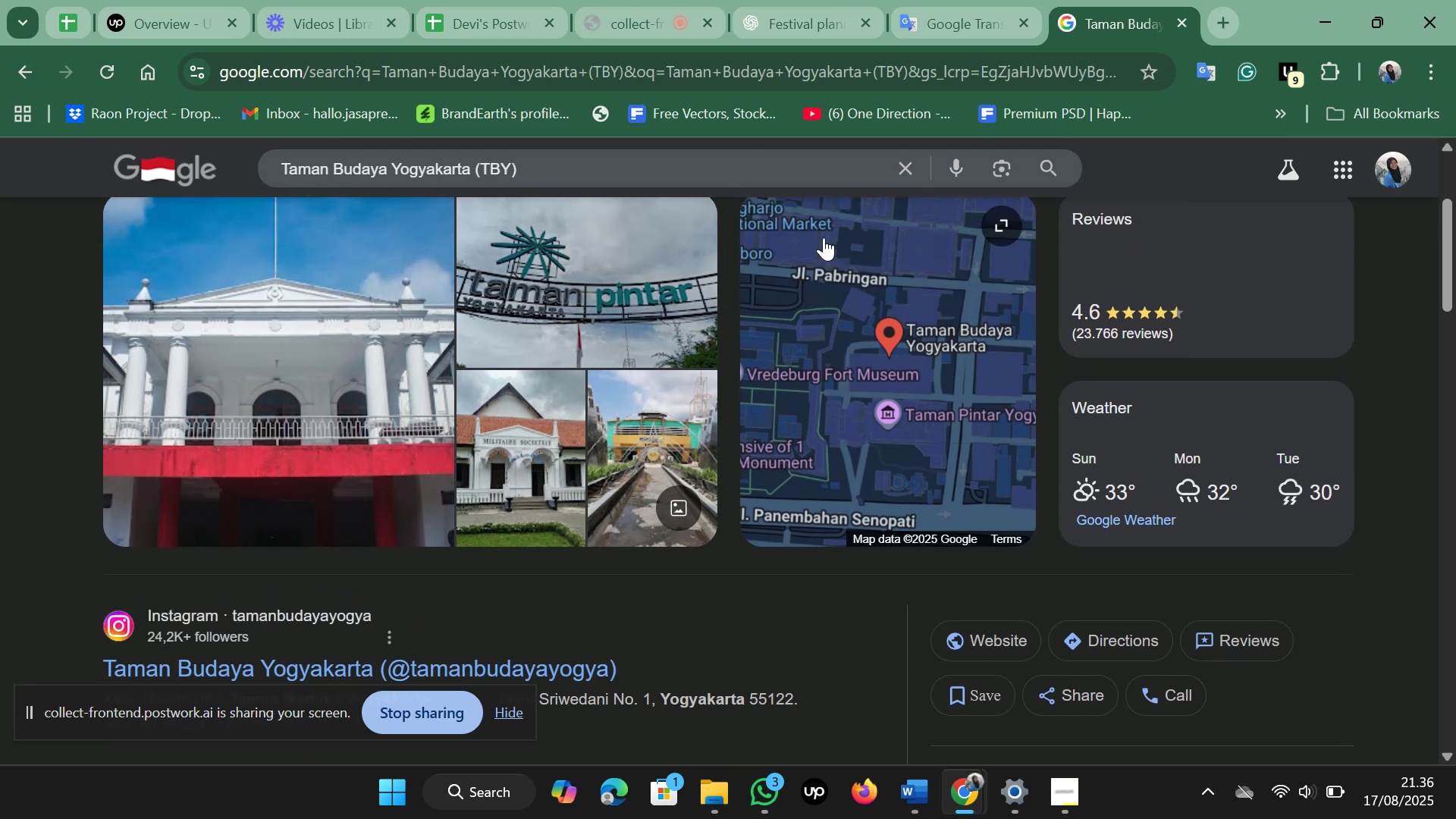 
scroll: coordinate [824, 237], scroll_direction: down, amount: 5.0
 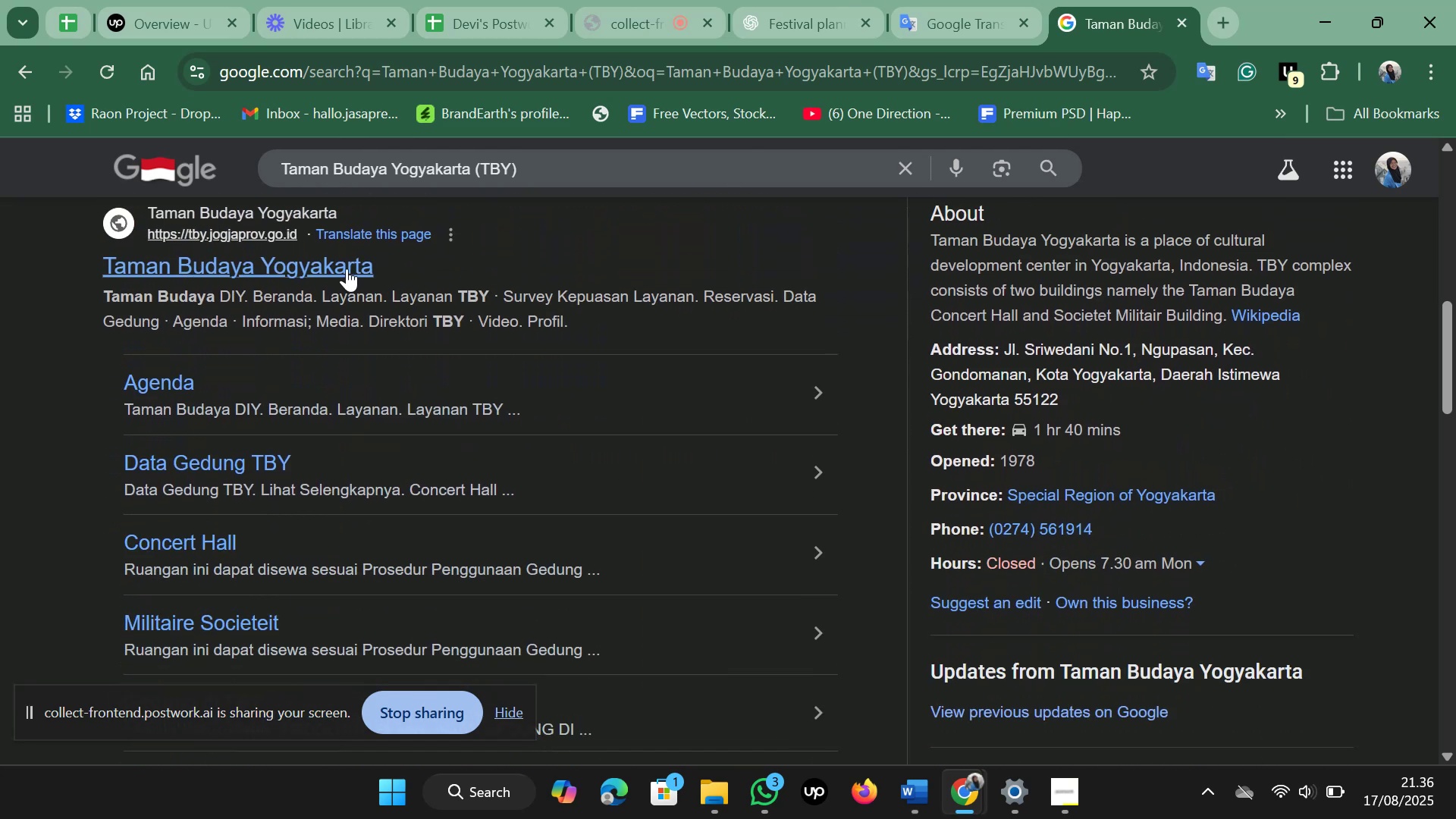 
left_click([339, 268])
 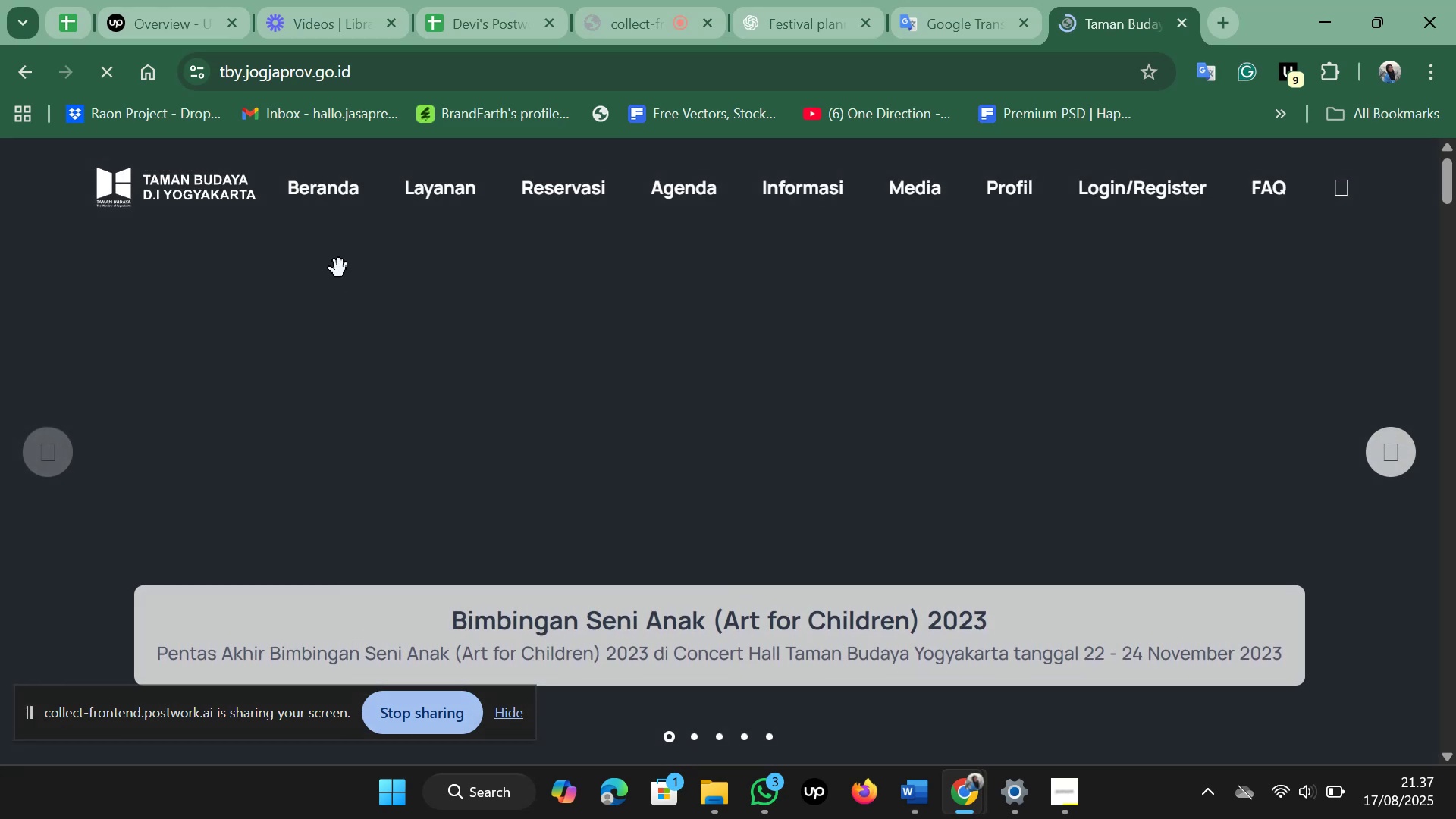 
wait(13.76)
 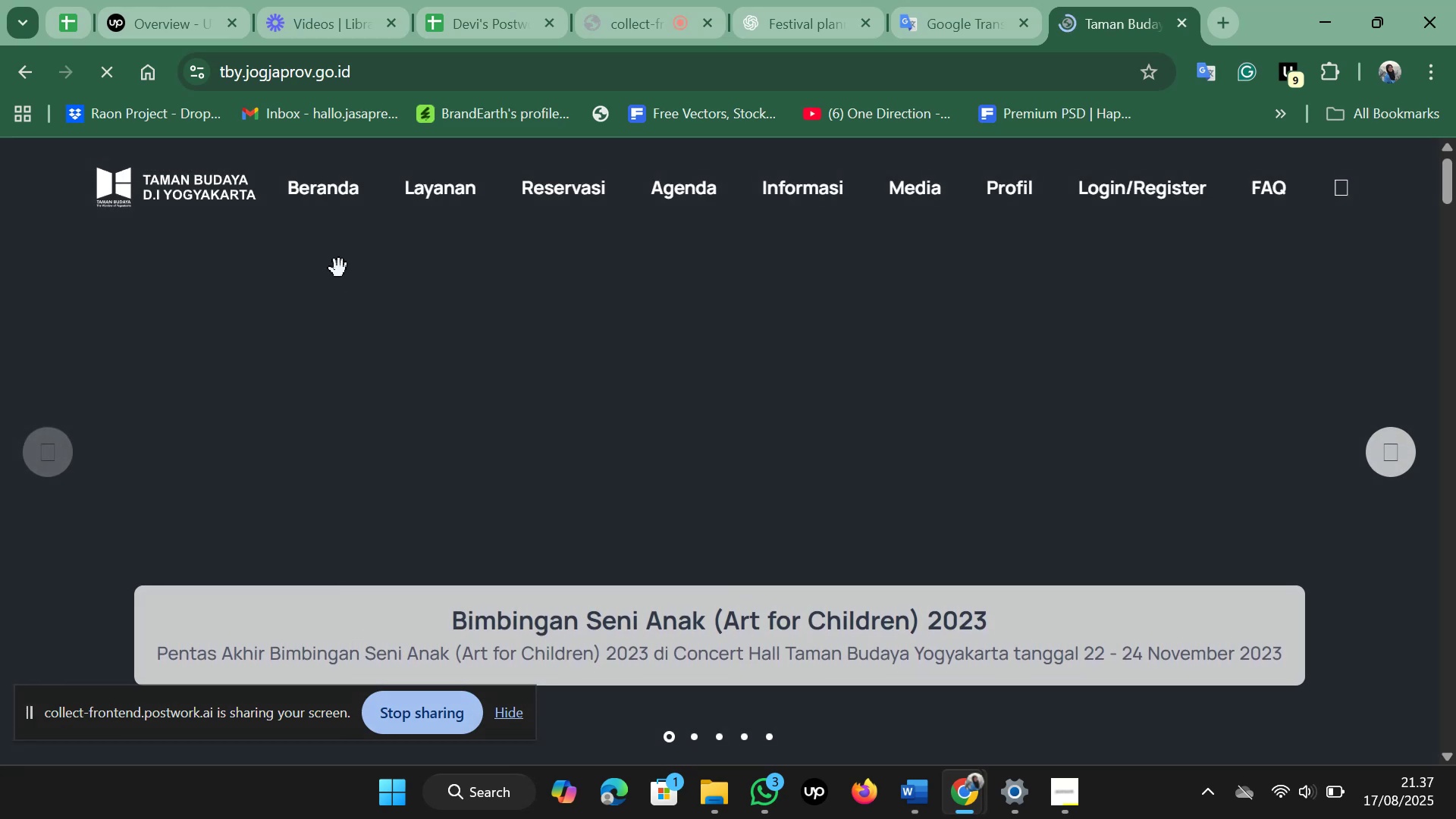 
scroll: coordinate [339, 268], scroll_direction: down, amount: 5.0
 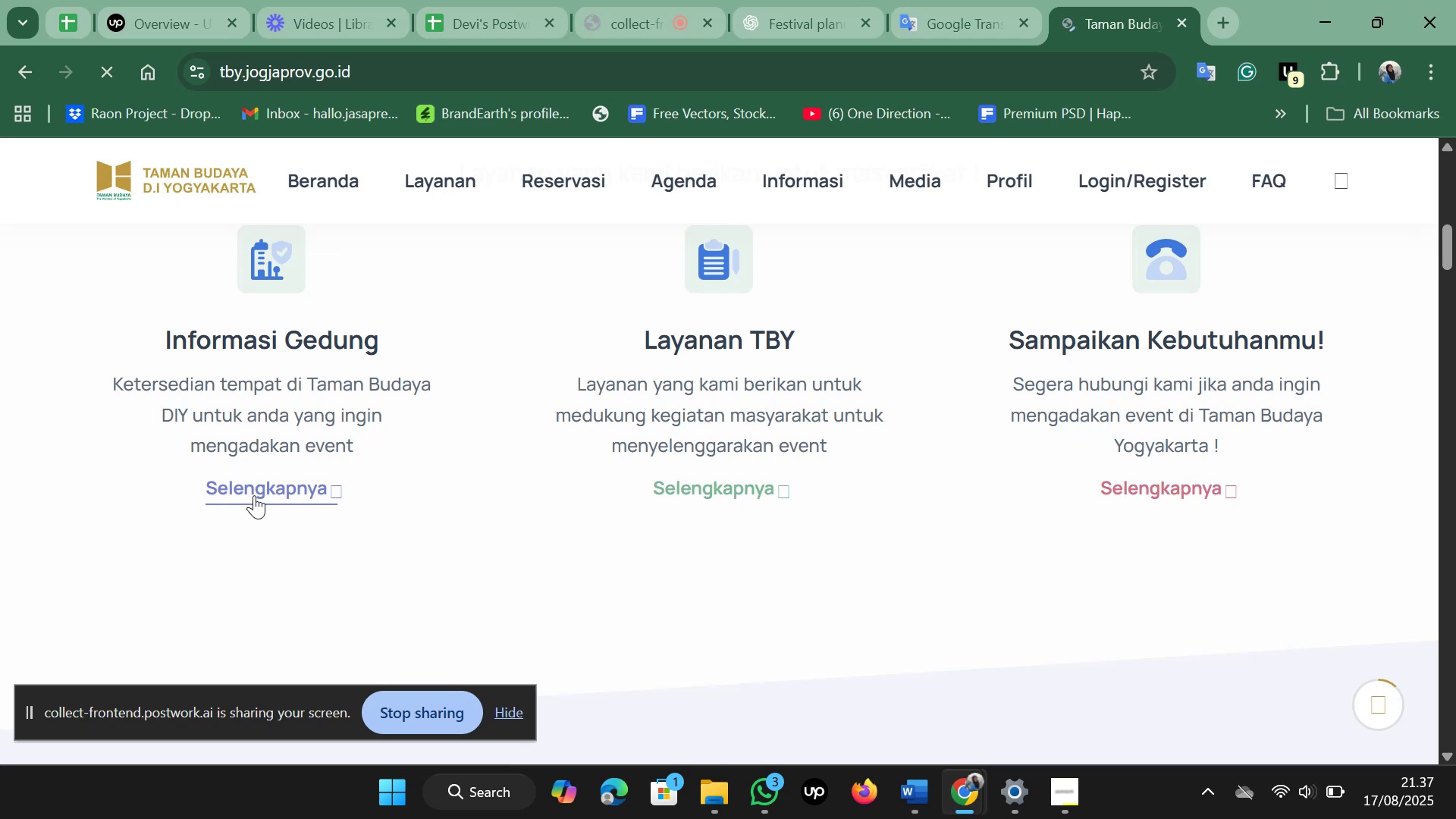 
left_click([254, 495])
 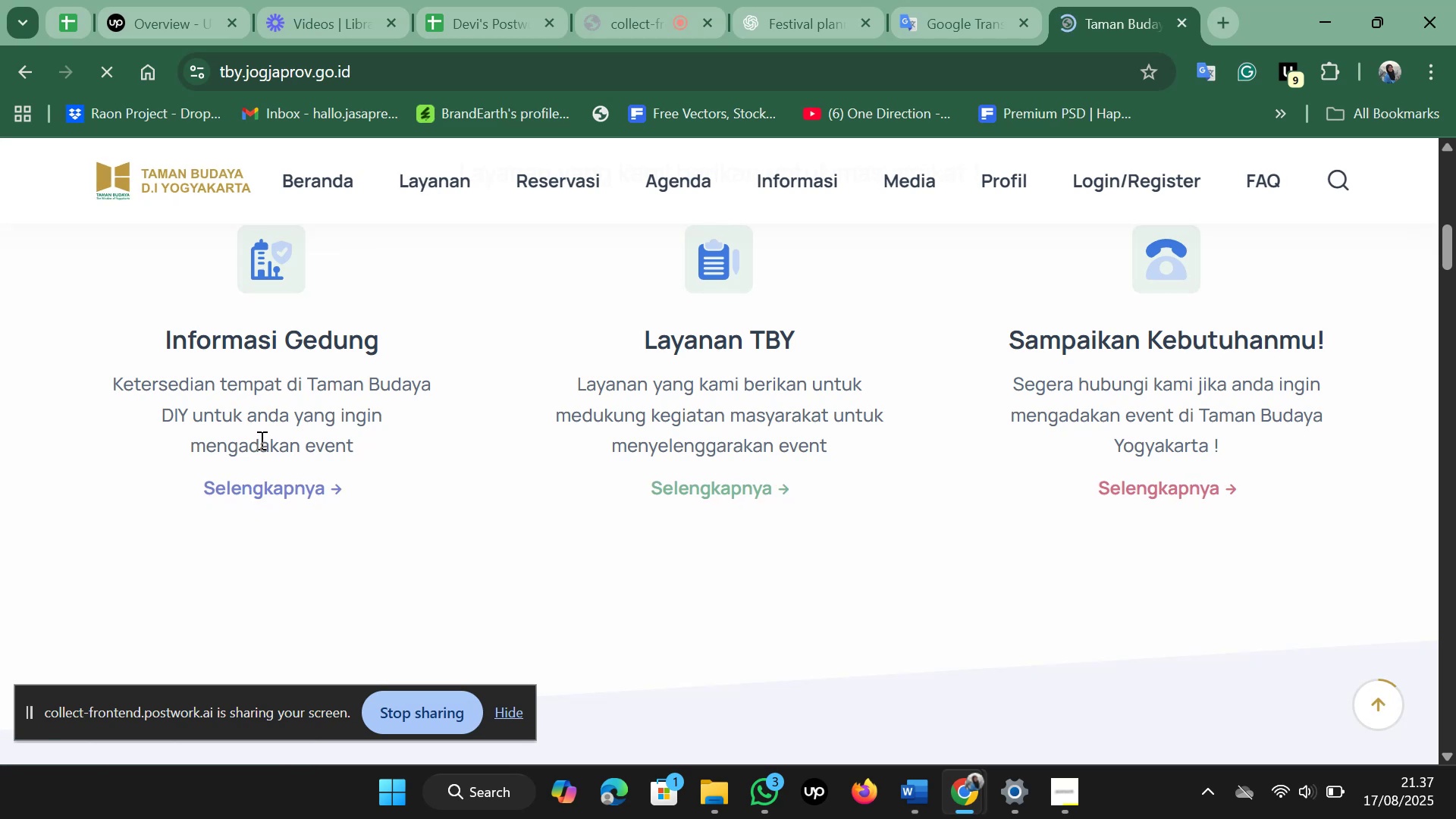 
wait(5.69)
 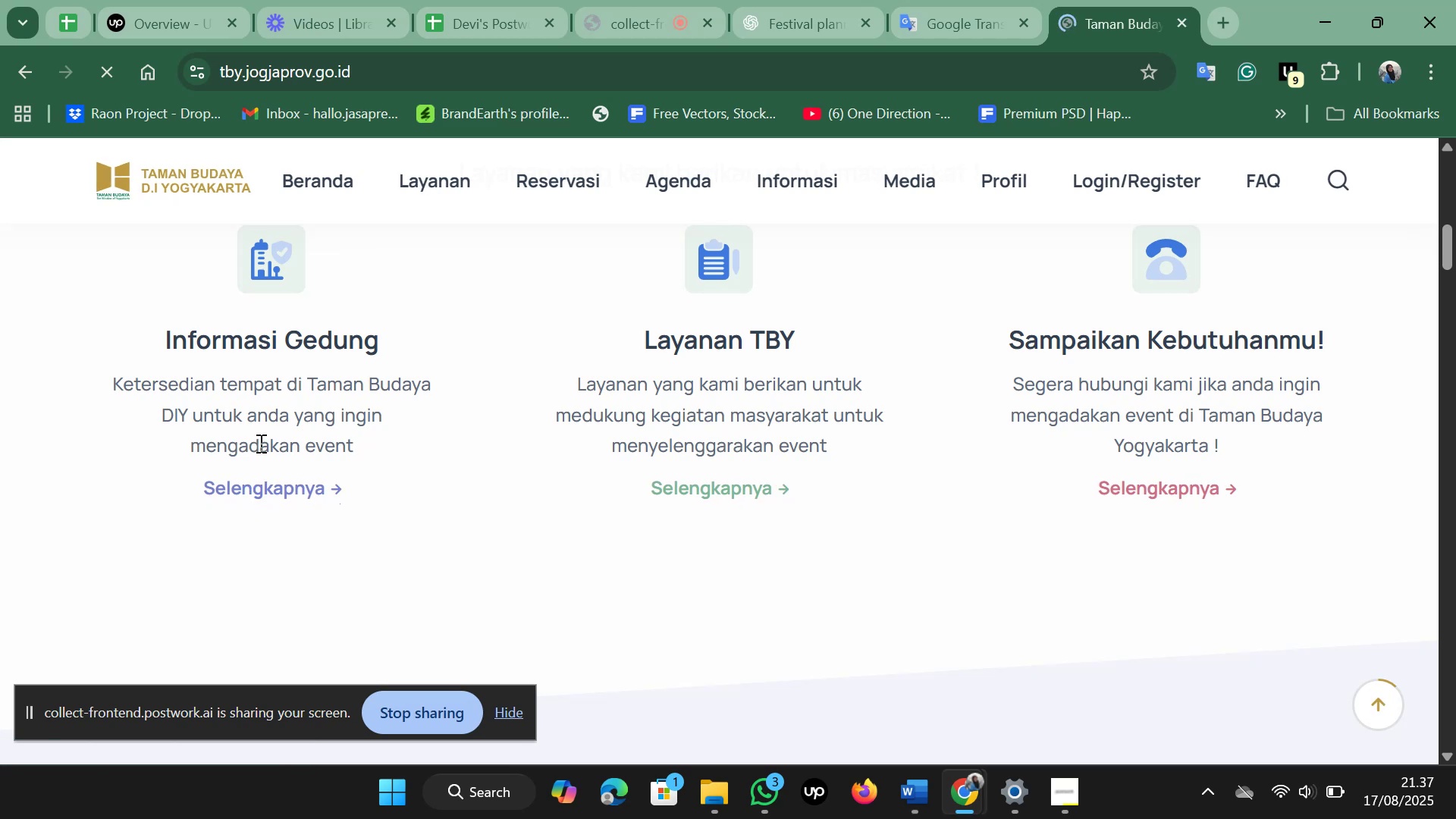 
scroll: coordinate [260, 440], scroll_direction: down, amount: 6.0
 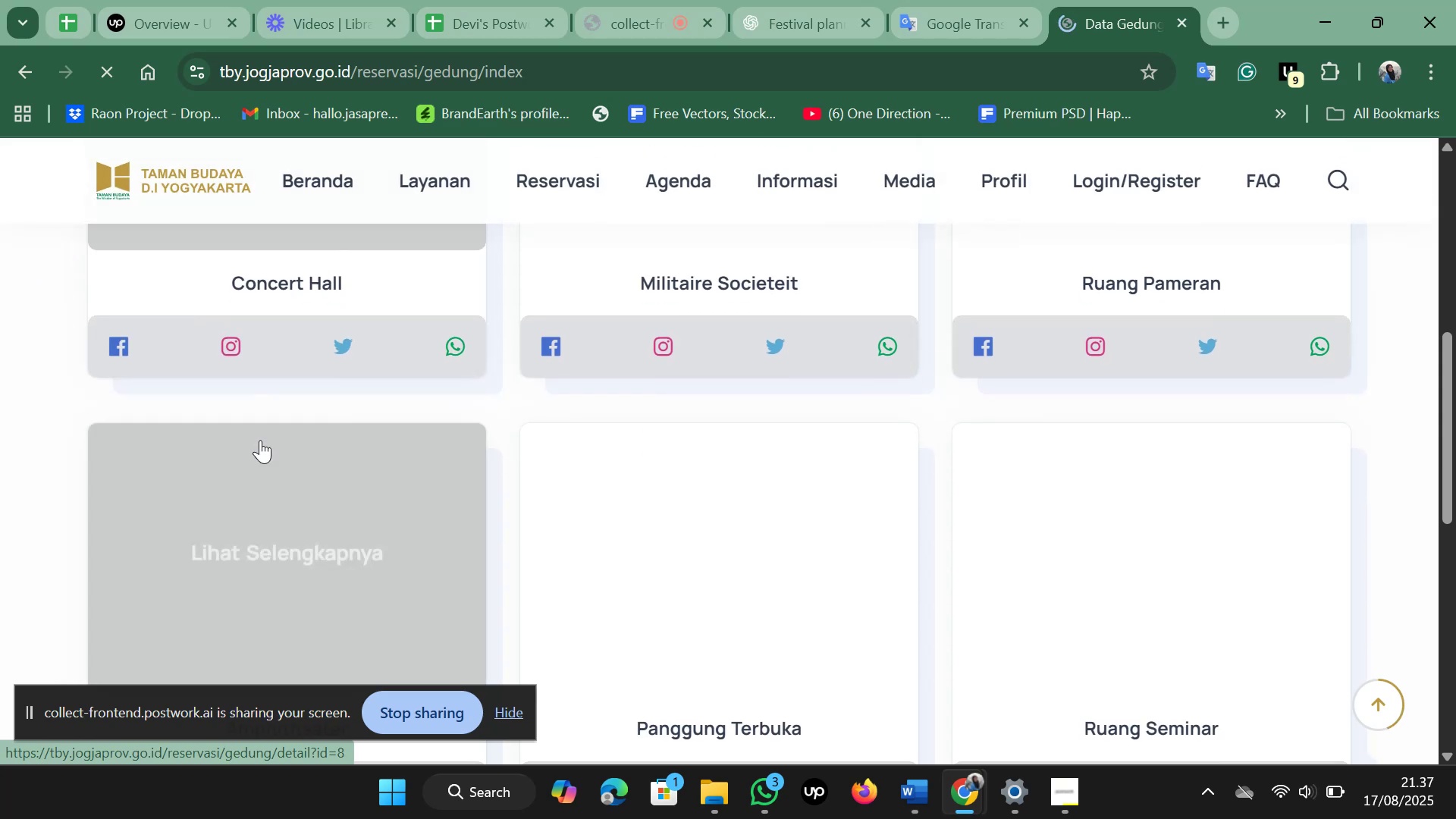 
scroll: coordinate [260, 440], scroll_direction: up, amount: 3.0
 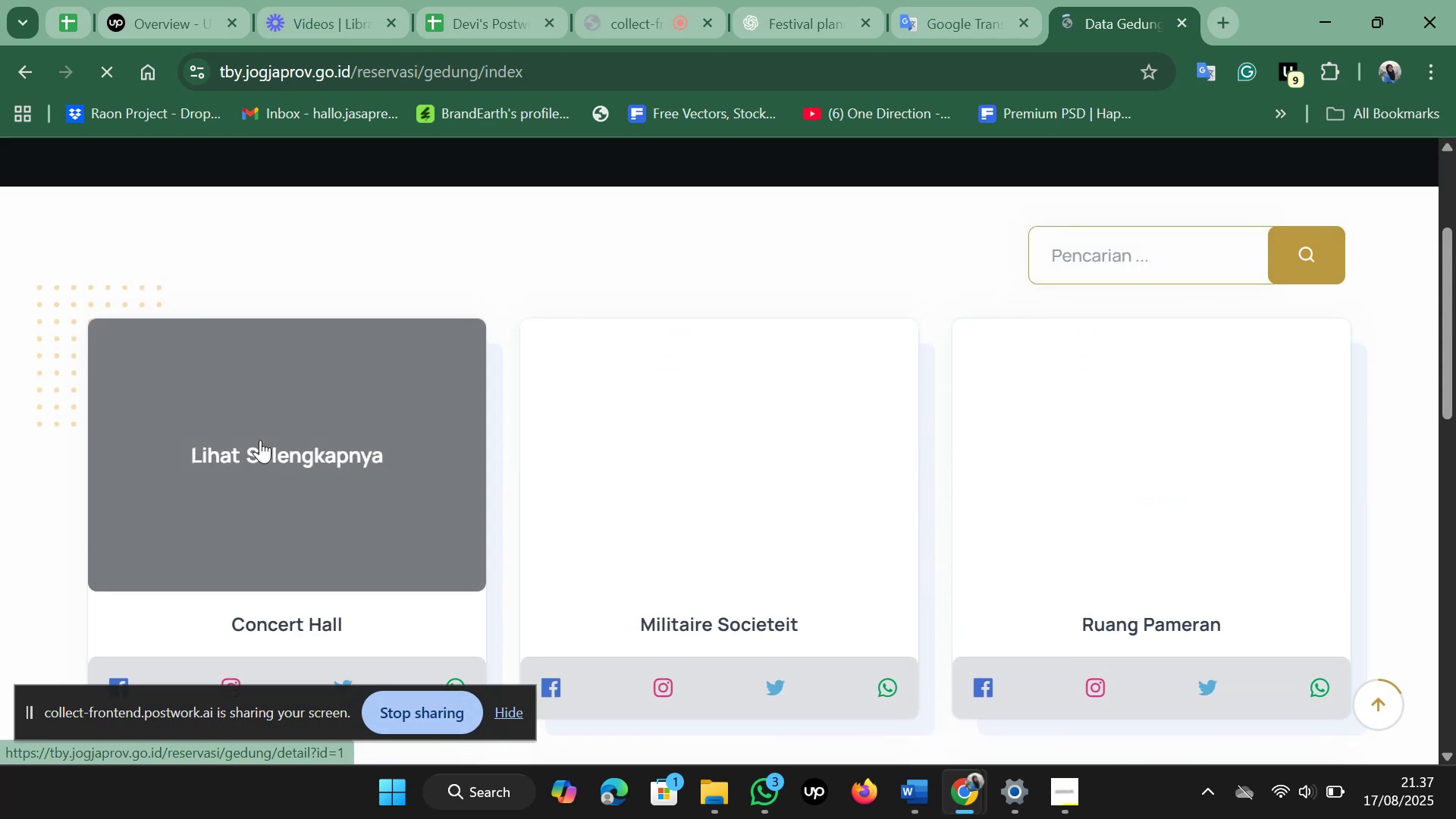 
scroll: coordinate [260, 440], scroll_direction: down, amount: 8.0
 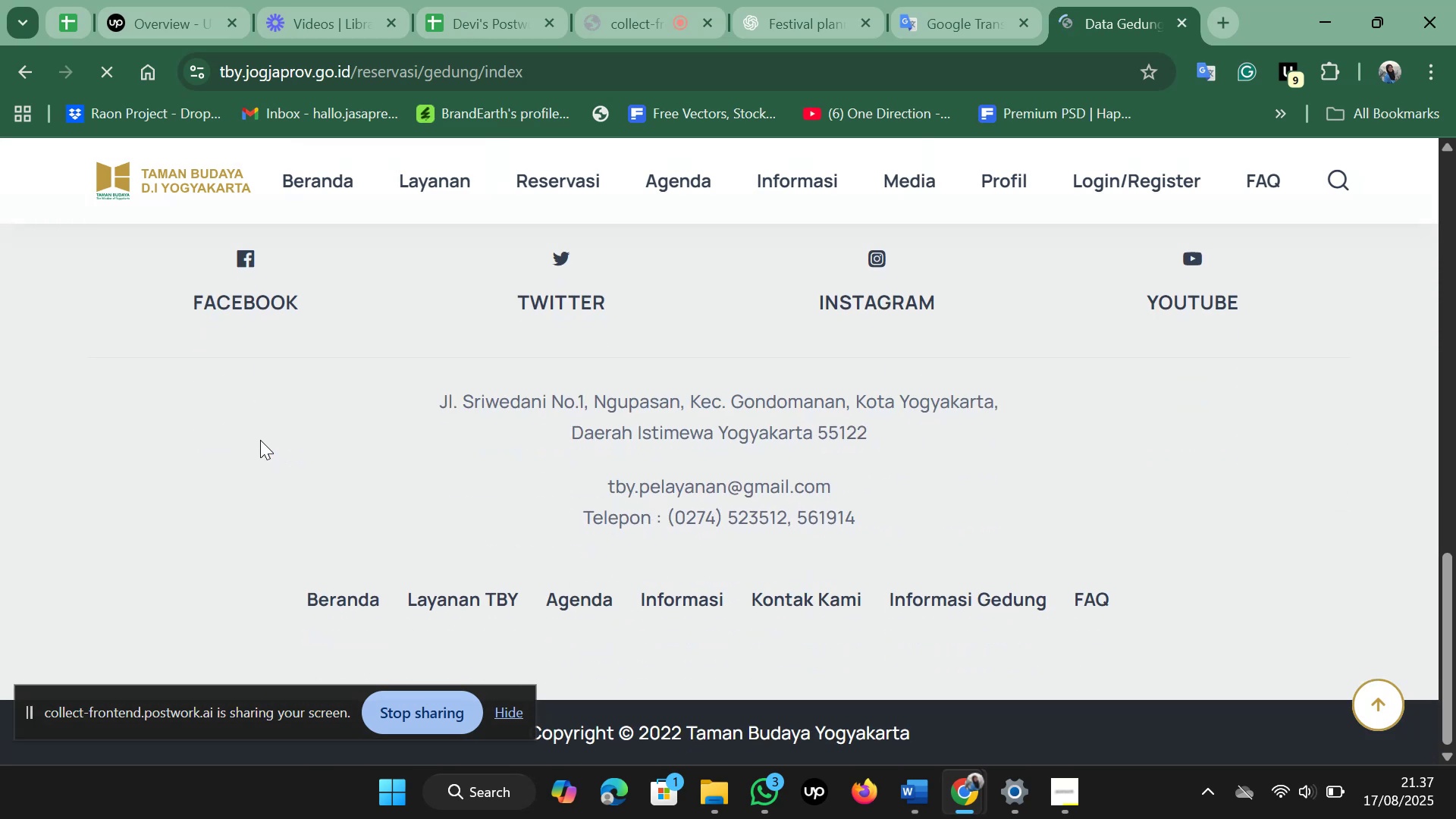 
scroll: coordinate [260, 440], scroll_direction: up, amount: 2.0
 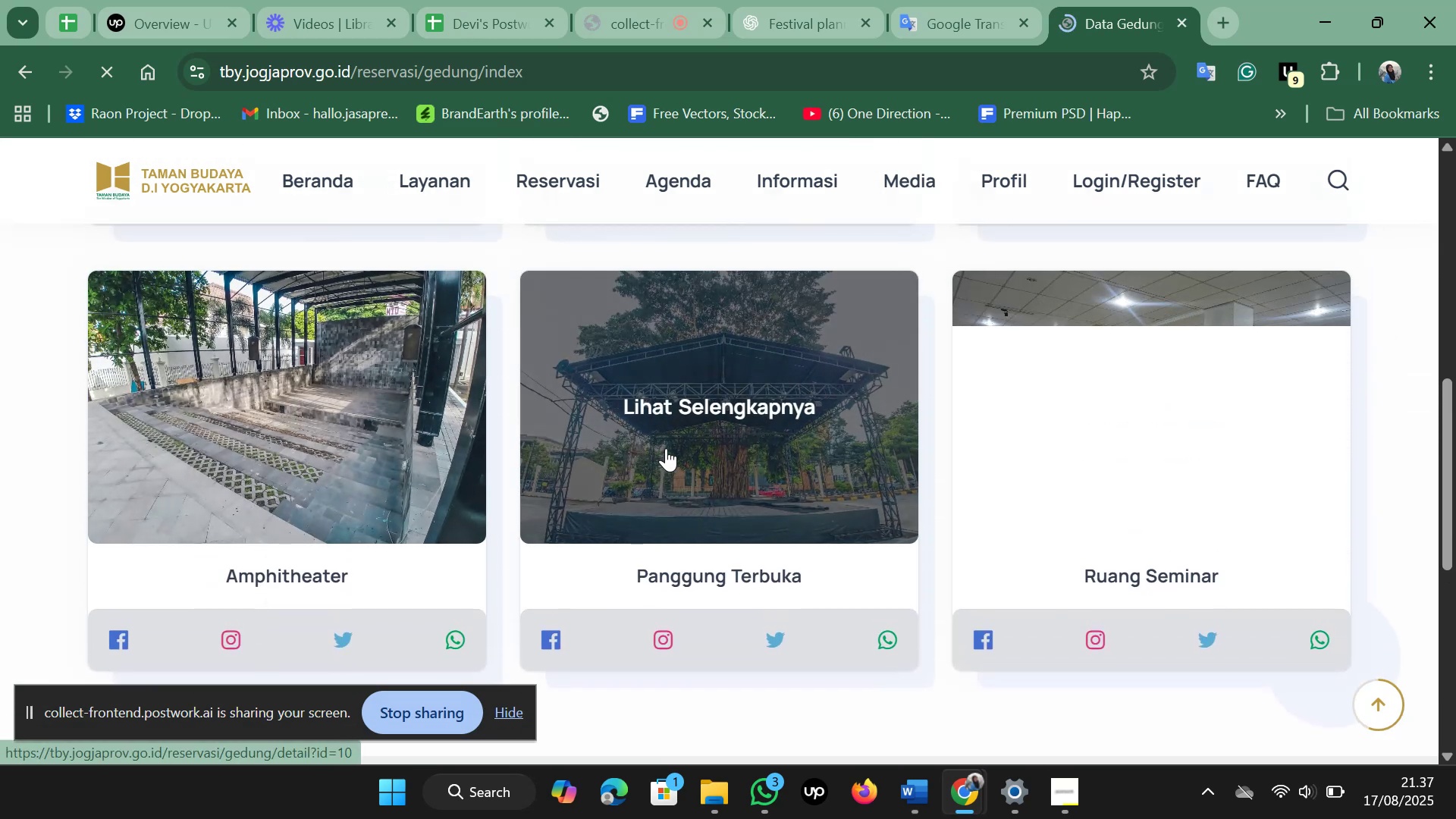 
wait(6.56)
 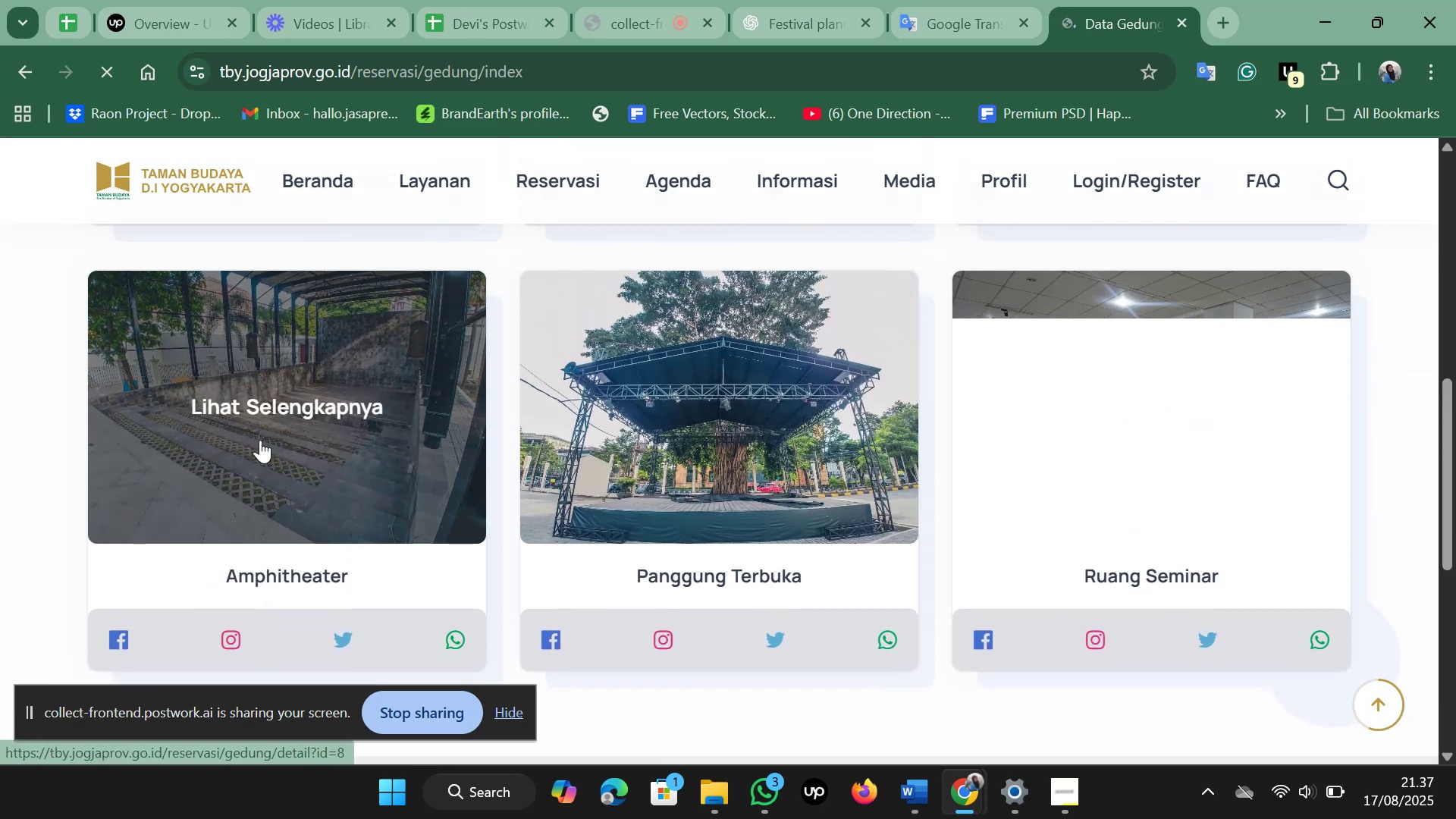 
scroll: coordinate [596, 565], scroll_direction: up, amount: 5.0
 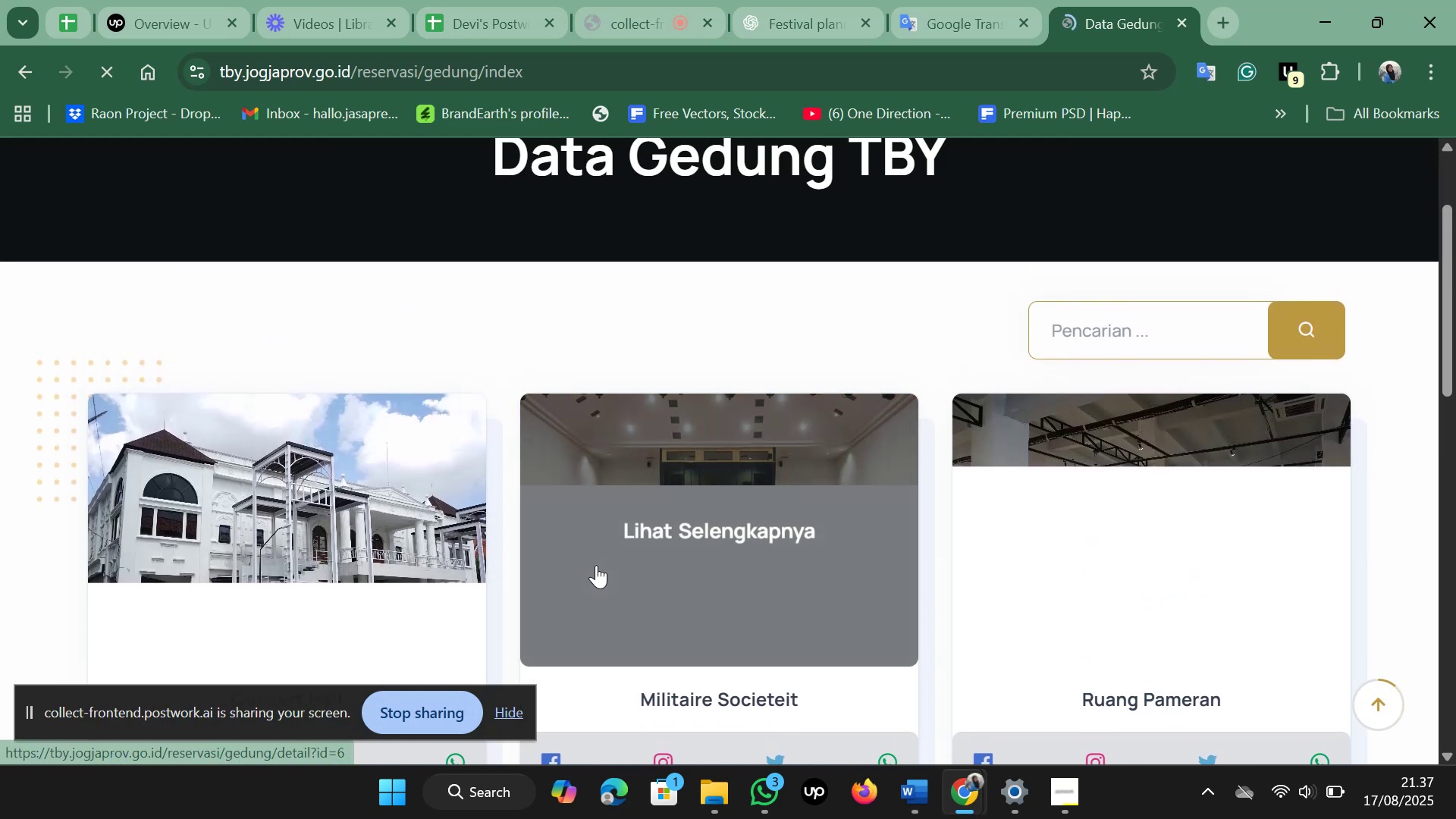 
scroll: coordinate [596, 565], scroll_direction: down, amount: 3.0
 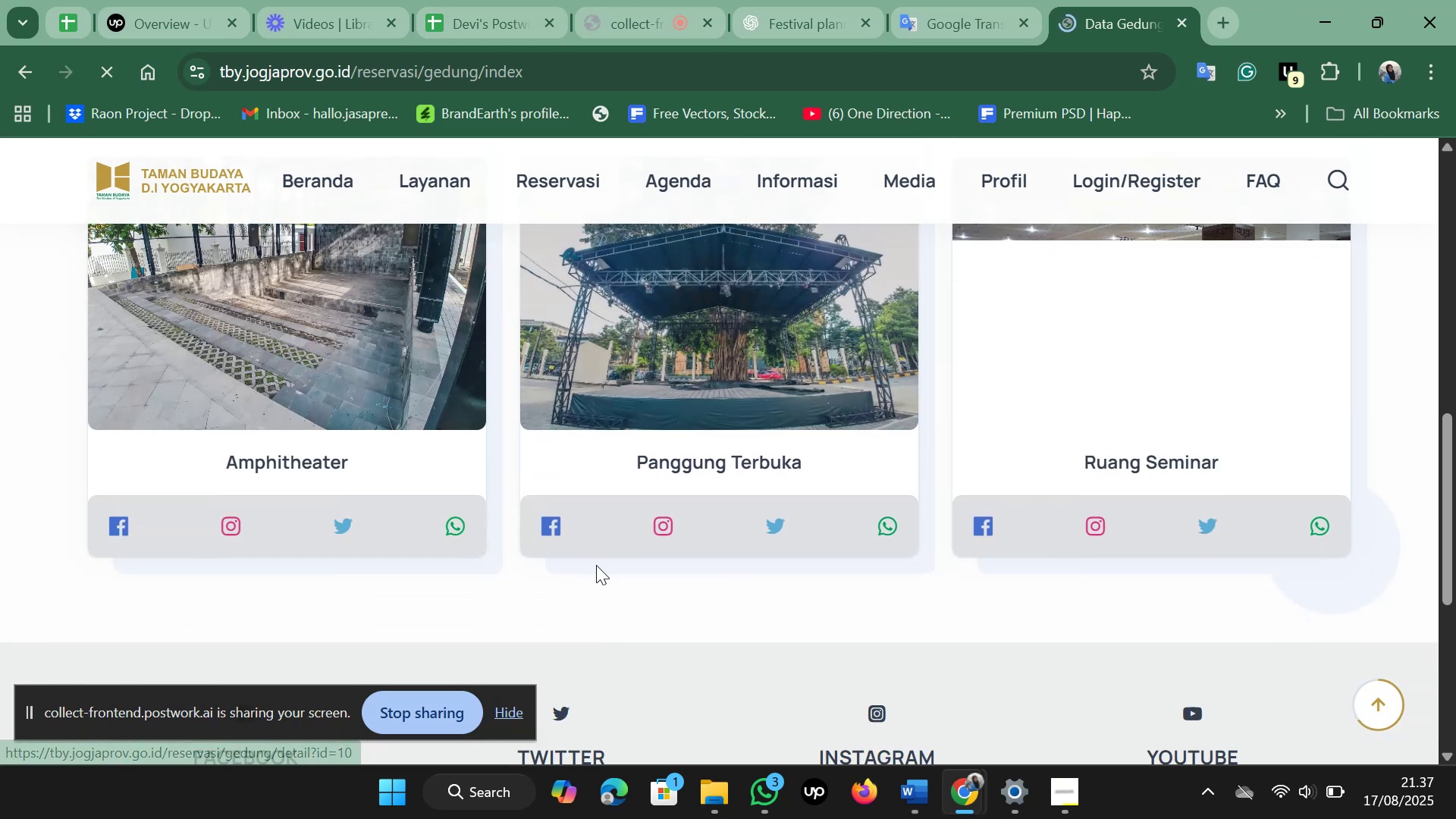 
scroll: coordinate [596, 565], scroll_direction: up, amount: 1.0
 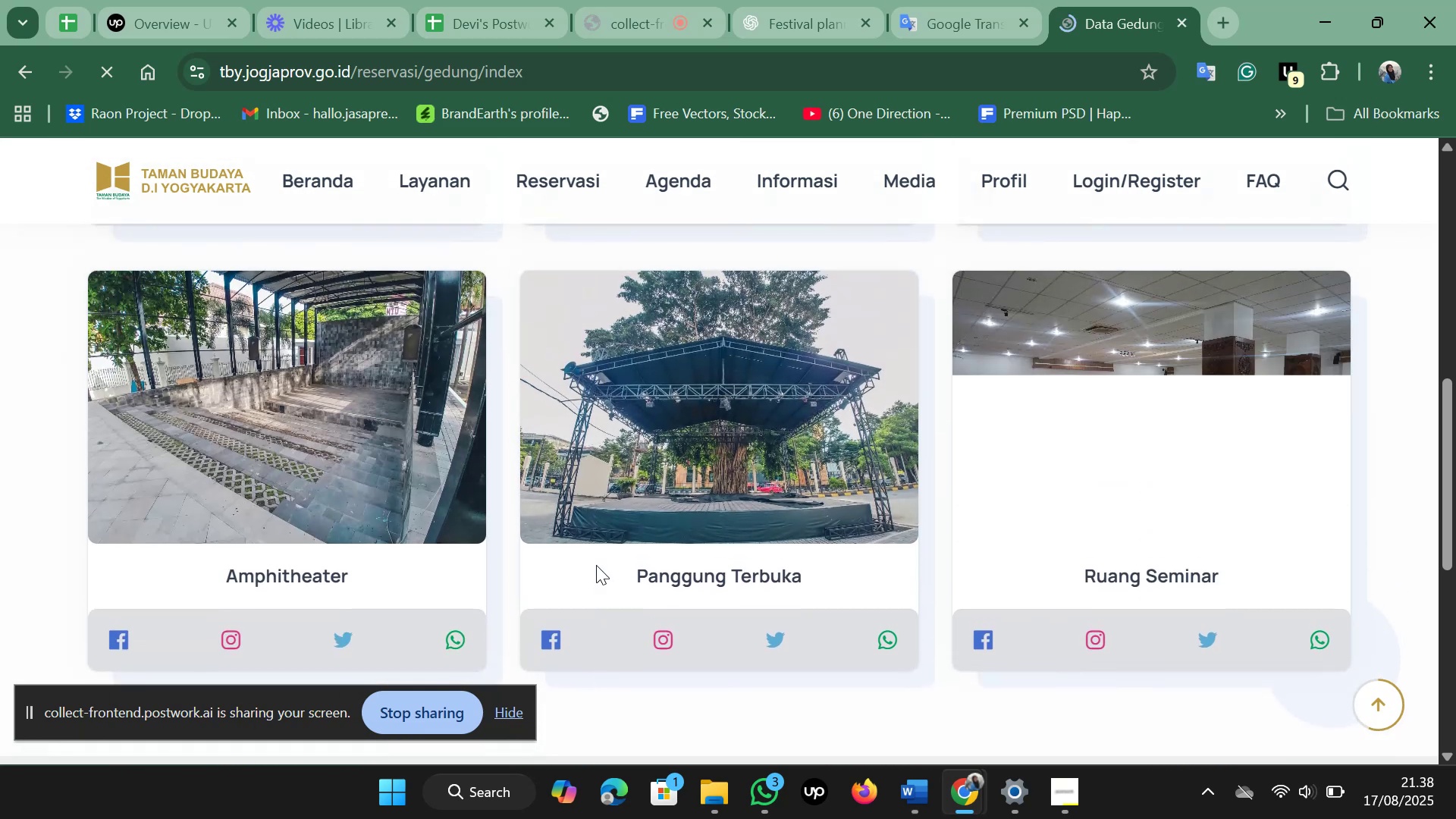 
mouse_move([154, 475])
 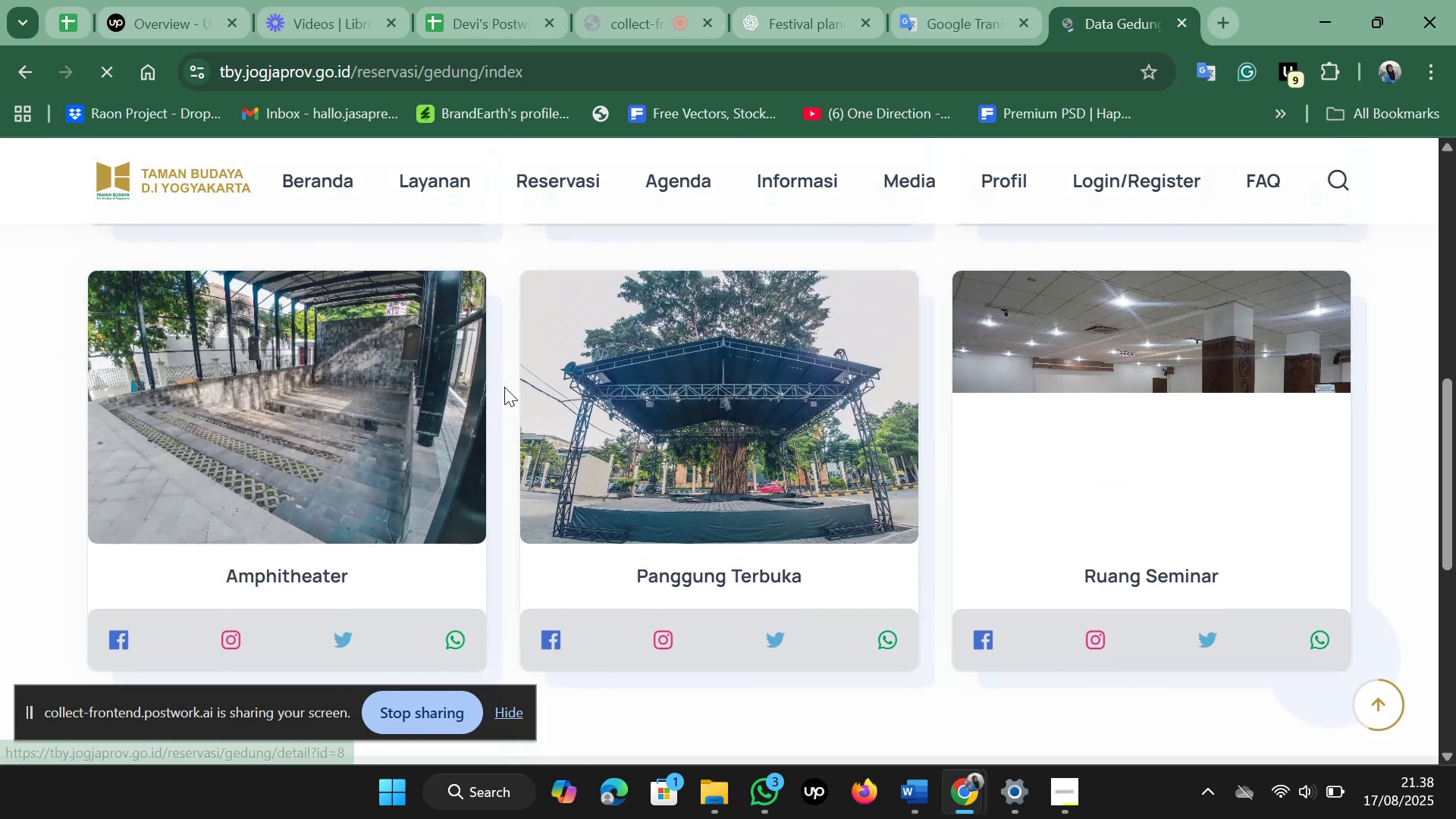 
scroll: coordinate [513, 384], scroll_direction: up, amount: 4.0
 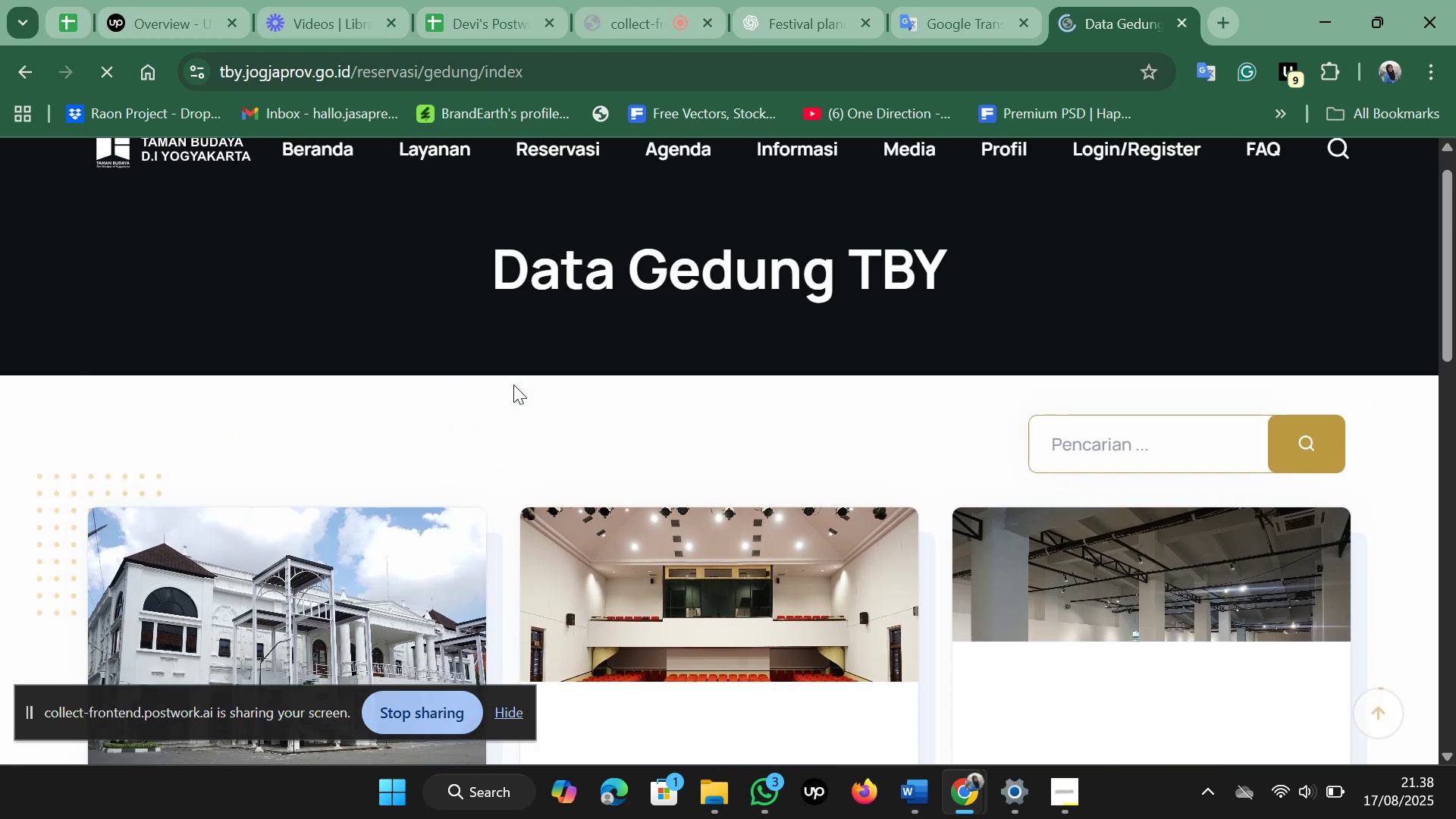 
scroll: coordinate [513, 384], scroll_direction: down, amount: 2.0
 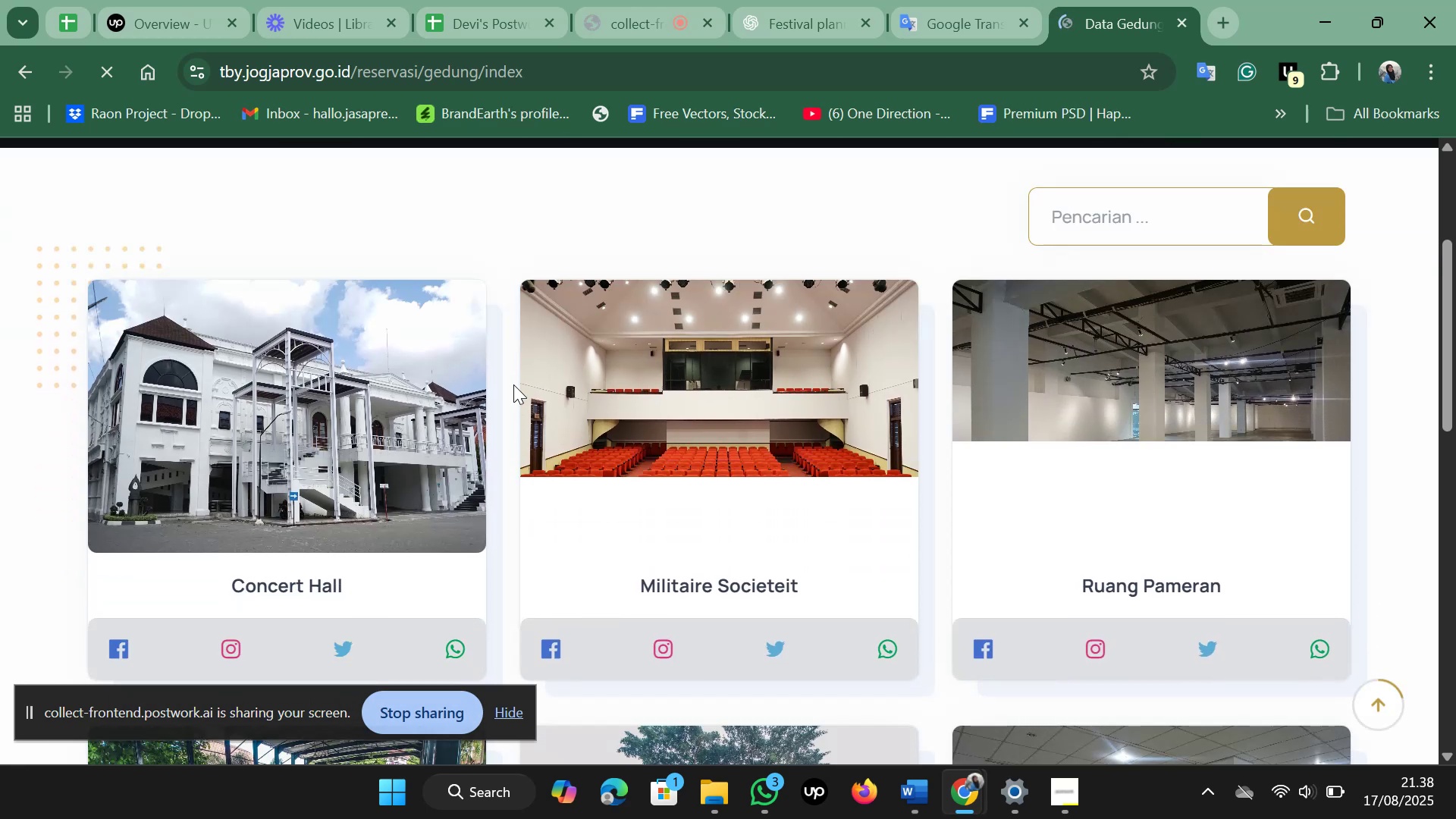 
wait(5.27)
 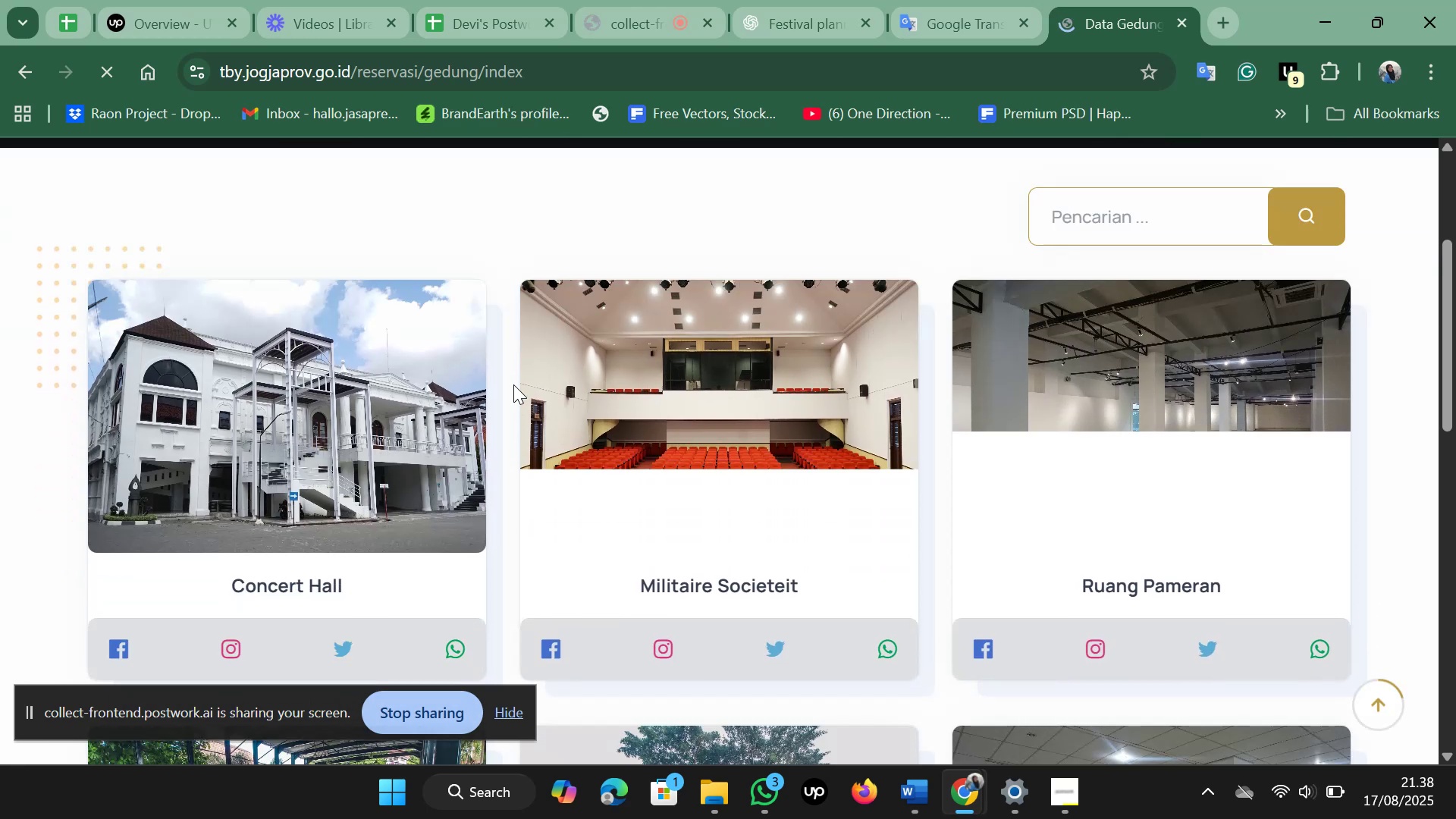 
scroll: coordinate [513, 384], scroll_direction: down, amount: 2.0
 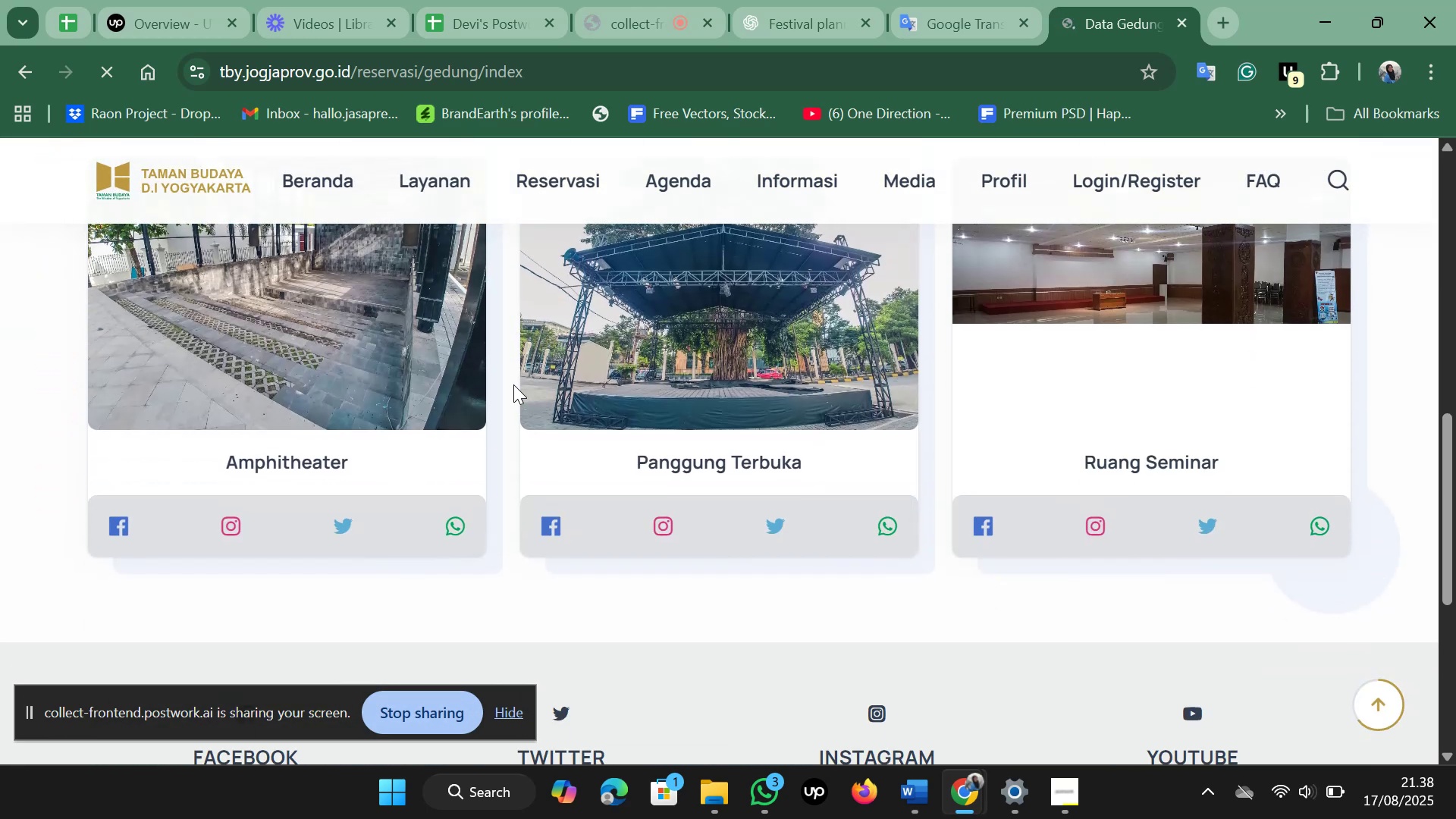 
scroll: coordinate [513, 384], scroll_direction: up, amount: 3.0
 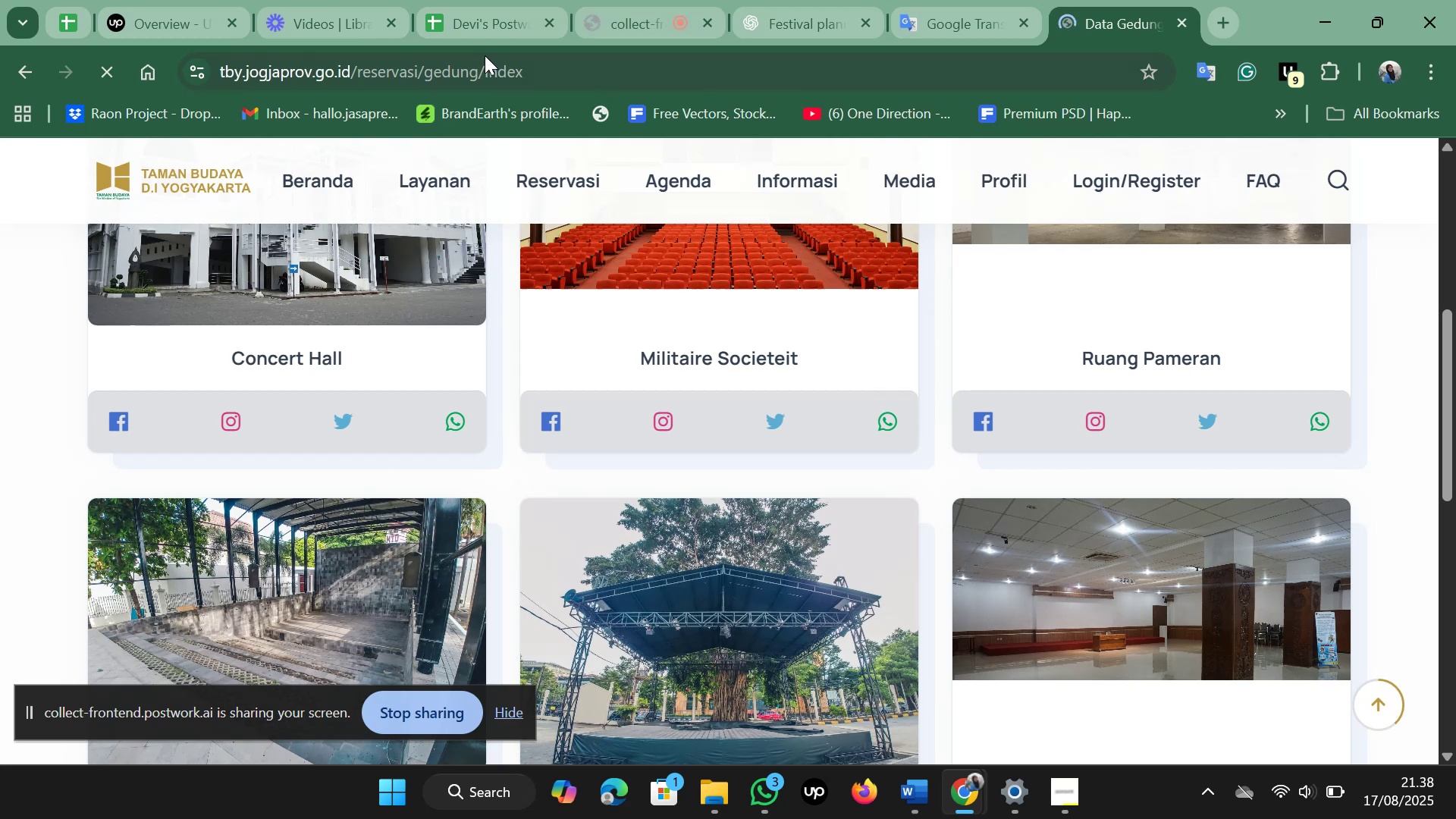 
left_click([779, 14])
 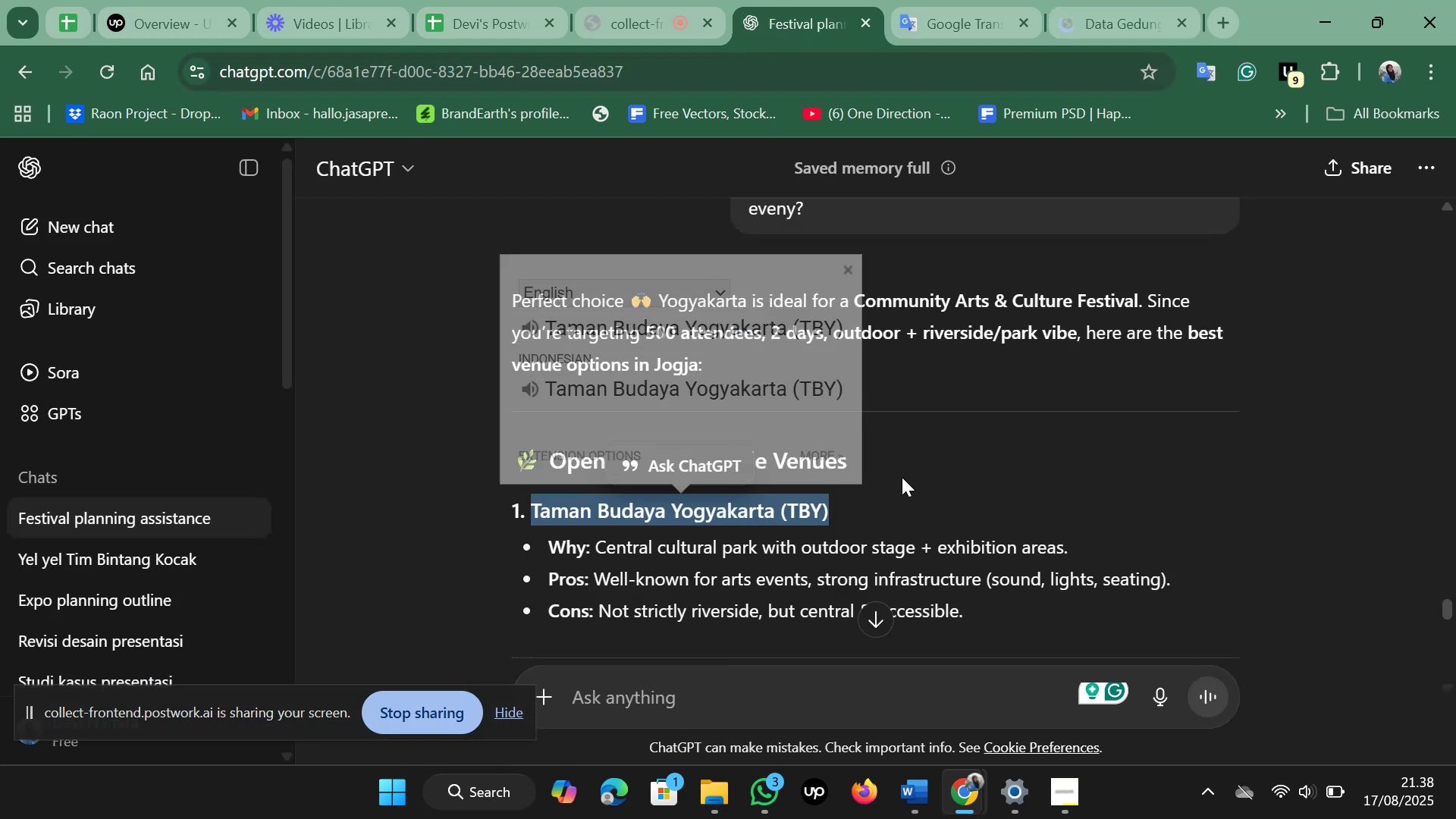 
scroll: coordinate [902, 477], scroll_direction: down, amount: 1.0
 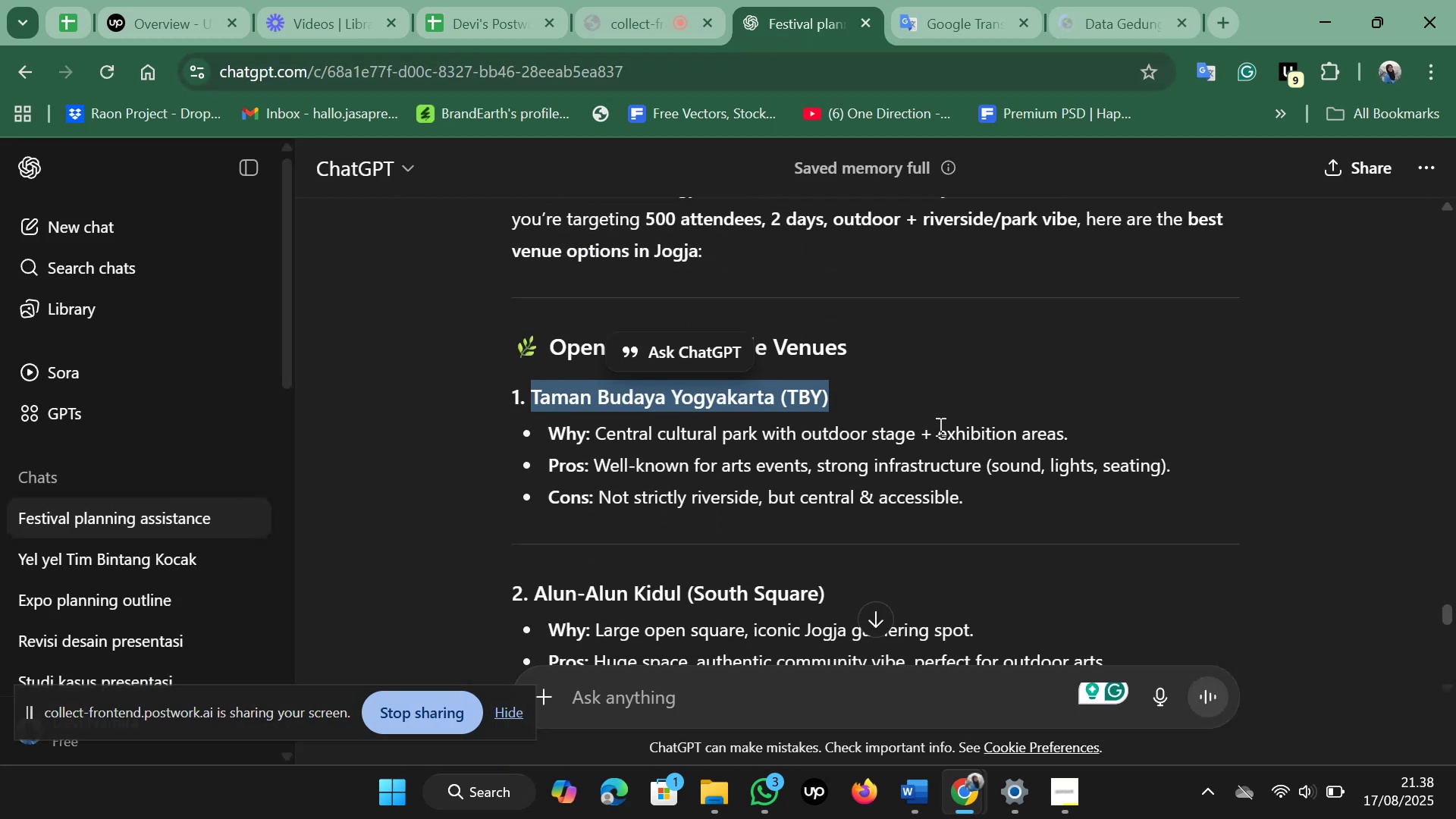 
wait(7.32)
 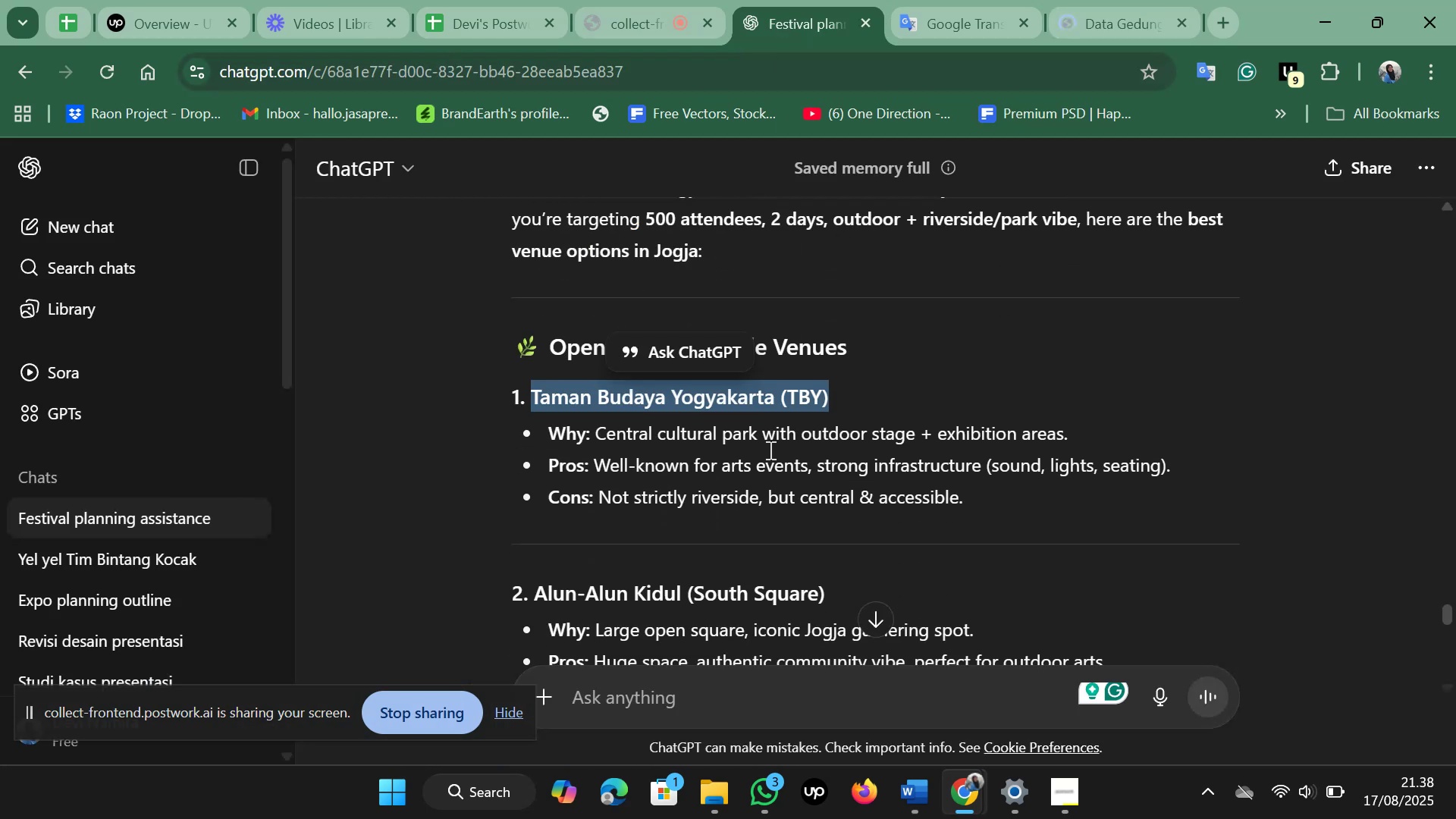 
left_click([1128, 0])
 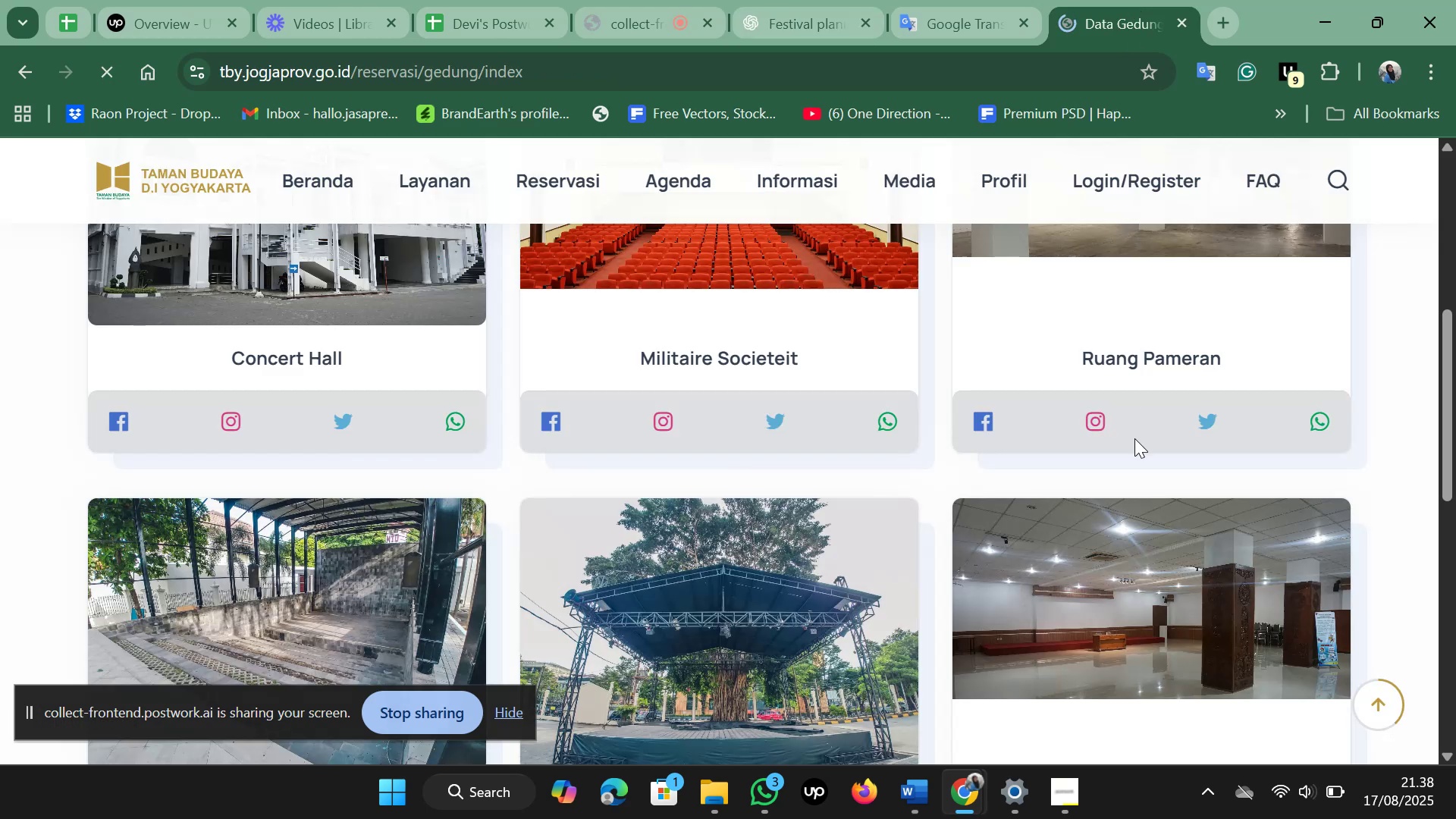 
scroll: coordinate [1134, 435], scroll_direction: up, amount: 3.0
 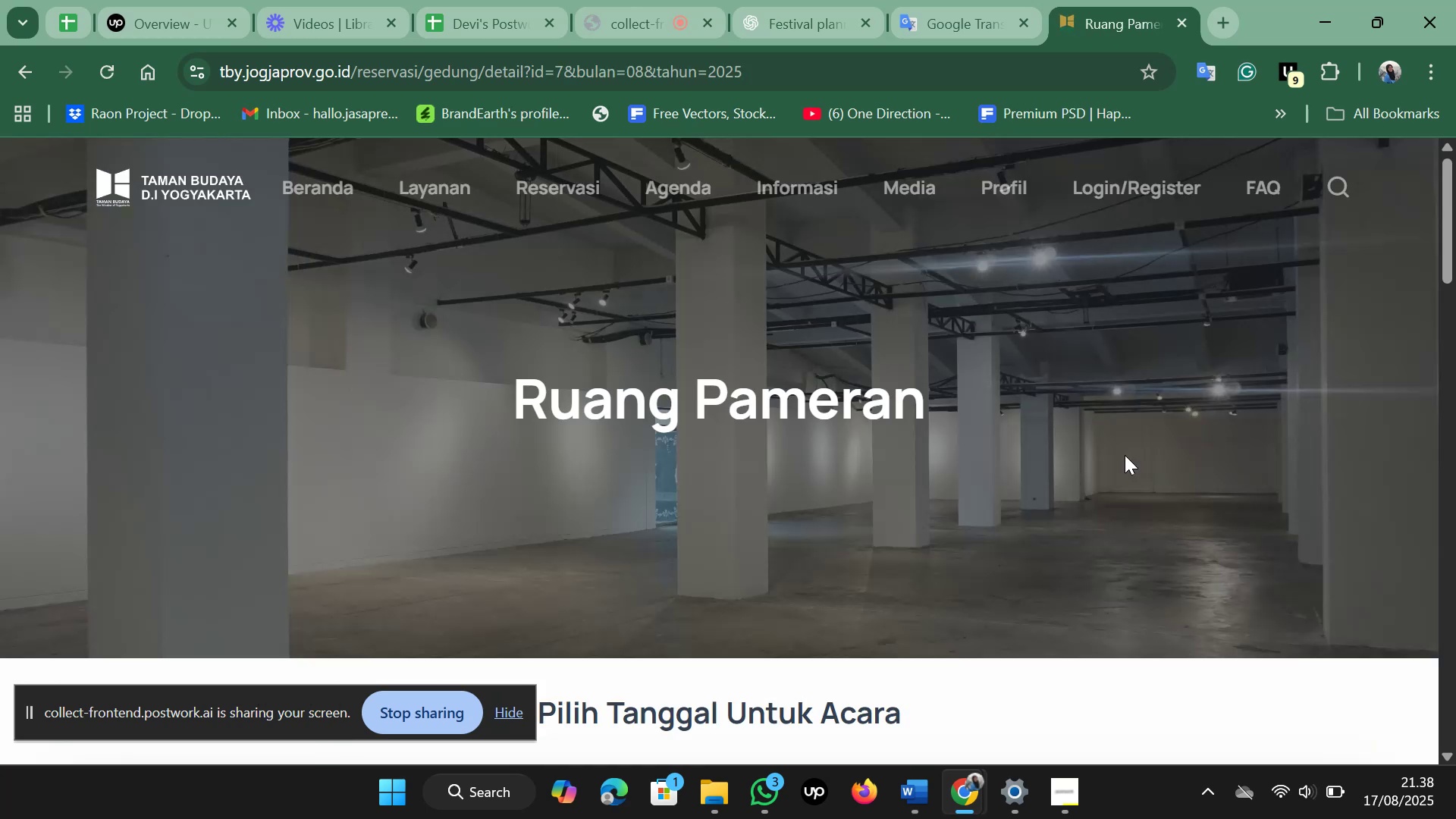 
wait(18.87)
 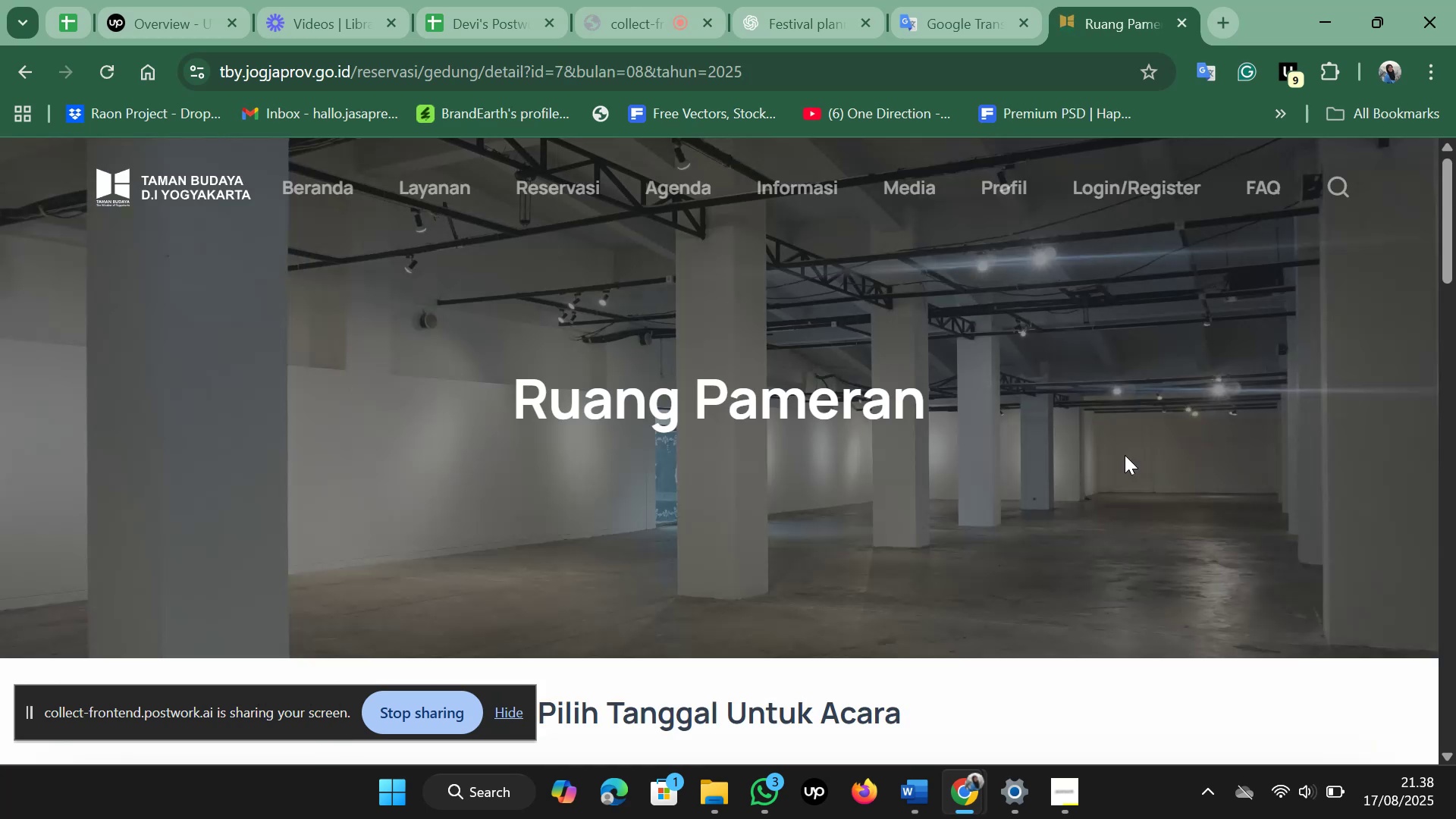 
scroll: coordinate [1122, 455], scroll_direction: down, amount: 6.0
 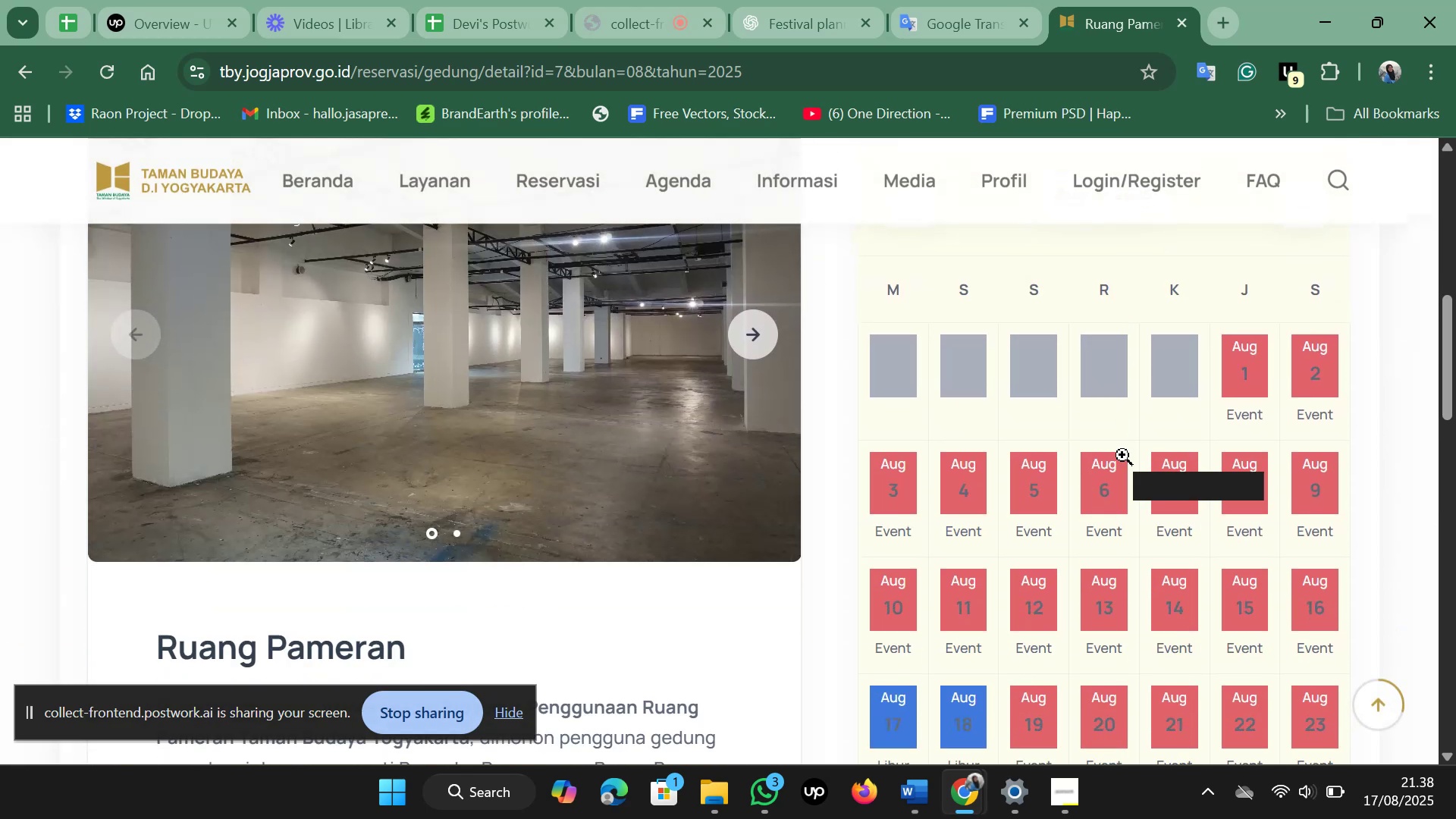 
scroll: coordinate [1122, 455], scroll_direction: up, amount: 1.0
 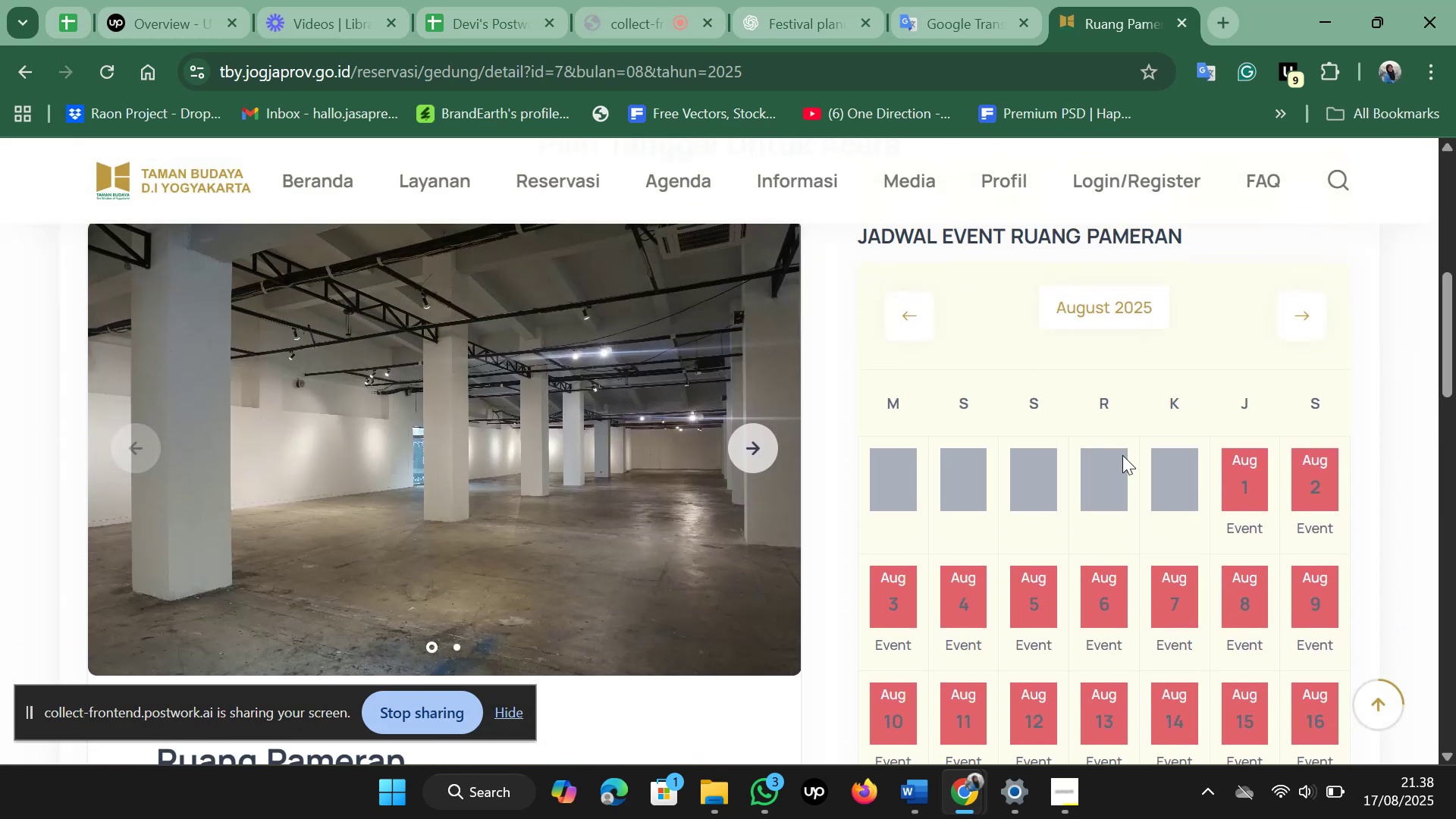 
scroll: coordinate [1122, 455], scroll_direction: down, amount: 1.0
 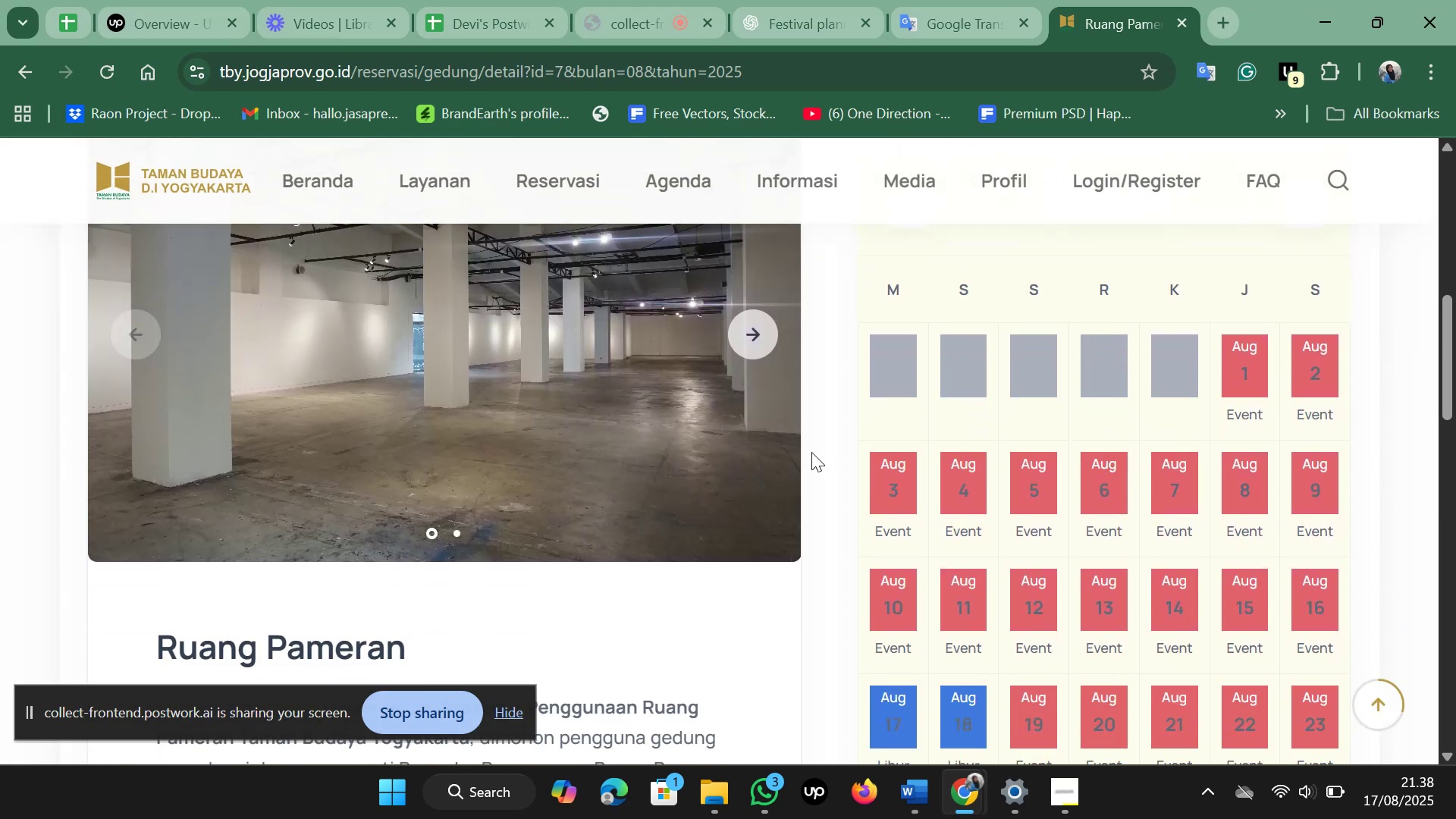 
scroll: coordinate [746, 425], scroll_direction: up, amount: 1.0
 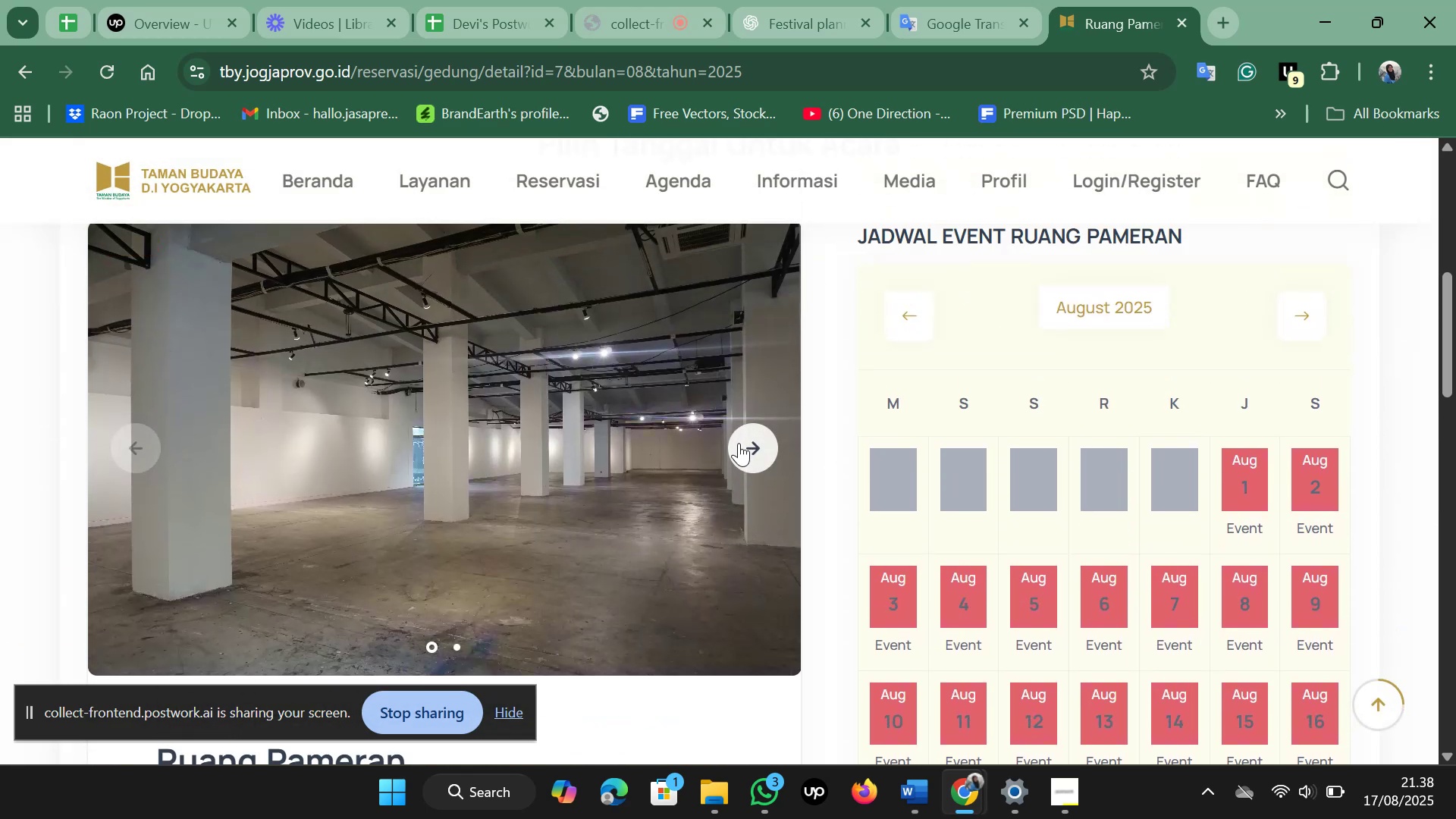 
left_click([736, 449])
 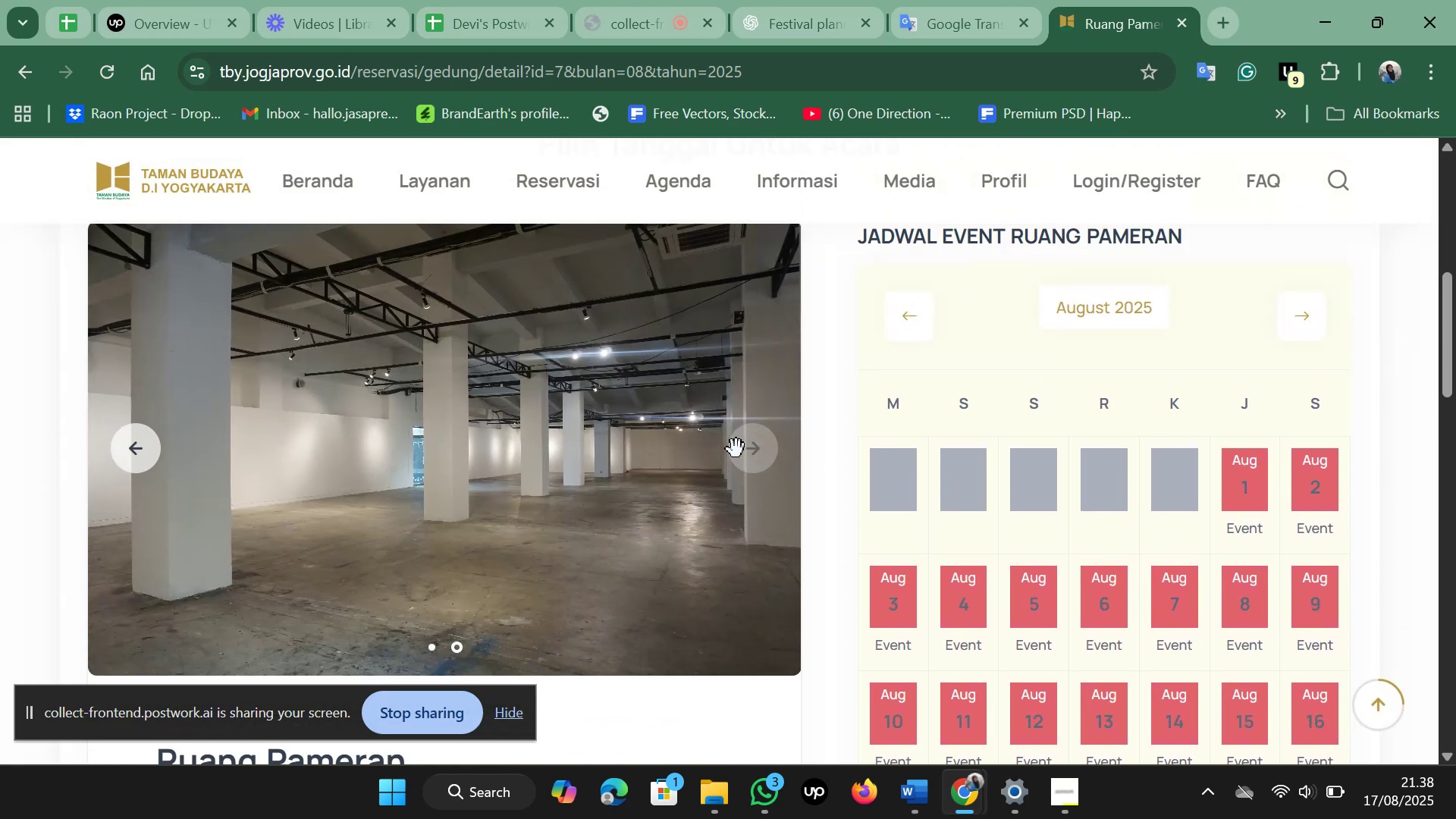 
left_click([736, 449])
 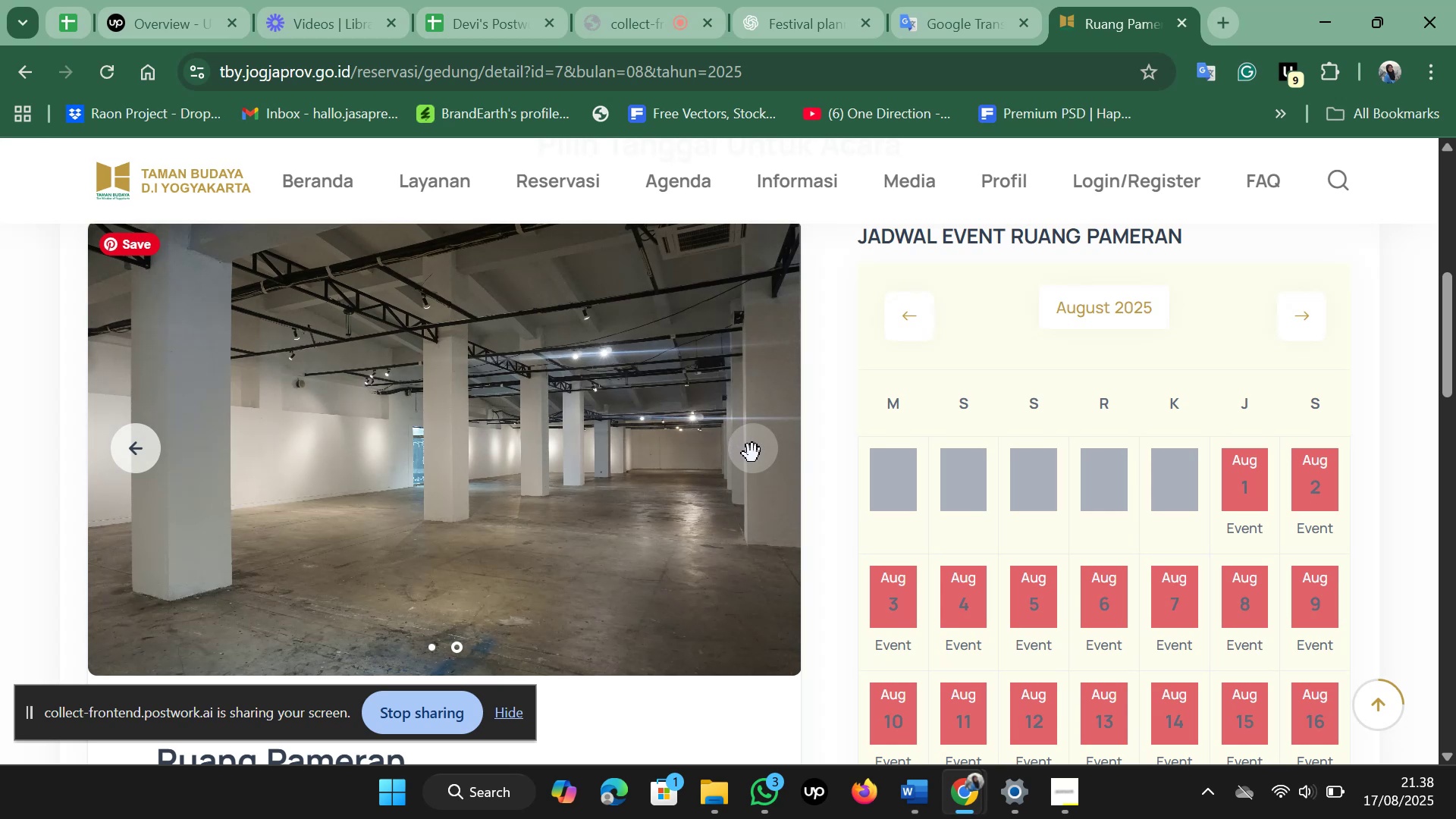 
left_click([755, 453])
 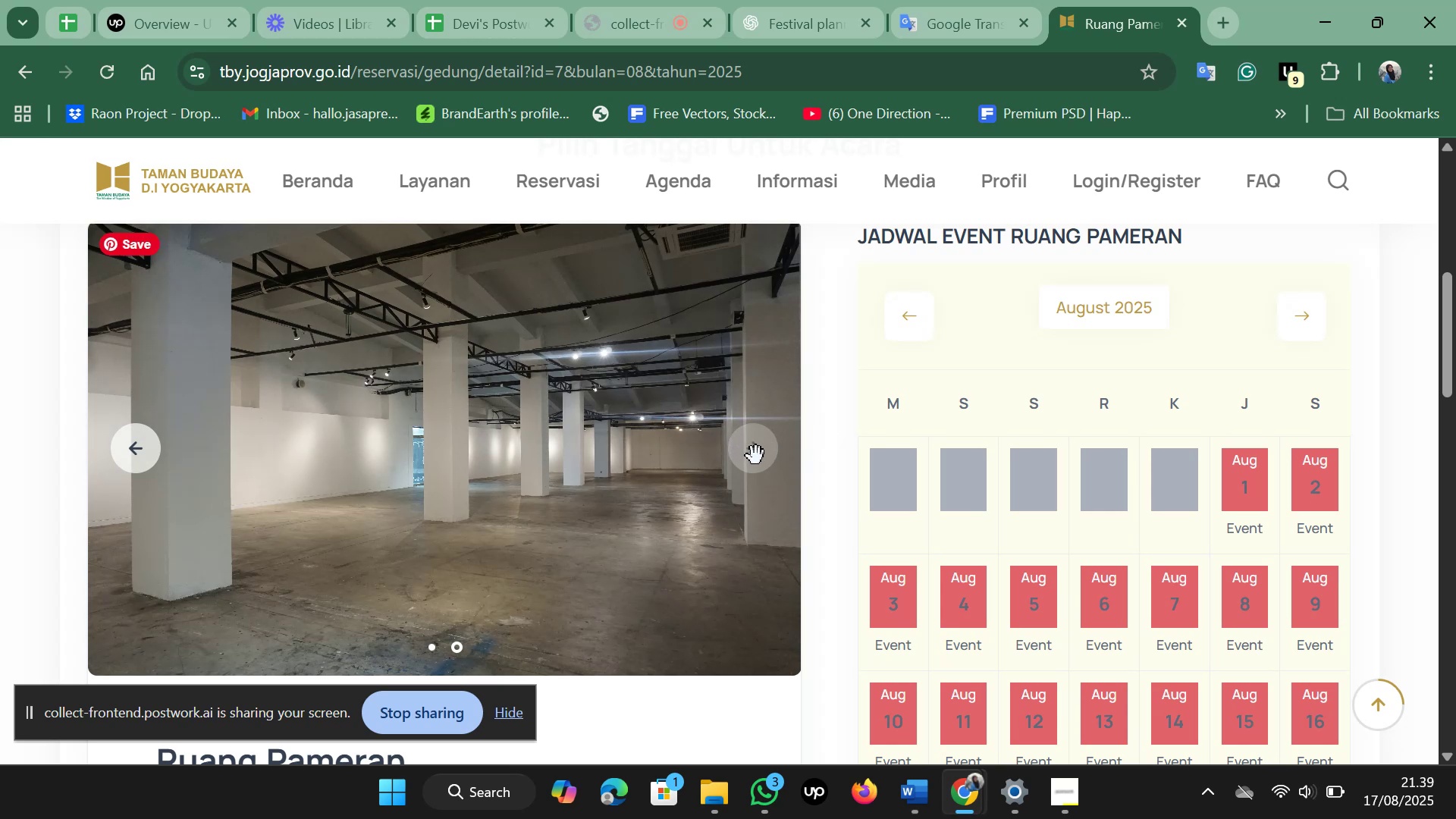 
left_click([754, 458])
 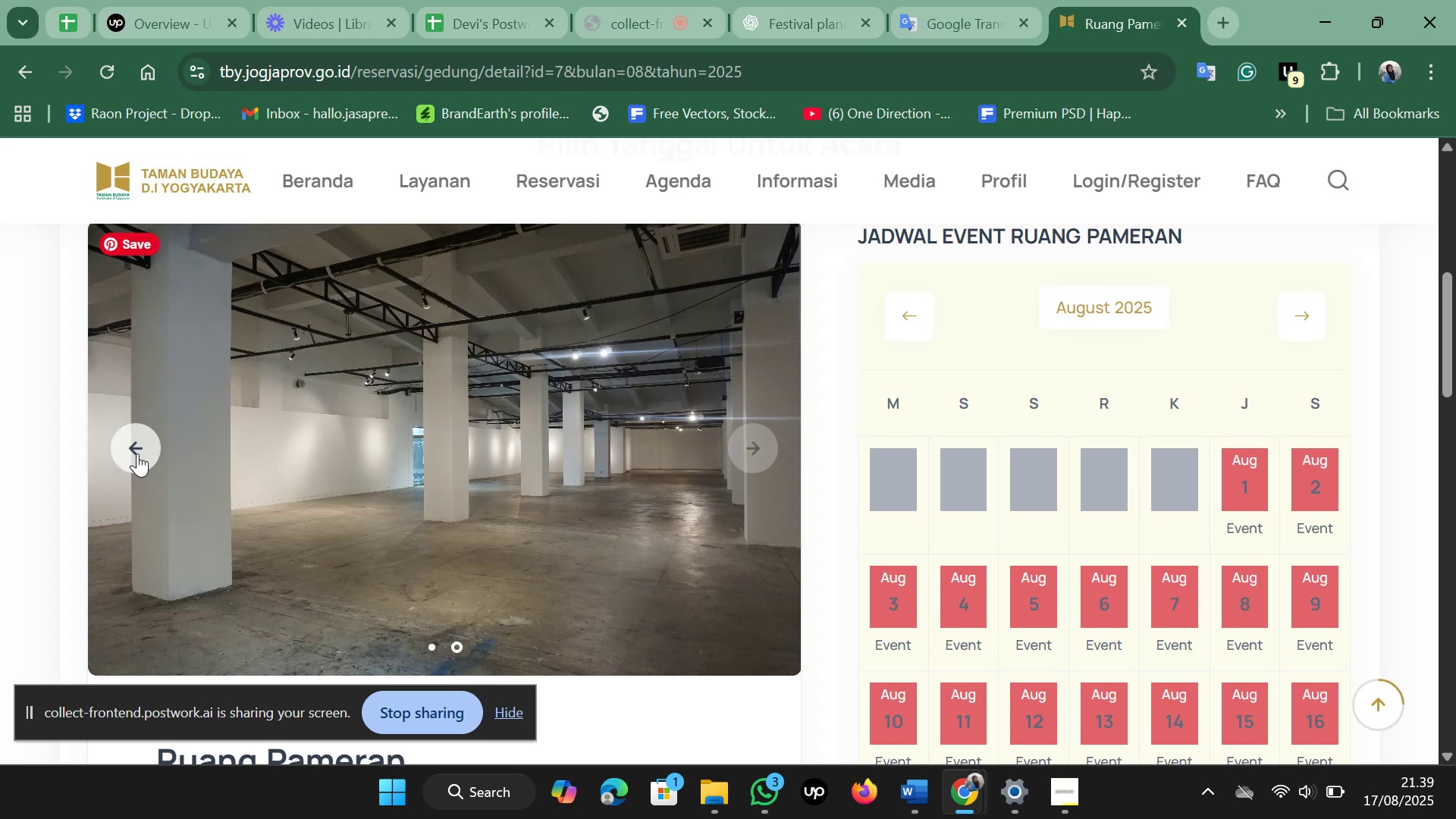 
left_click([136, 453])
 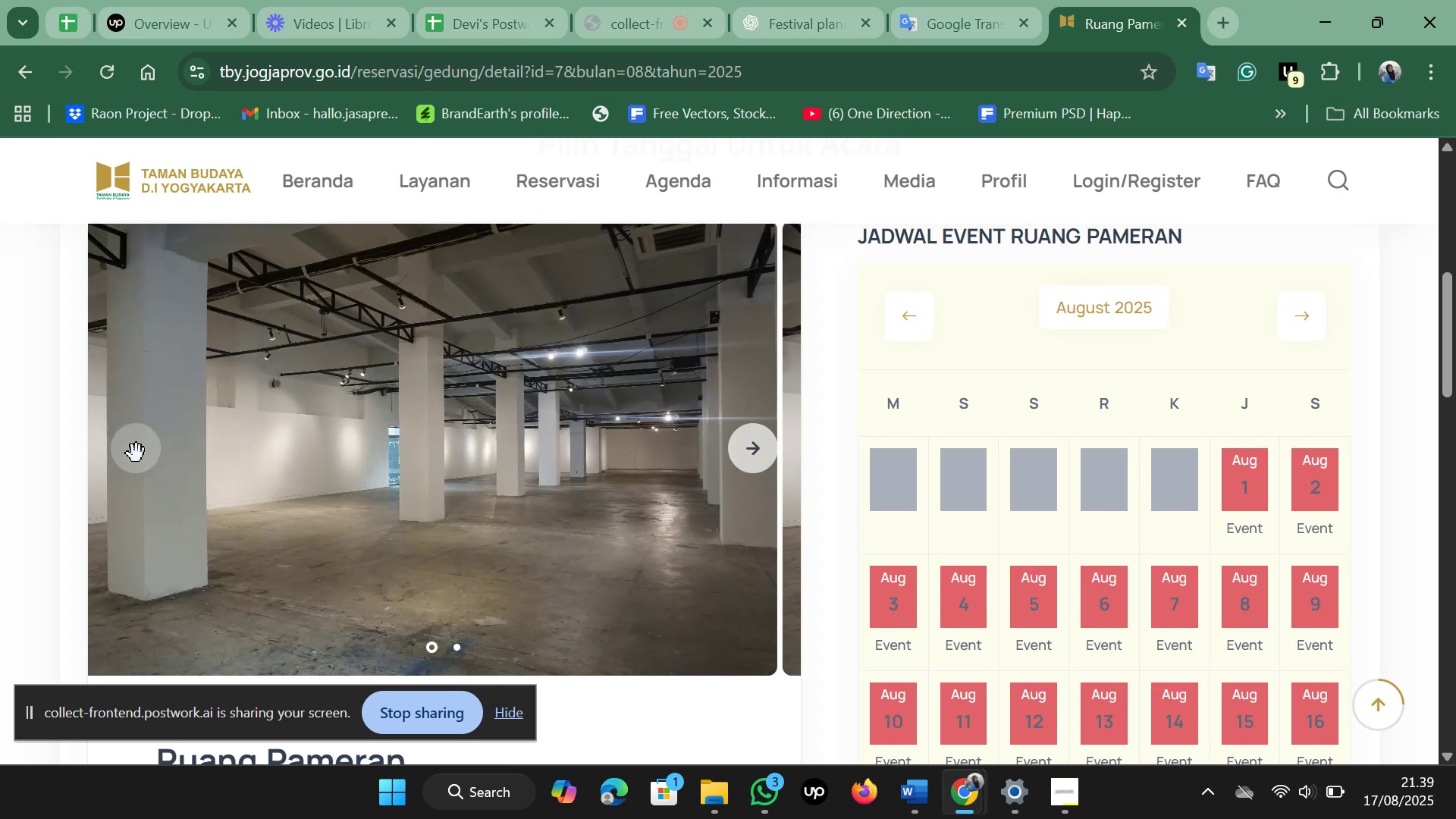 
scroll: coordinate [136, 453], scroll_direction: up, amount: 2.0
 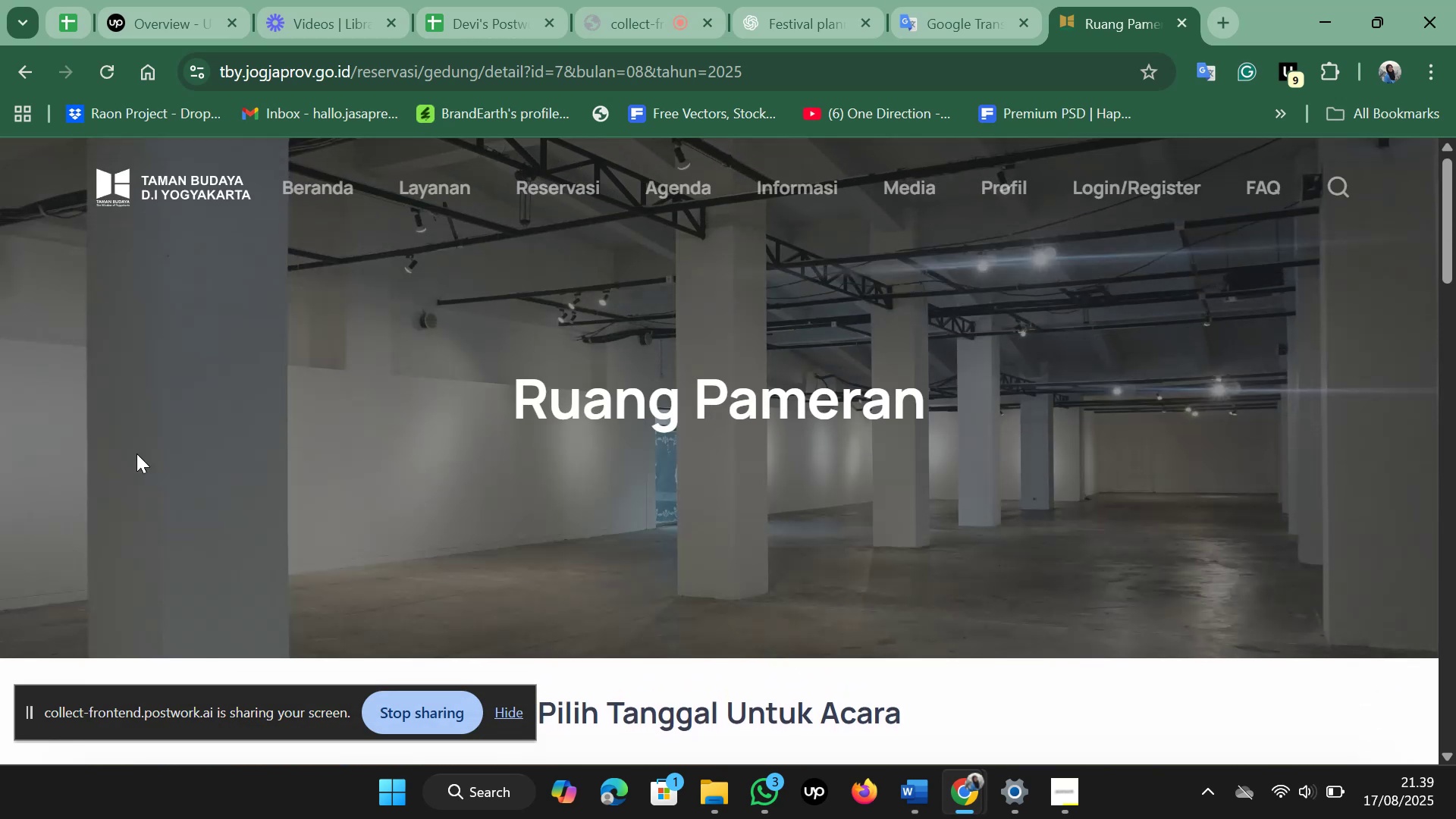 
scroll: coordinate [136, 453], scroll_direction: down, amount: 11.0
 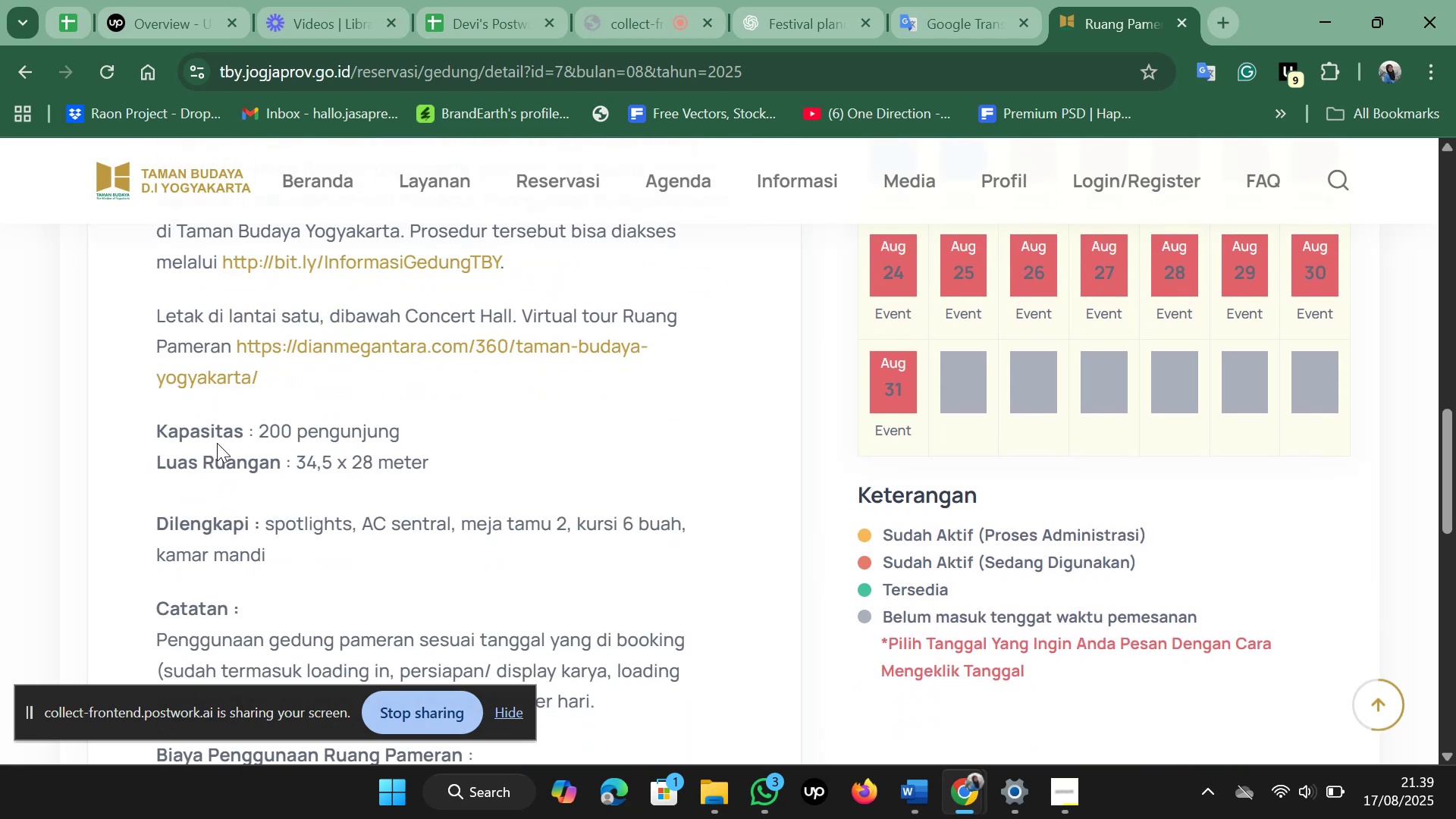 
left_click_drag(start_coordinate=[249, 436], to_coordinate=[230, 445])
 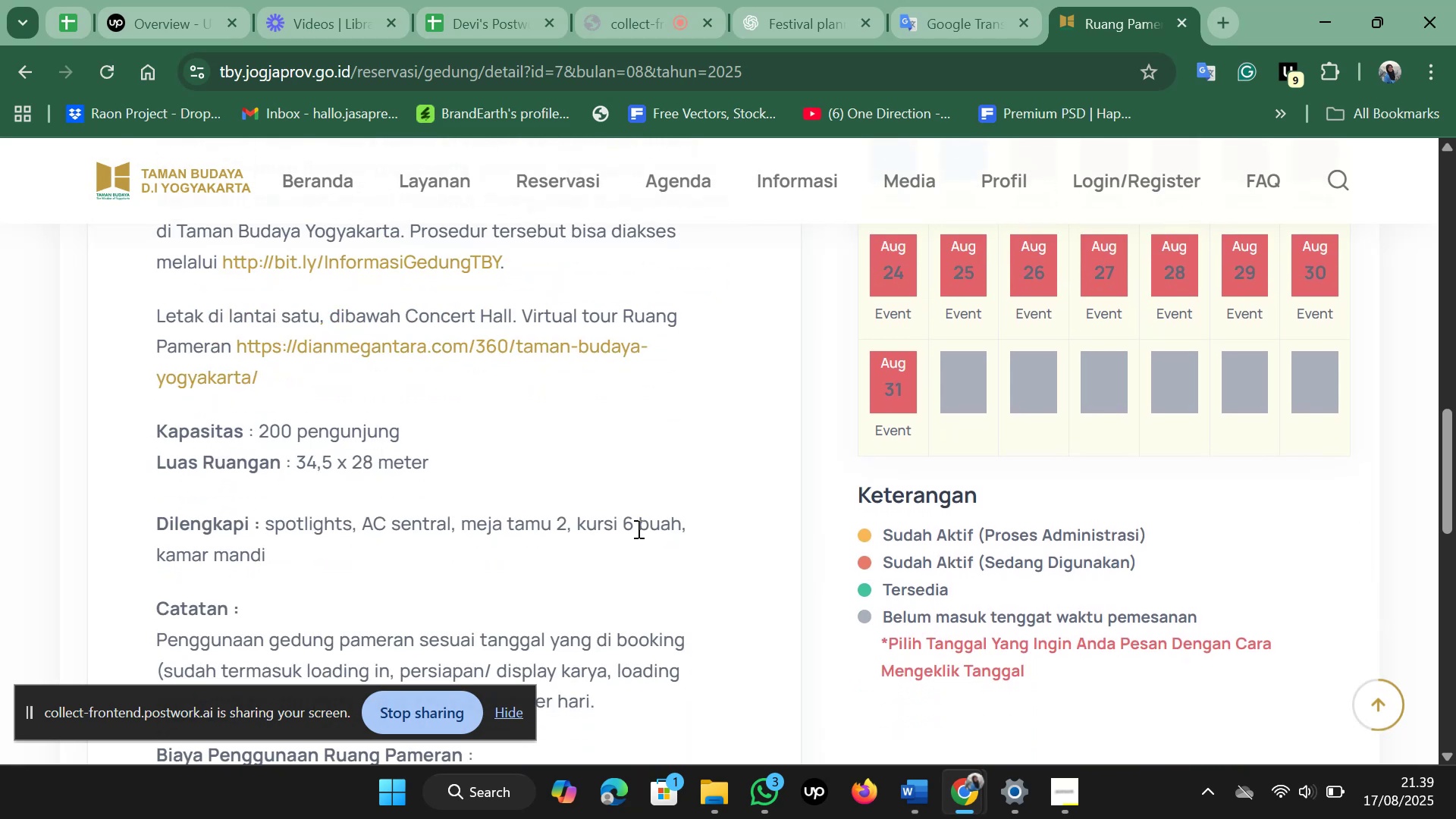 
scroll: coordinate [641, 518], scroll_direction: down, amount: 3.0
 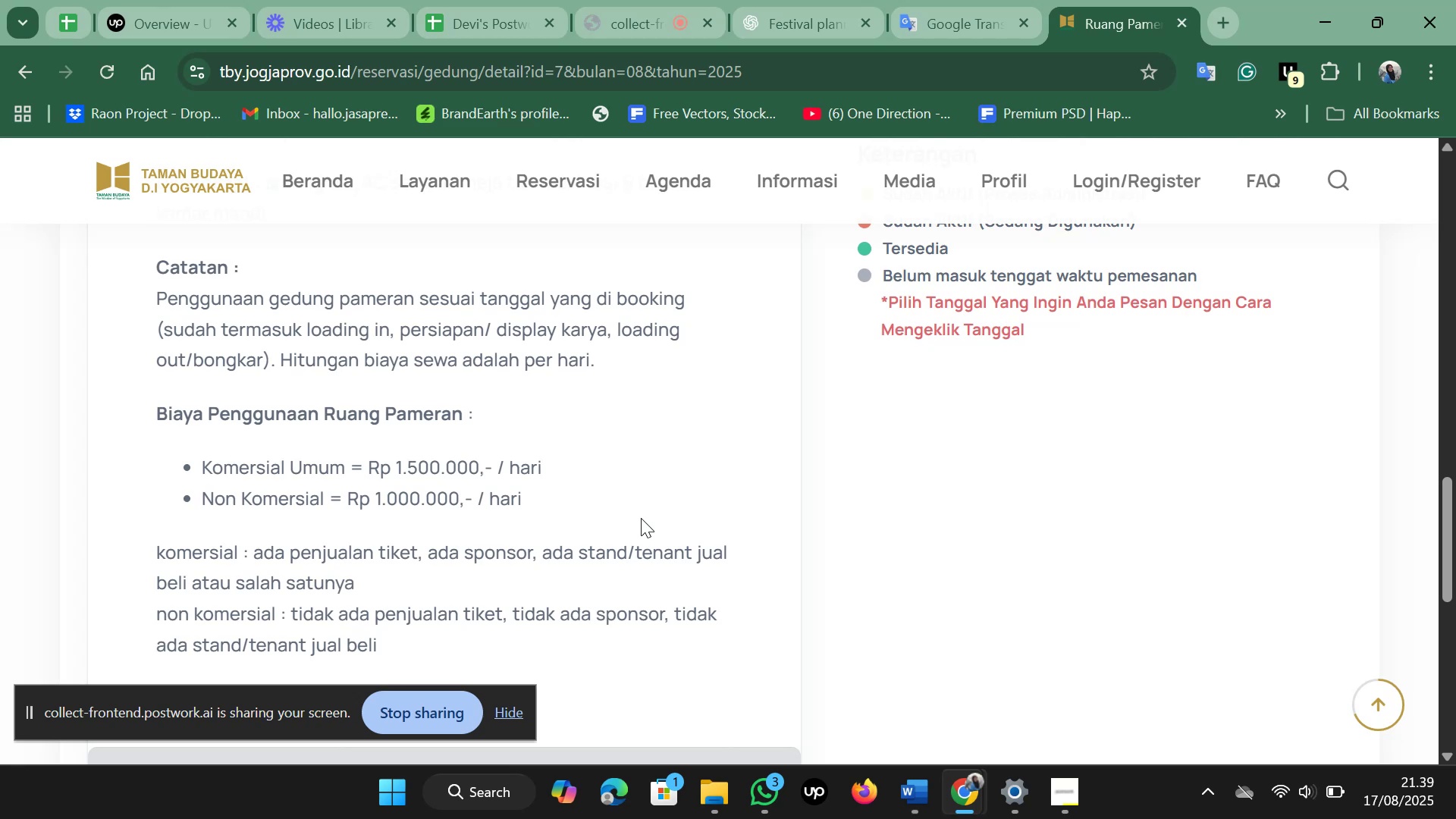 
scroll: coordinate [642, 517], scroll_direction: up, amount: 5.0
 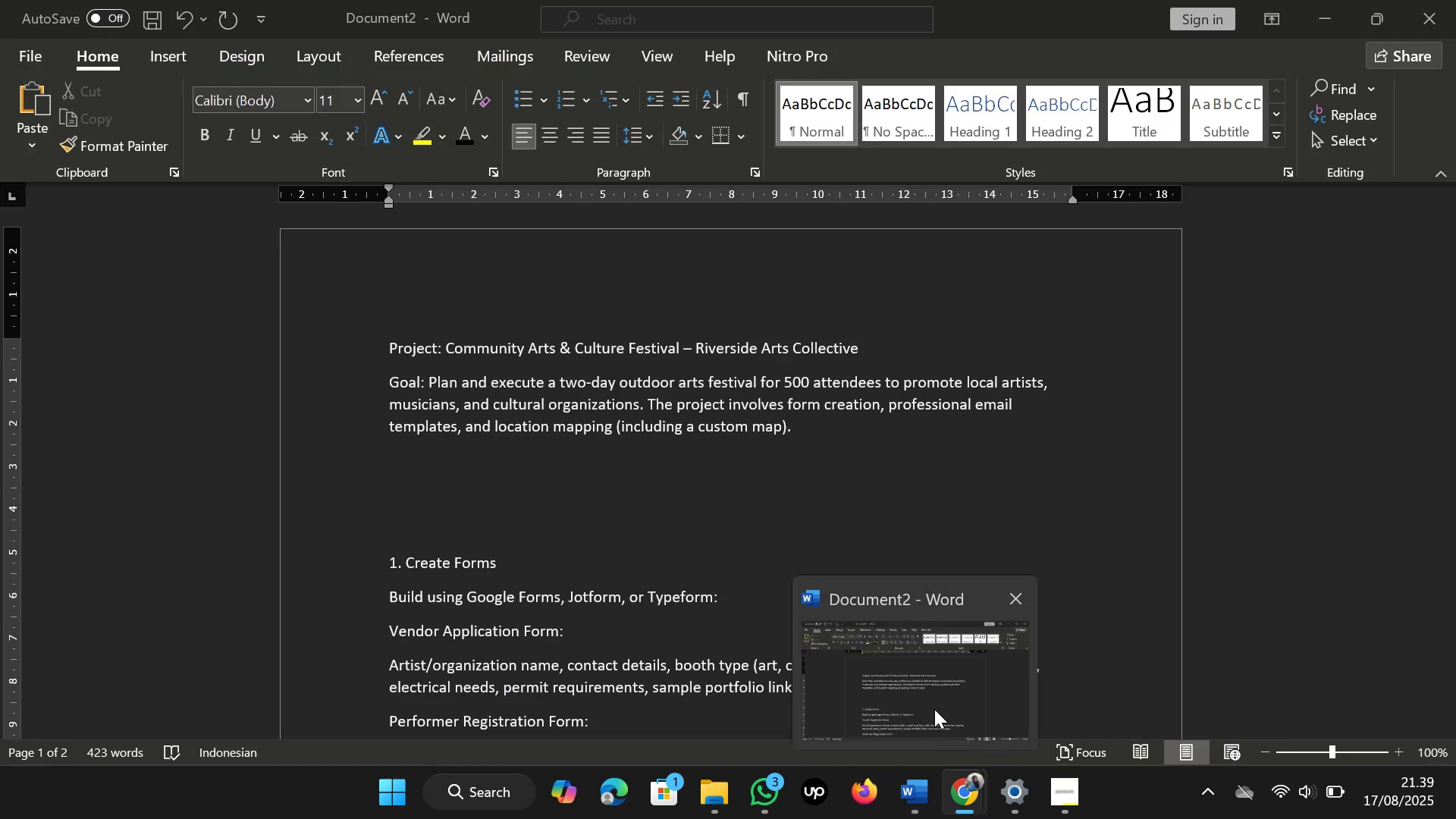 
wait(9.07)
 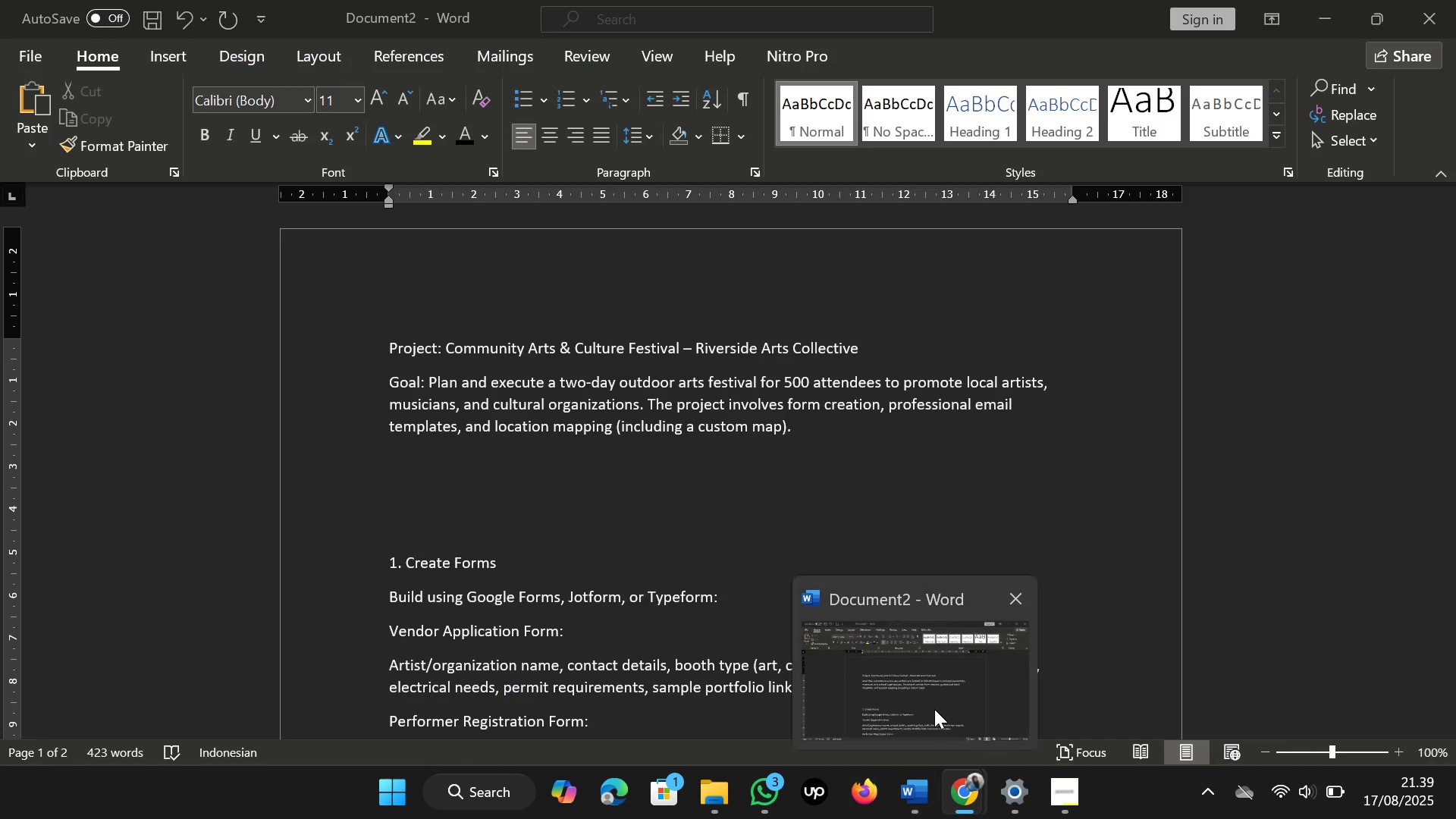 
left_click([737, 698])
 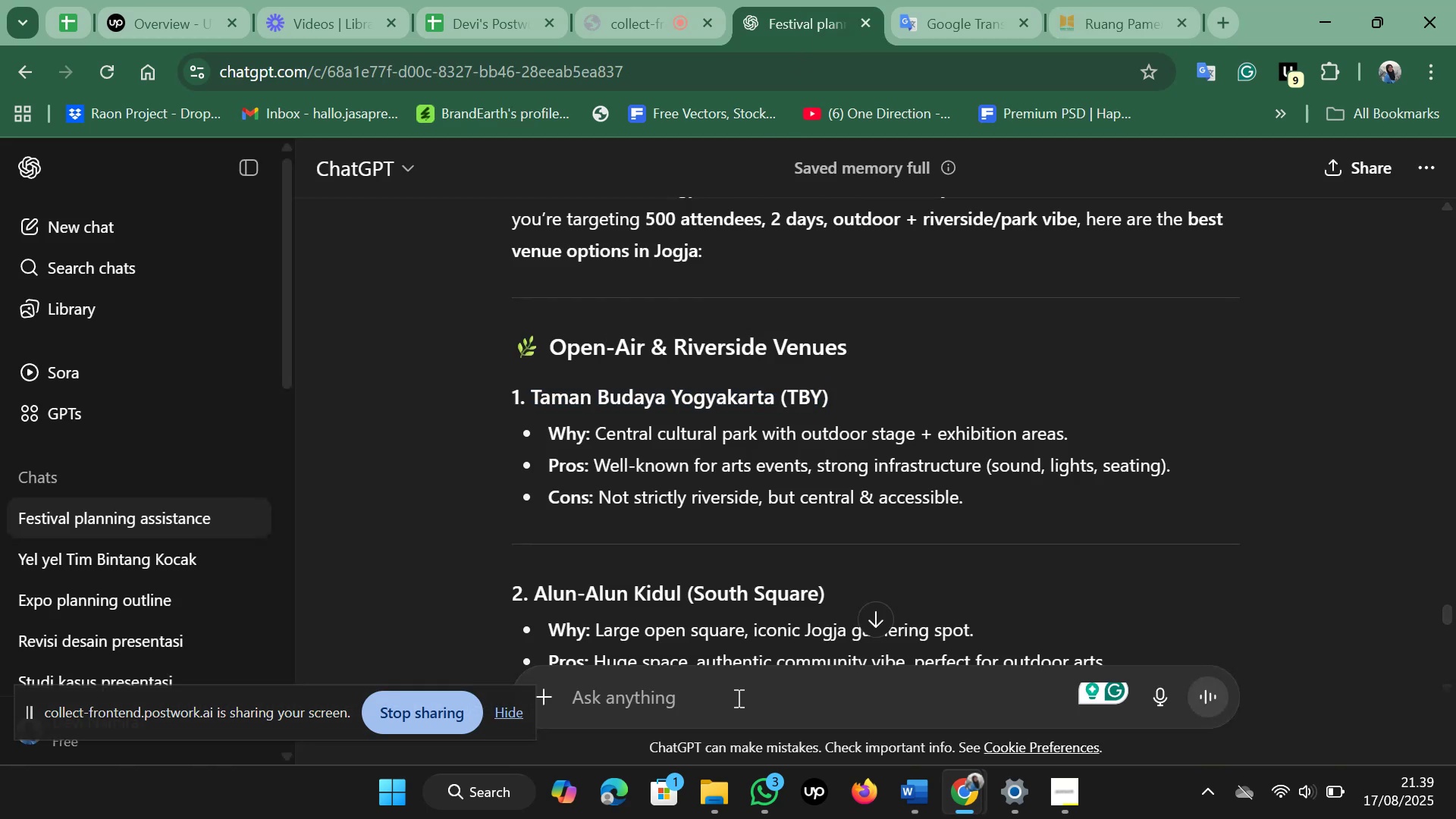 
type(exibitu)
key(Backspace)
type(ion u)
key(Backspace)
type(in TBY just for 200 perso)
key(Backspace)
type(on, my target is 500 )
 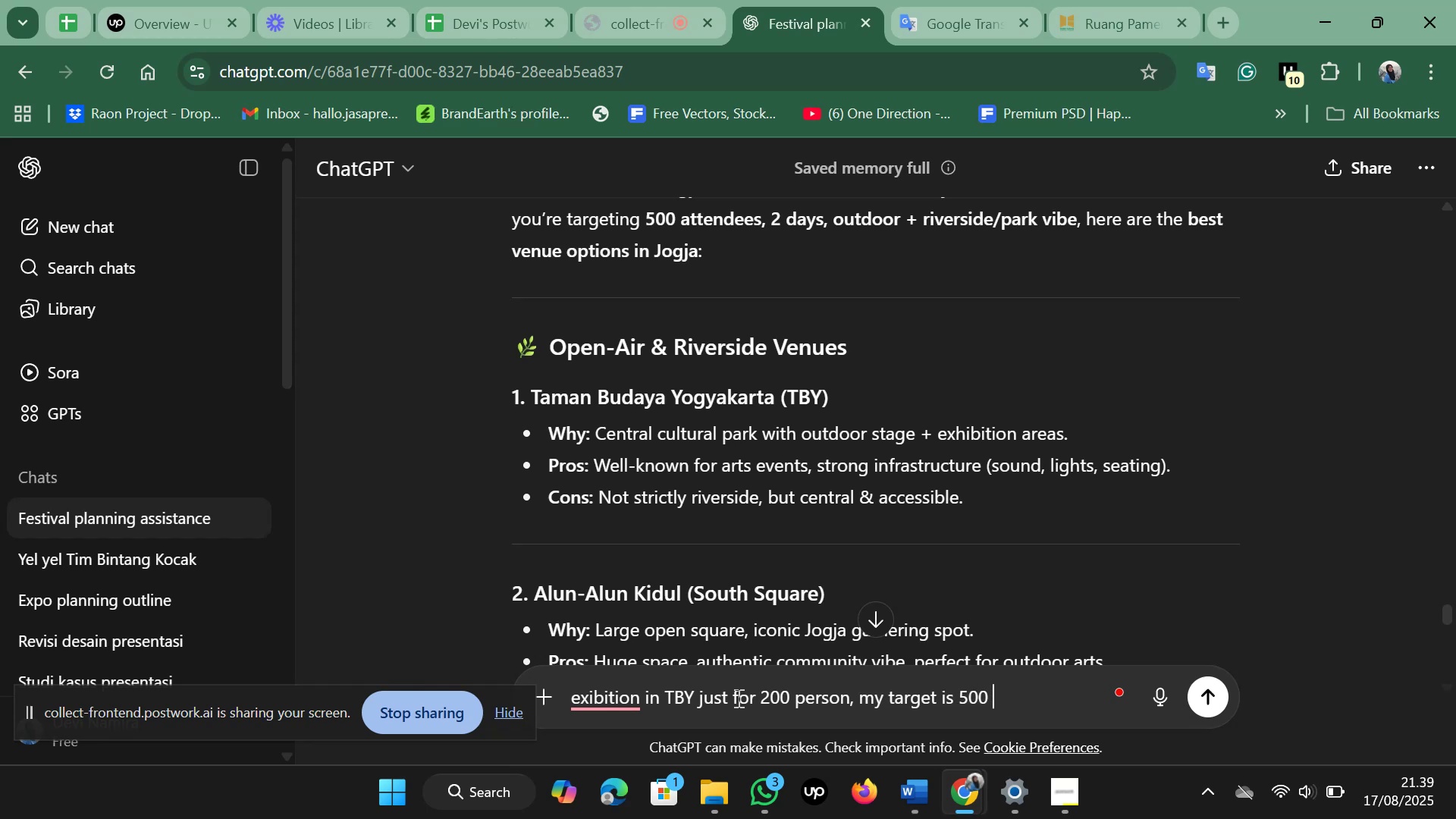 
scroll: coordinate [711, 457], scroll_direction: up, amount: 1.0
 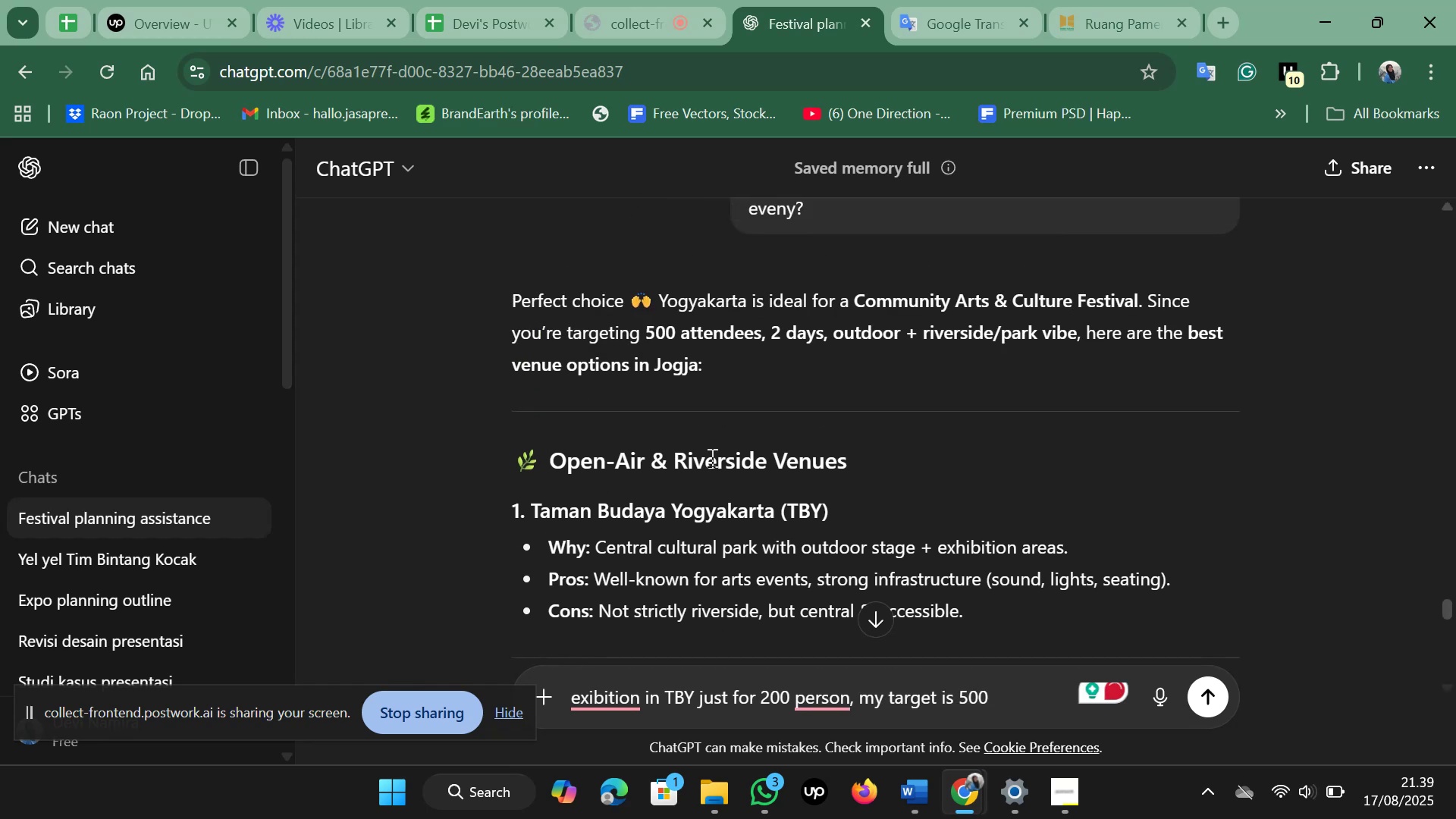 
scroll: coordinate [711, 457], scroll_direction: down, amount: 1.0
 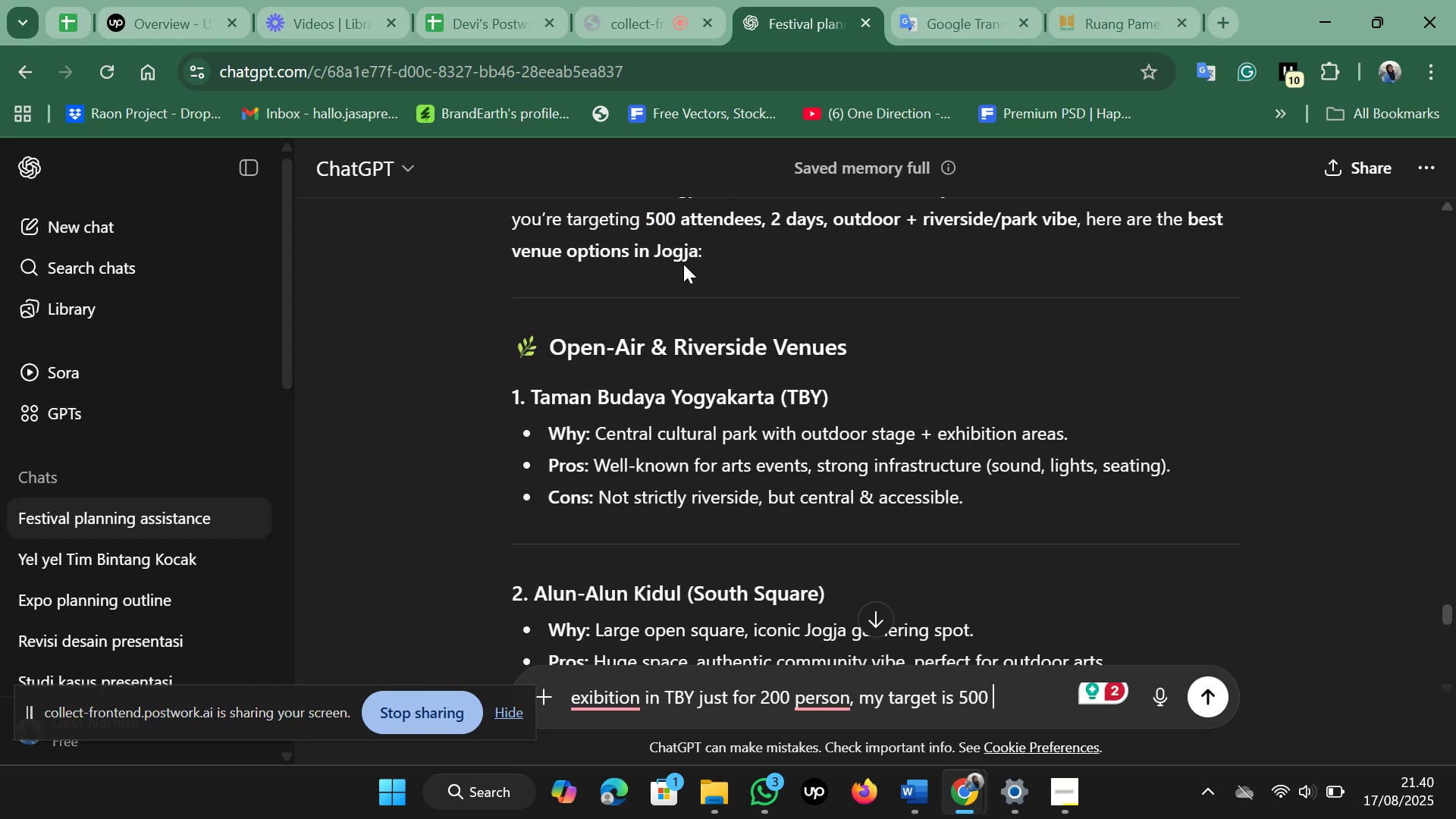 
left_click_drag(start_coordinate=[648, 220], to_coordinate=[764, 217])
 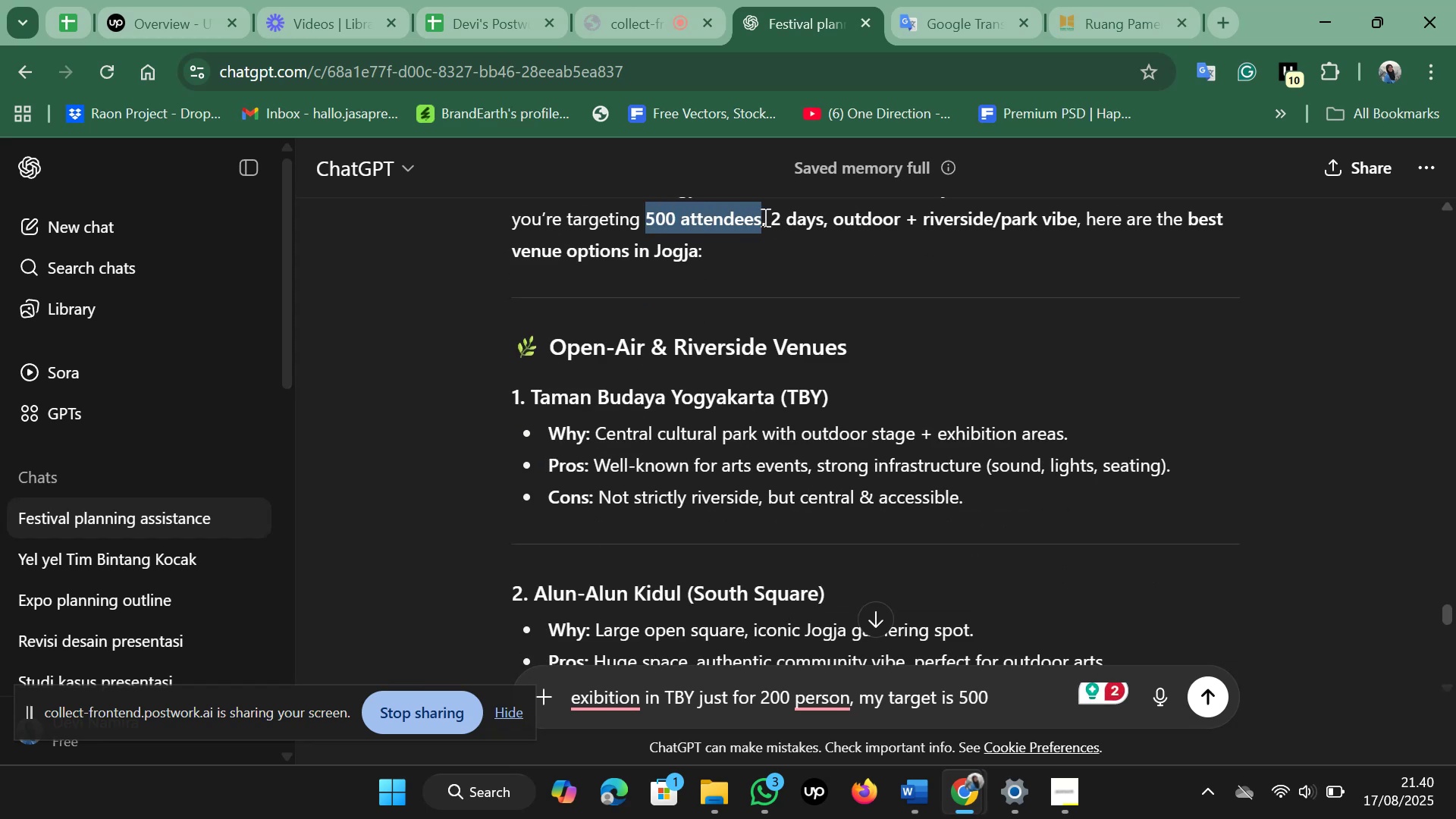 
key(Control+C)
 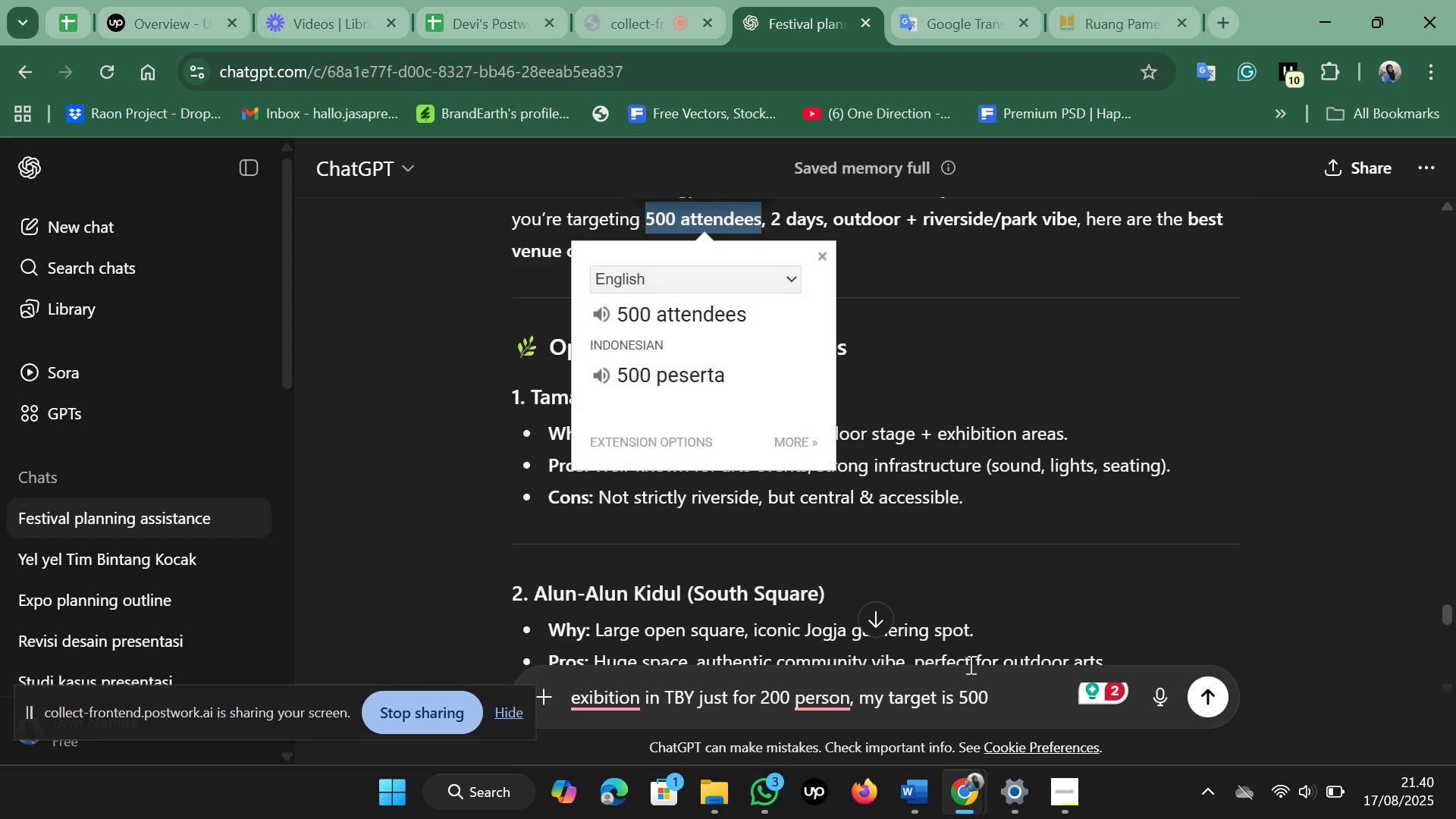 
left_click([997, 696])
 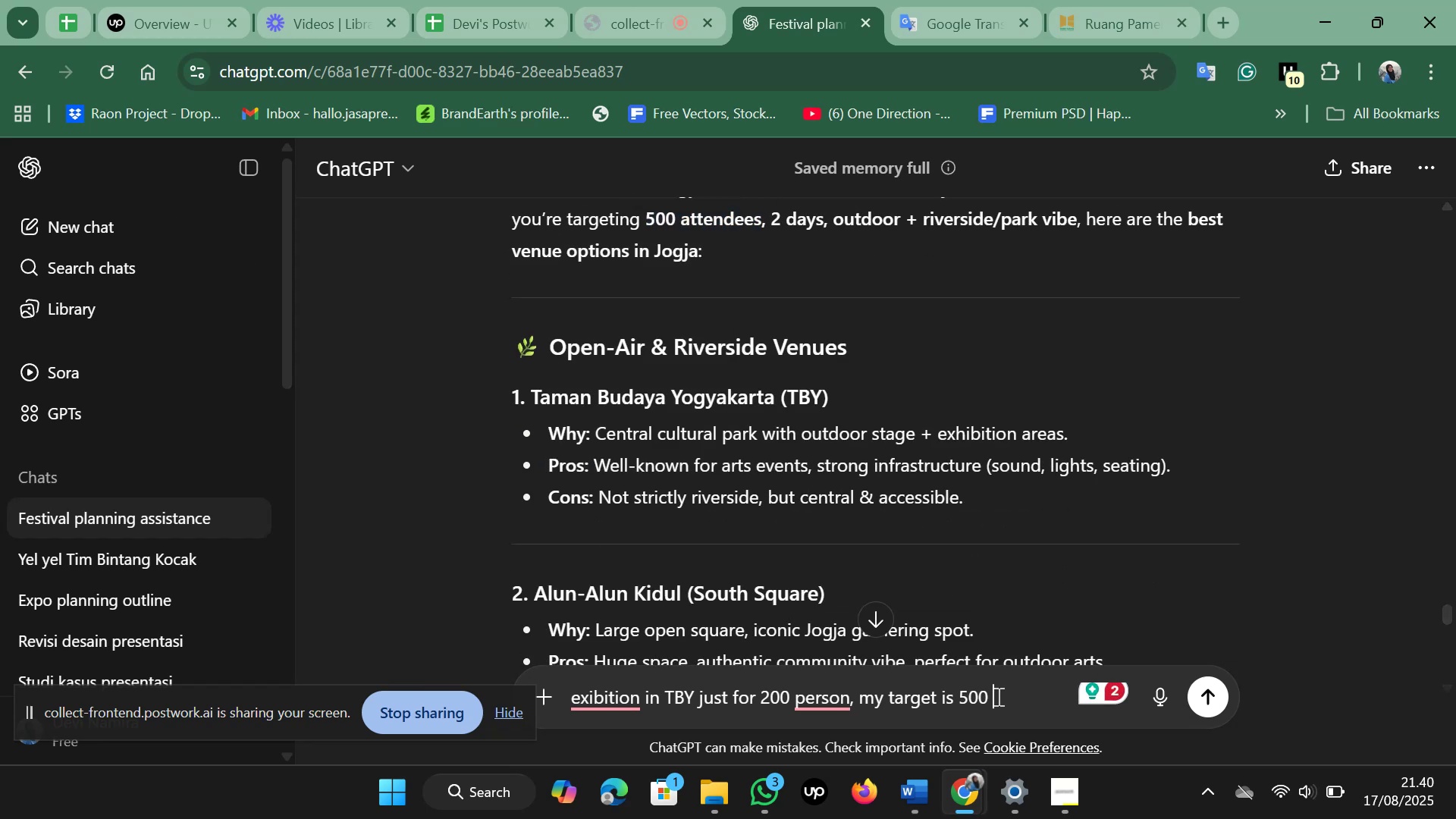 
hold_key(key=ControlLeft, duration=0.62)
left_click_drag(start_coordinate=[997, 696], to_coordinate=[962, 686])
 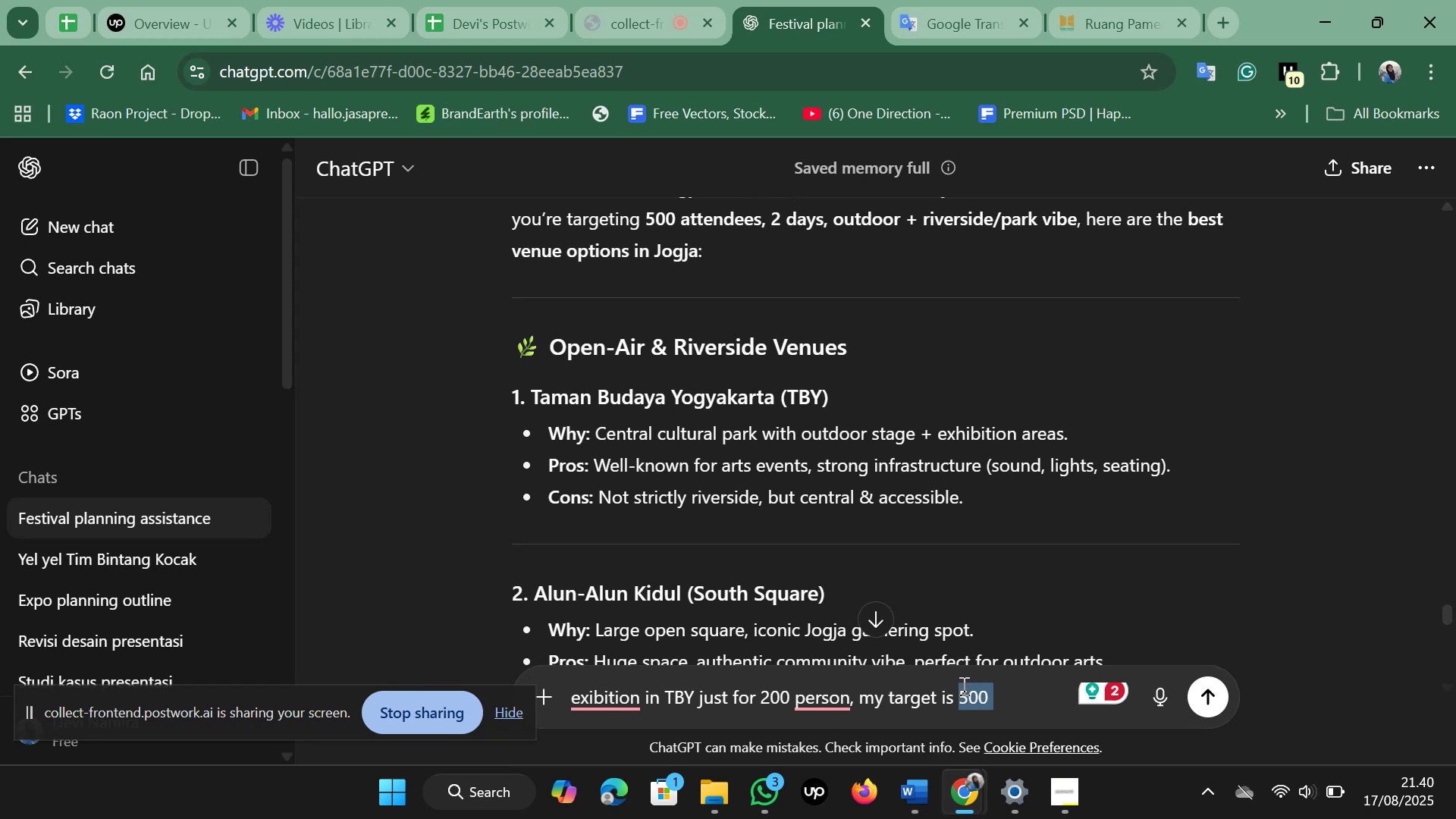 
key(Control+V)
 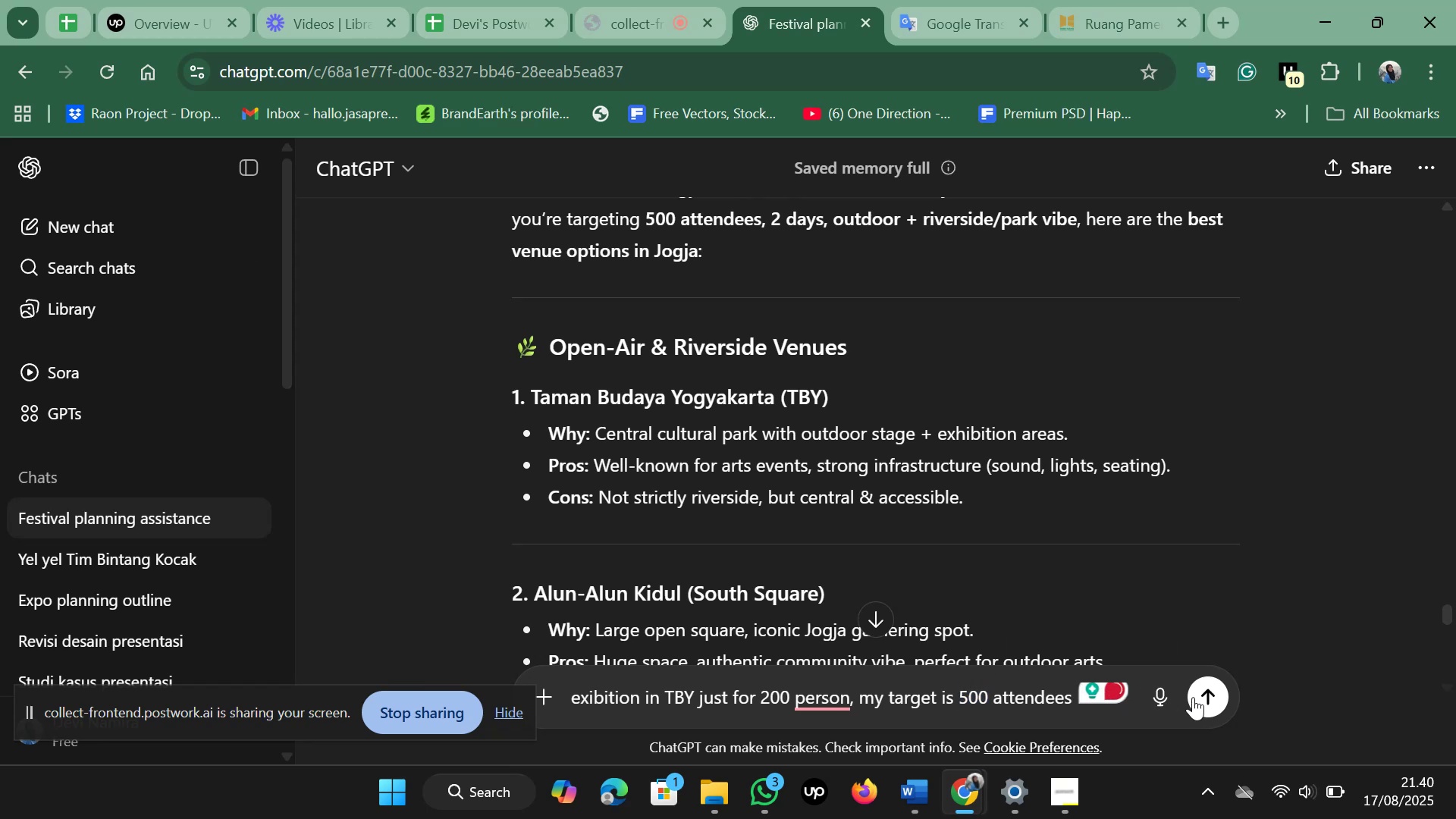 
left_click([1199, 689])
 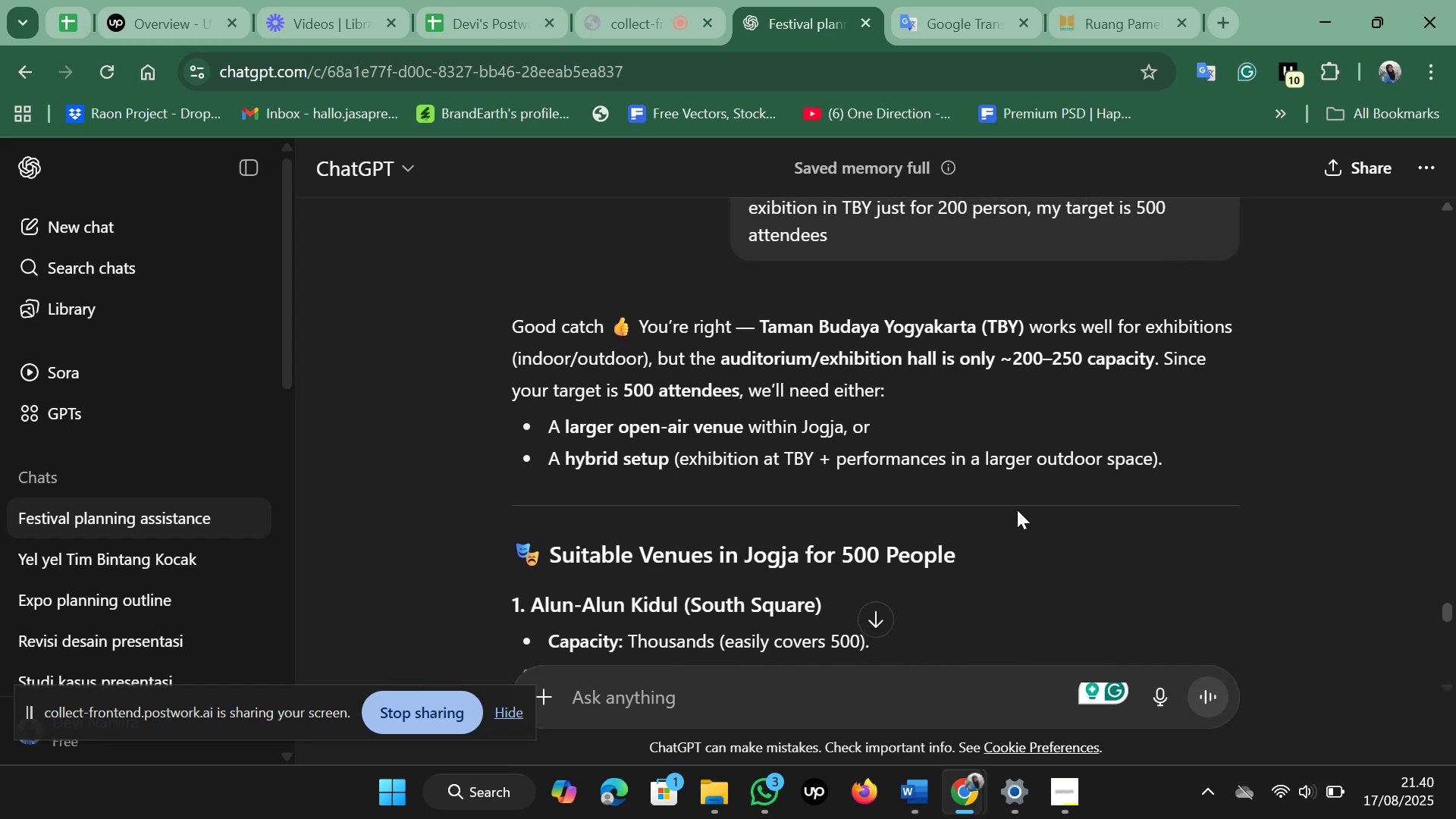 
wait(26.07)
 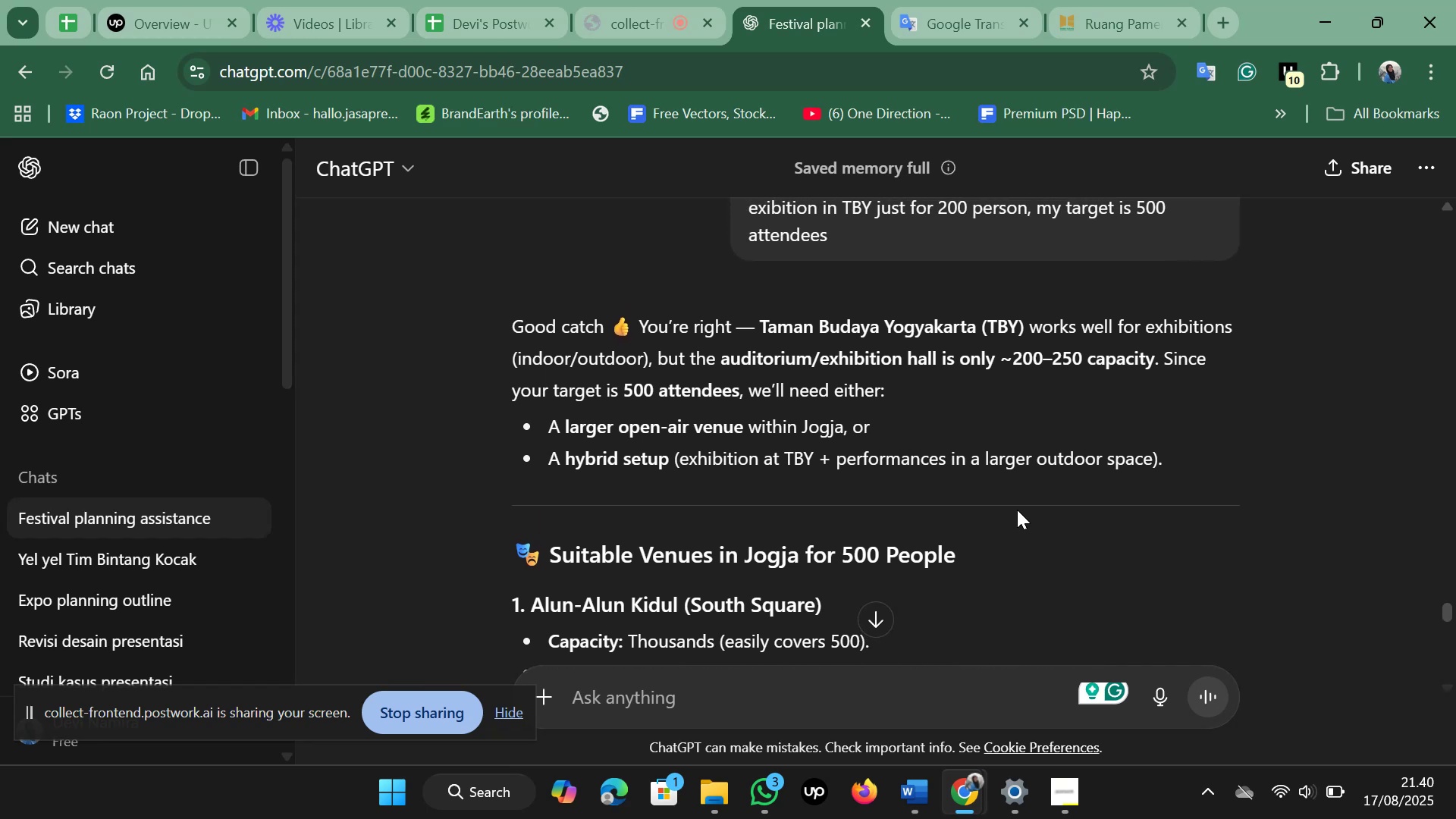 
scroll: coordinate [1017, 510], scroll_direction: down, amount: 2.0
 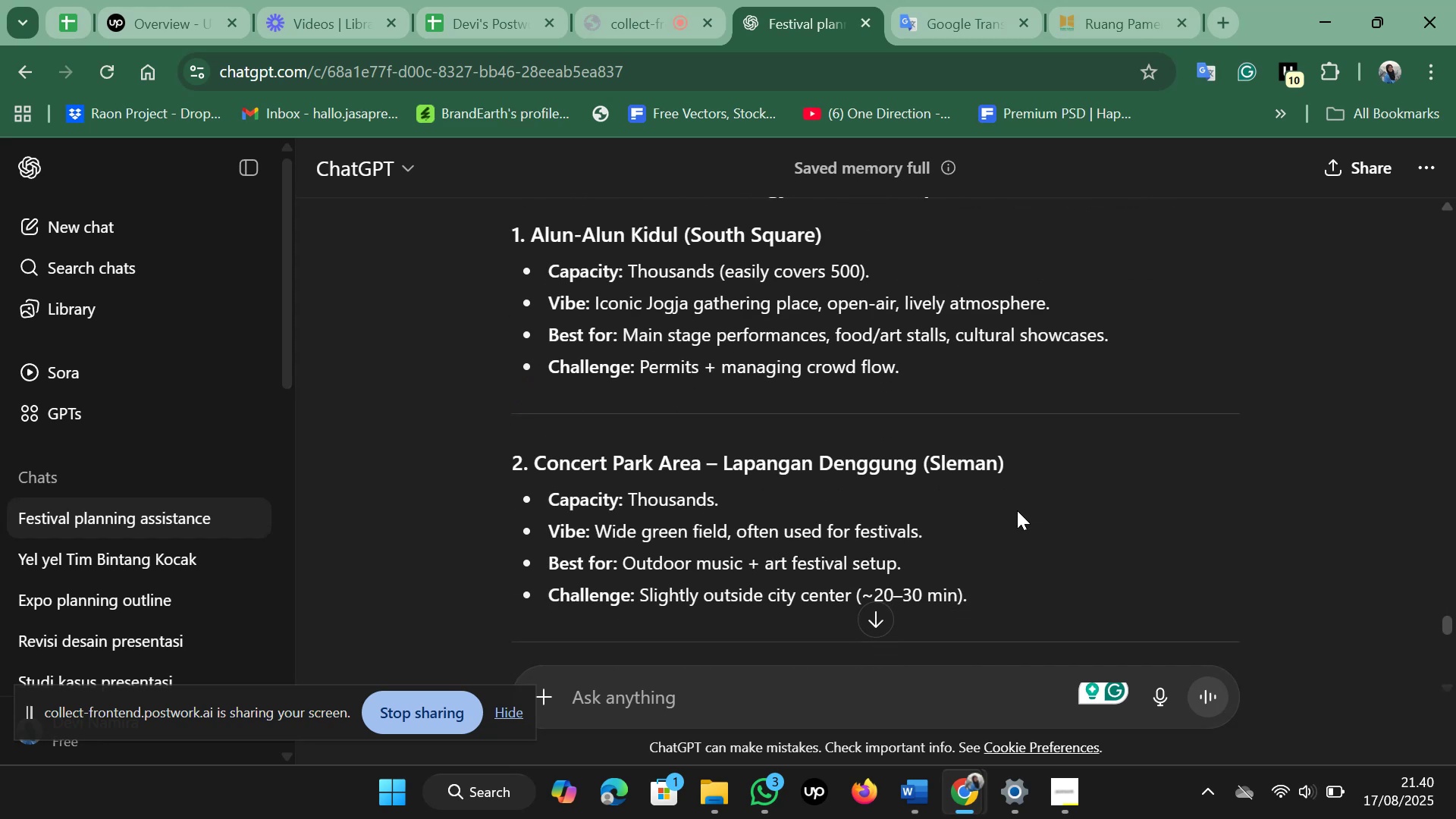 
scroll: coordinate [1017, 510], scroll_direction: up, amount: 3.0
 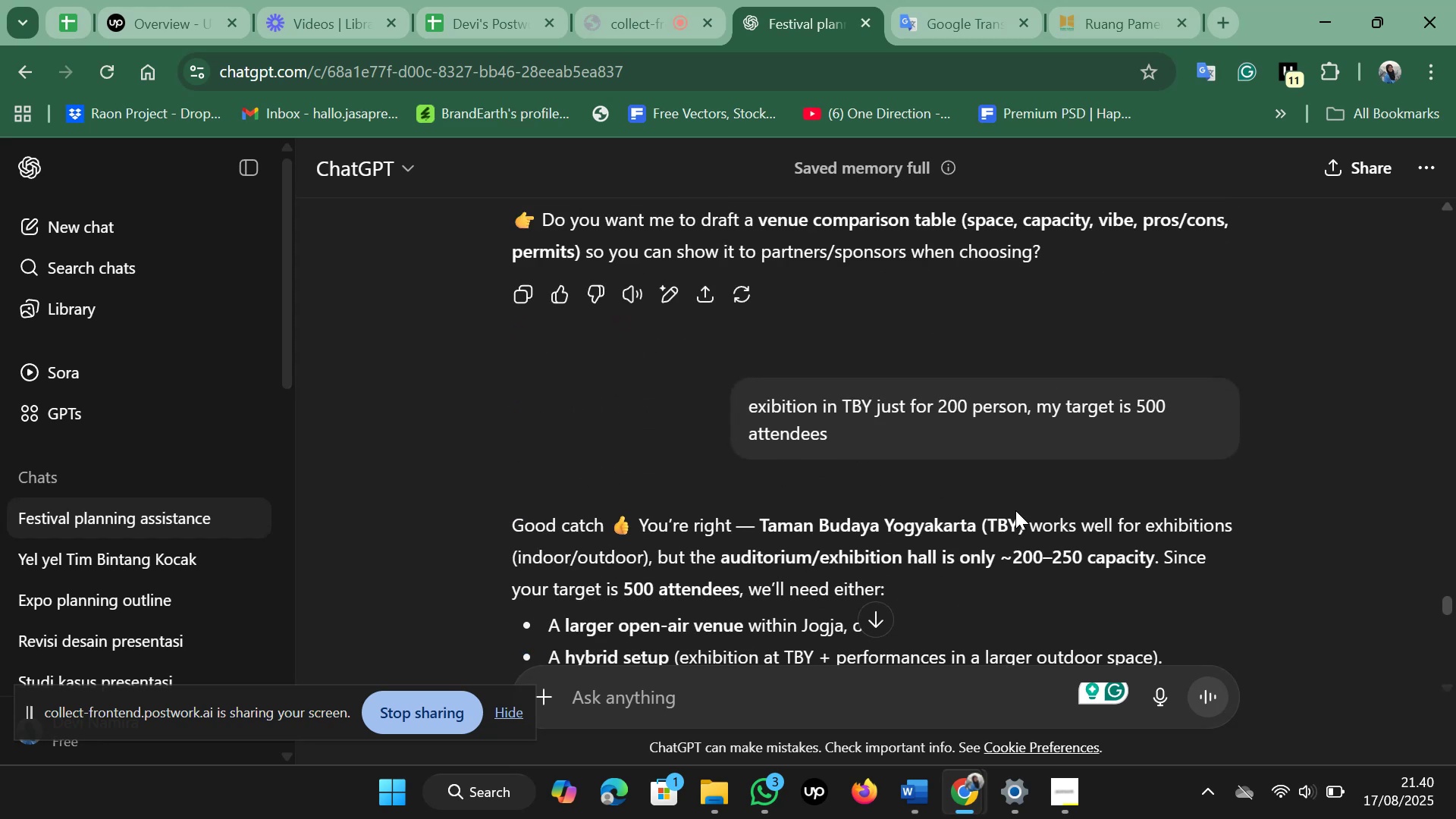 
scroll: coordinate [1002, 510], scroll_direction: down, amount: 2.0
 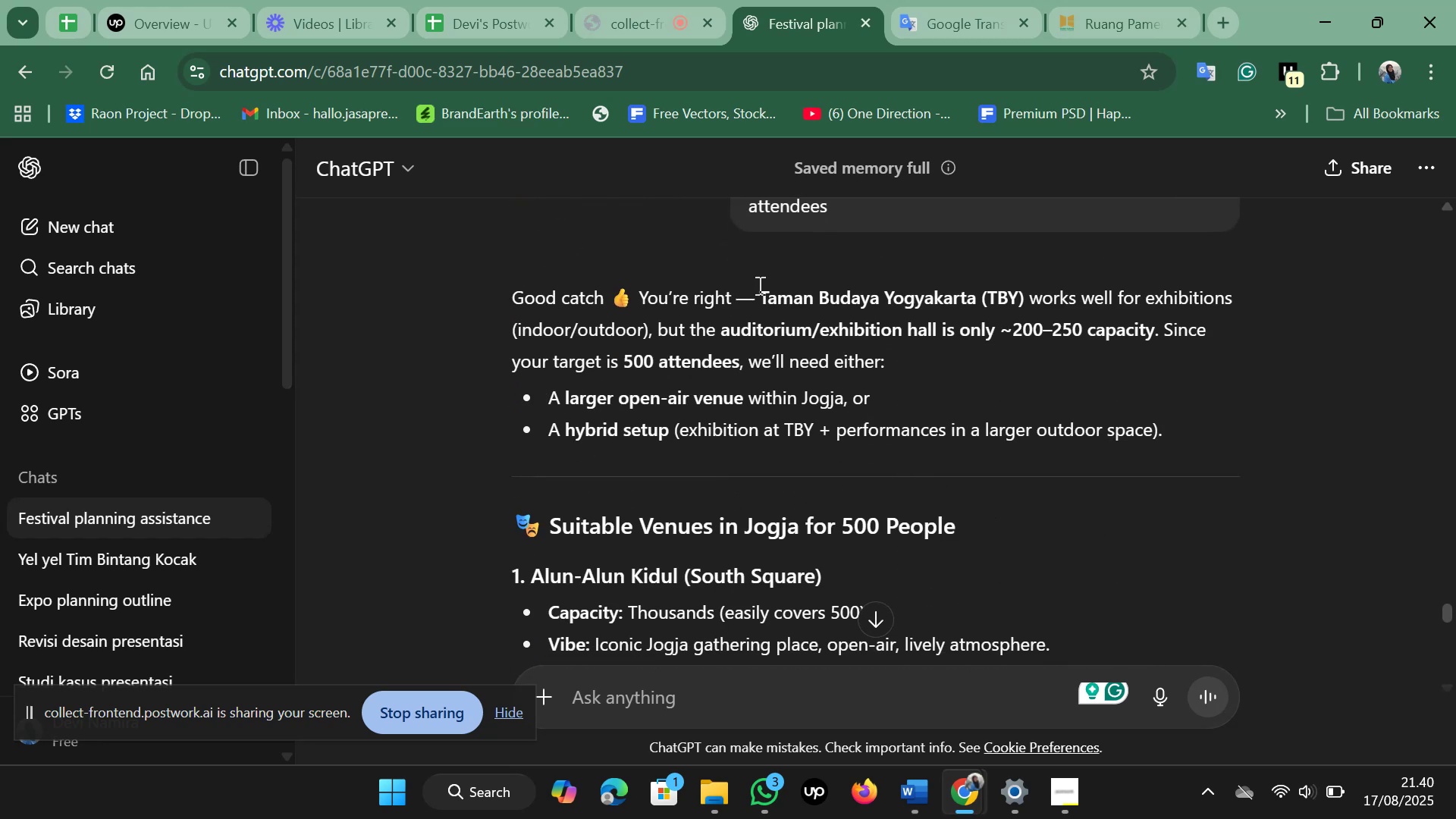 
left_click_drag(start_coordinate=[759, 291], to_coordinate=[1223, 329])
 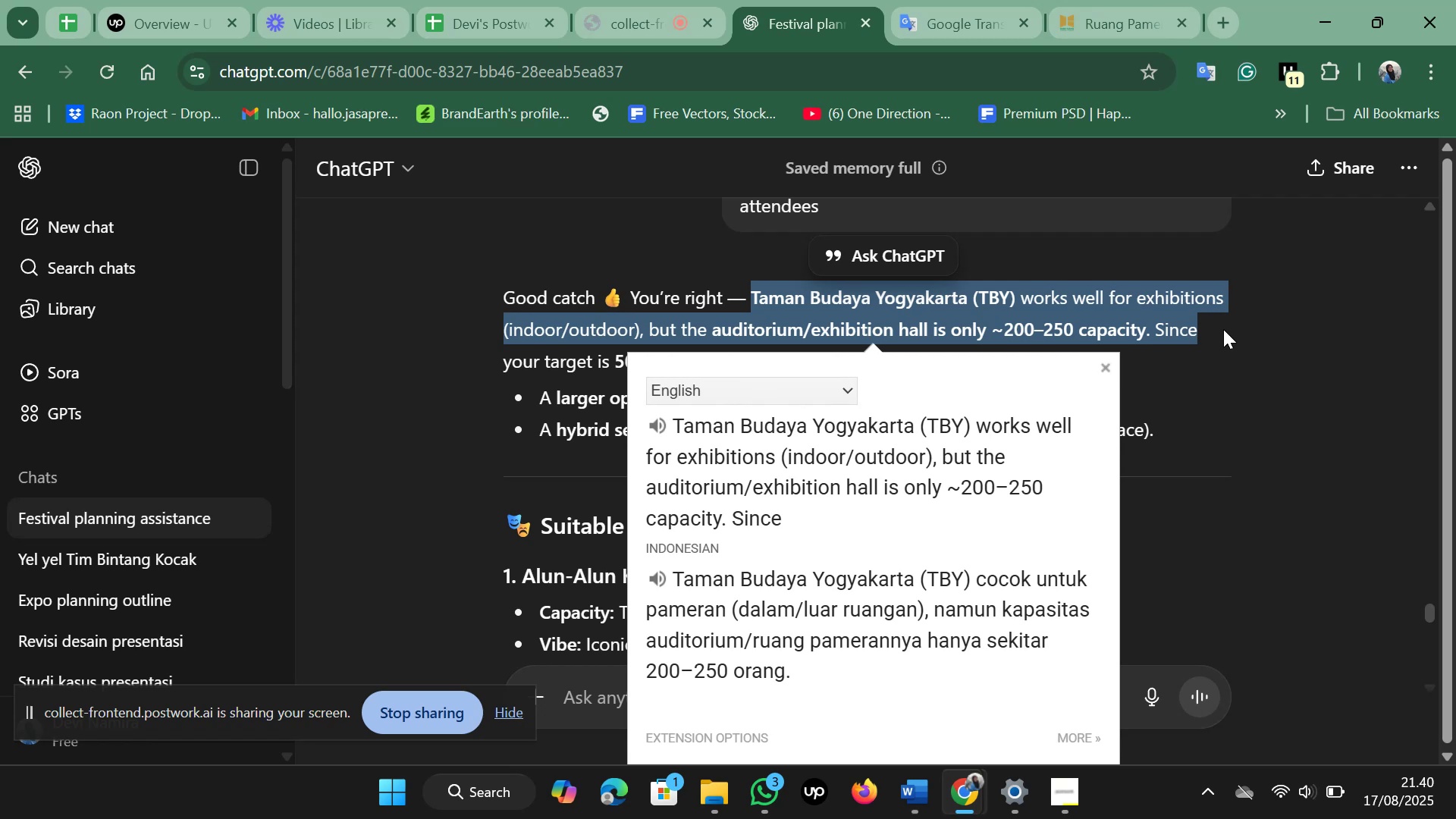 
wait(10.5)
 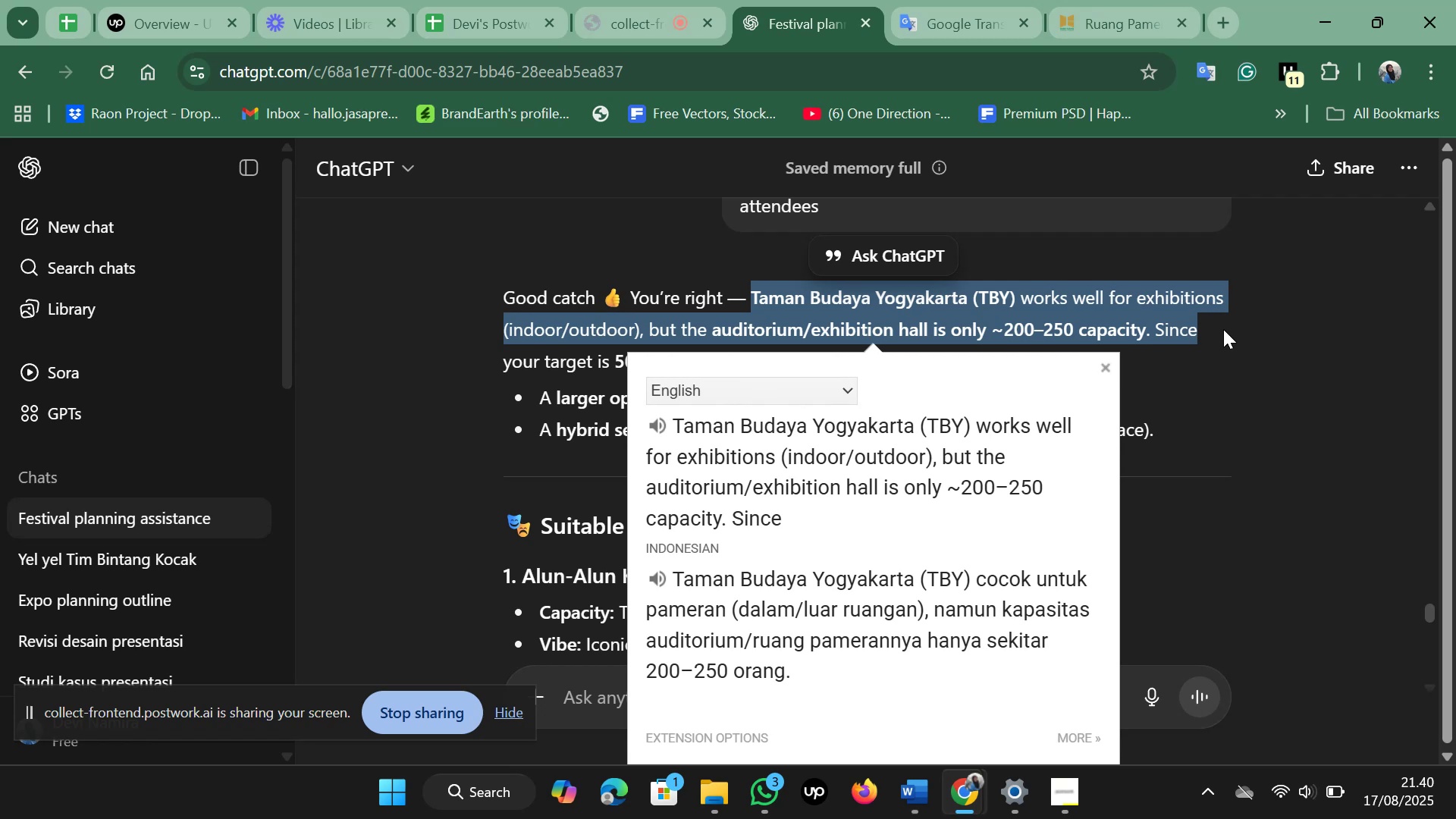 
left_click([1223, 330])
 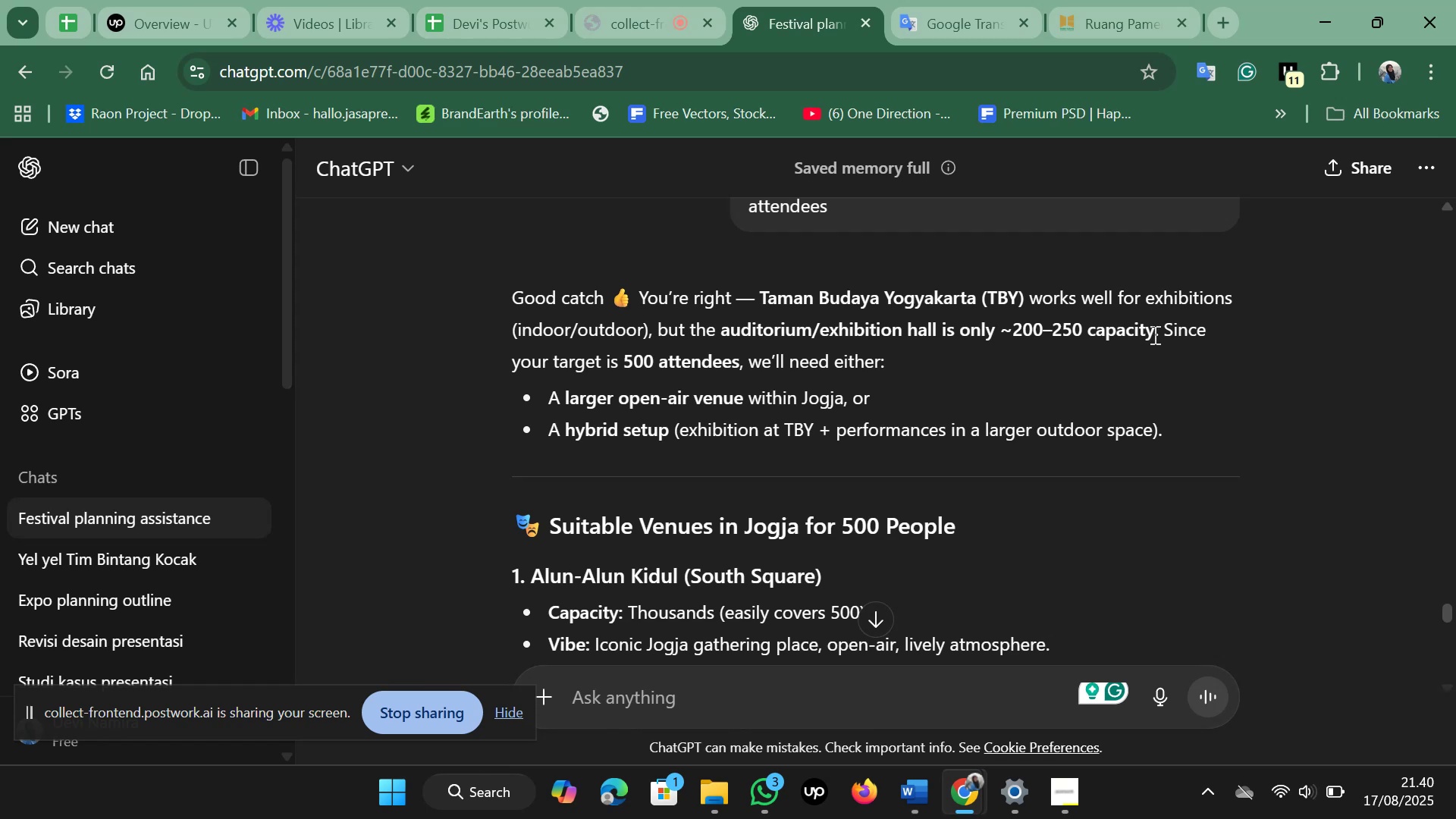 
left_click_drag(start_coordinate=[1158, 331], to_coordinate=[1163, 344])
 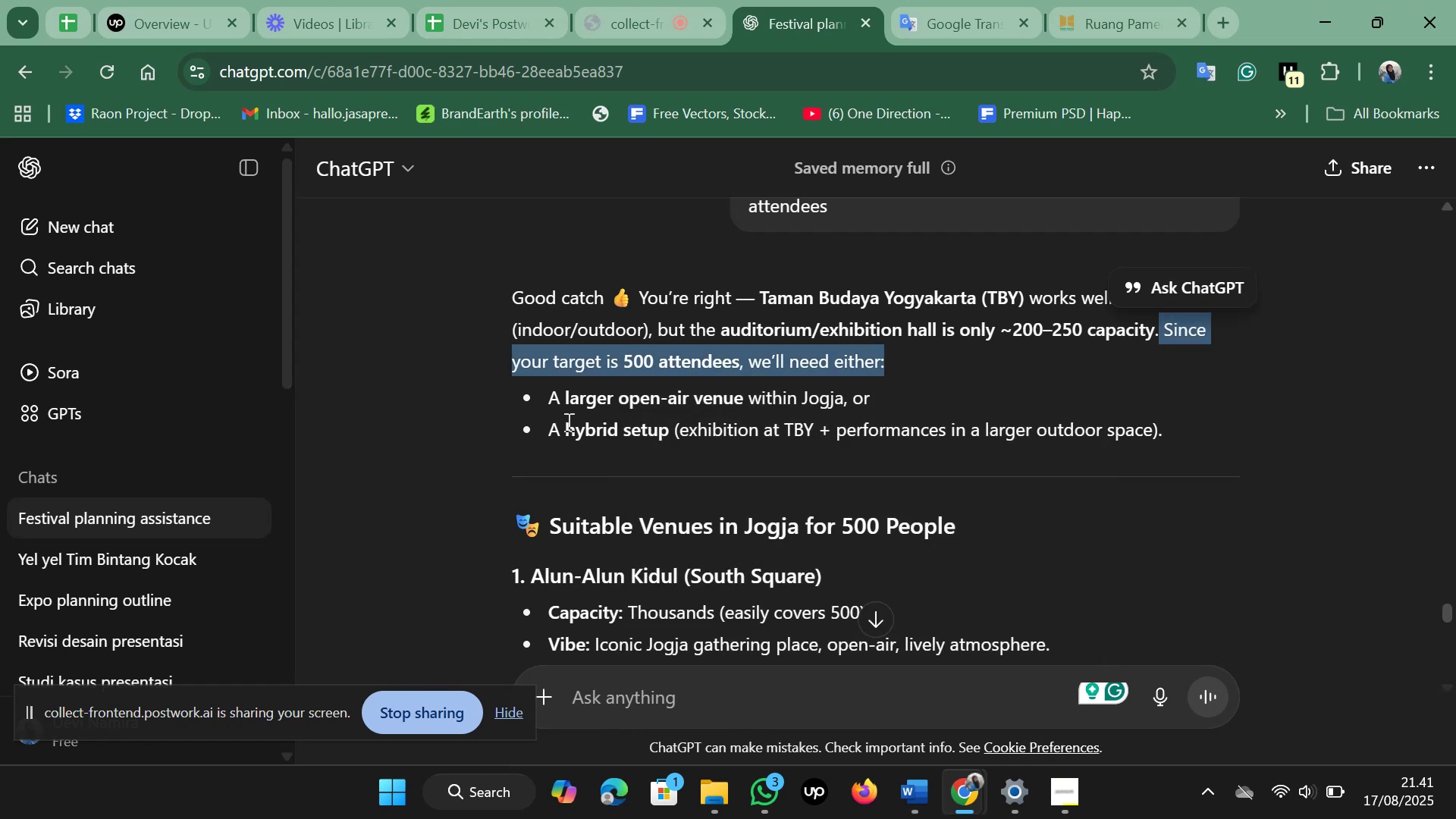 
left_click_drag(start_coordinate=[549, 399], to_coordinate=[1173, 421])
 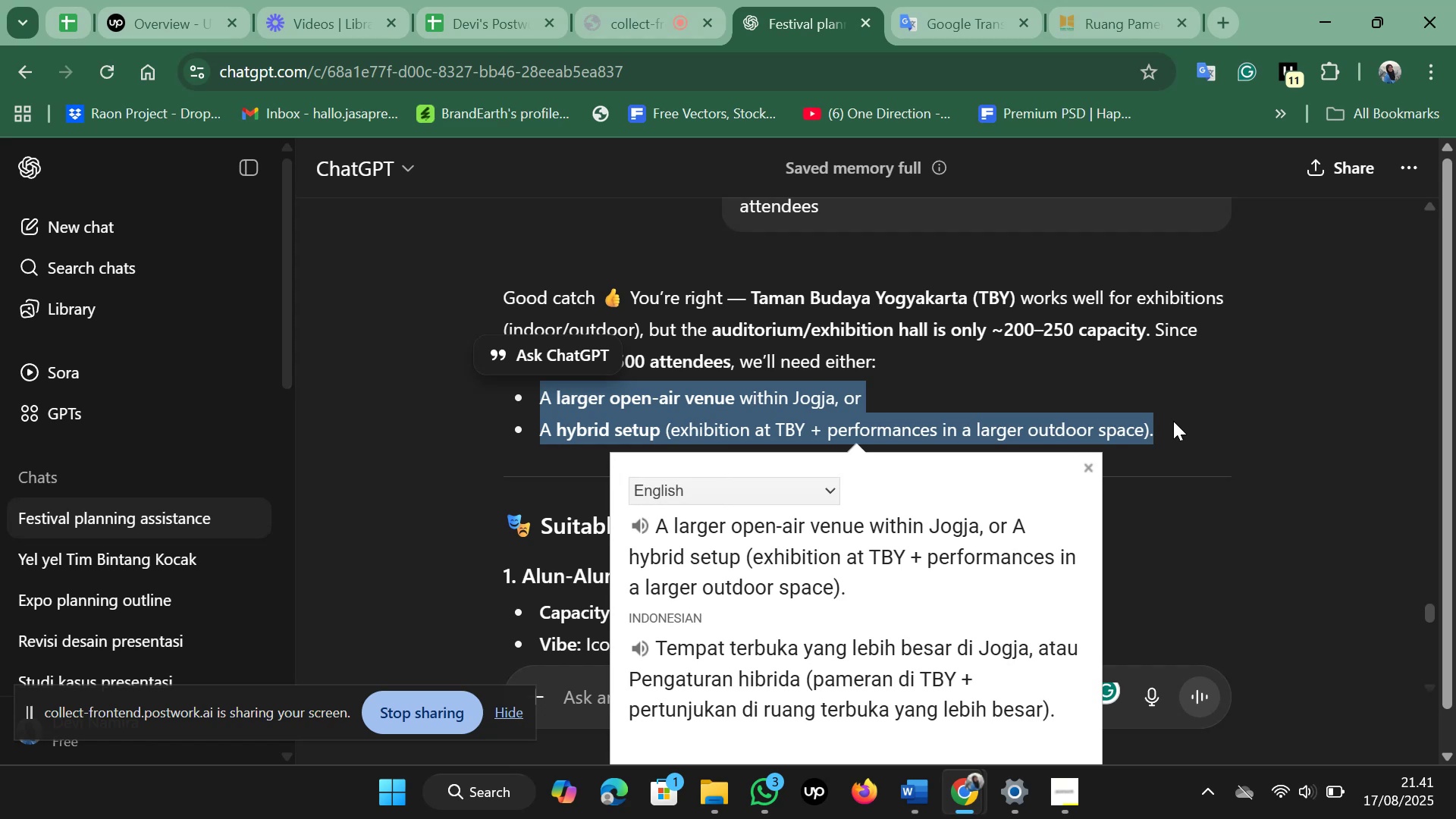 
wait(9.9)
 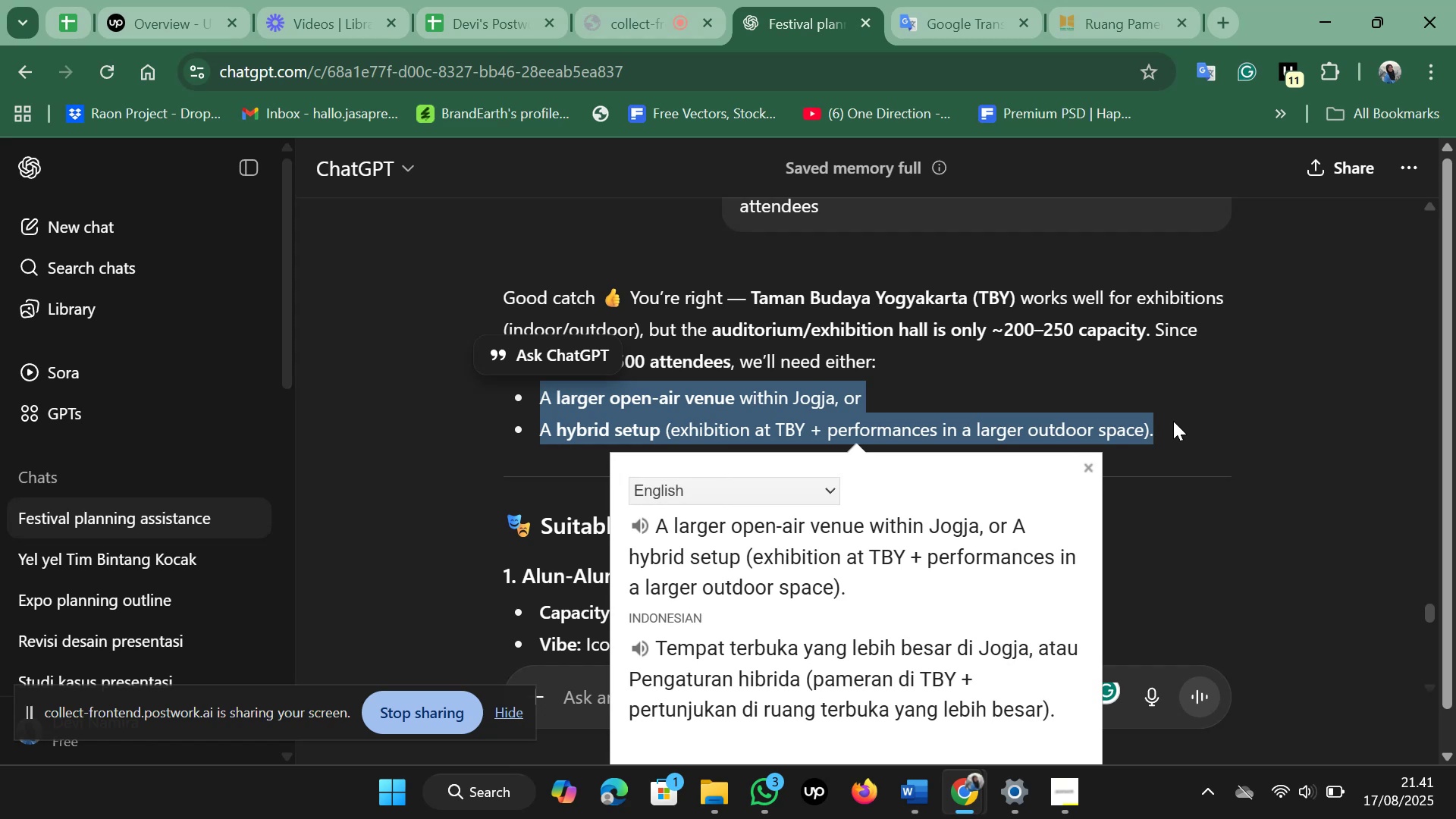 
left_click([1173, 421])
 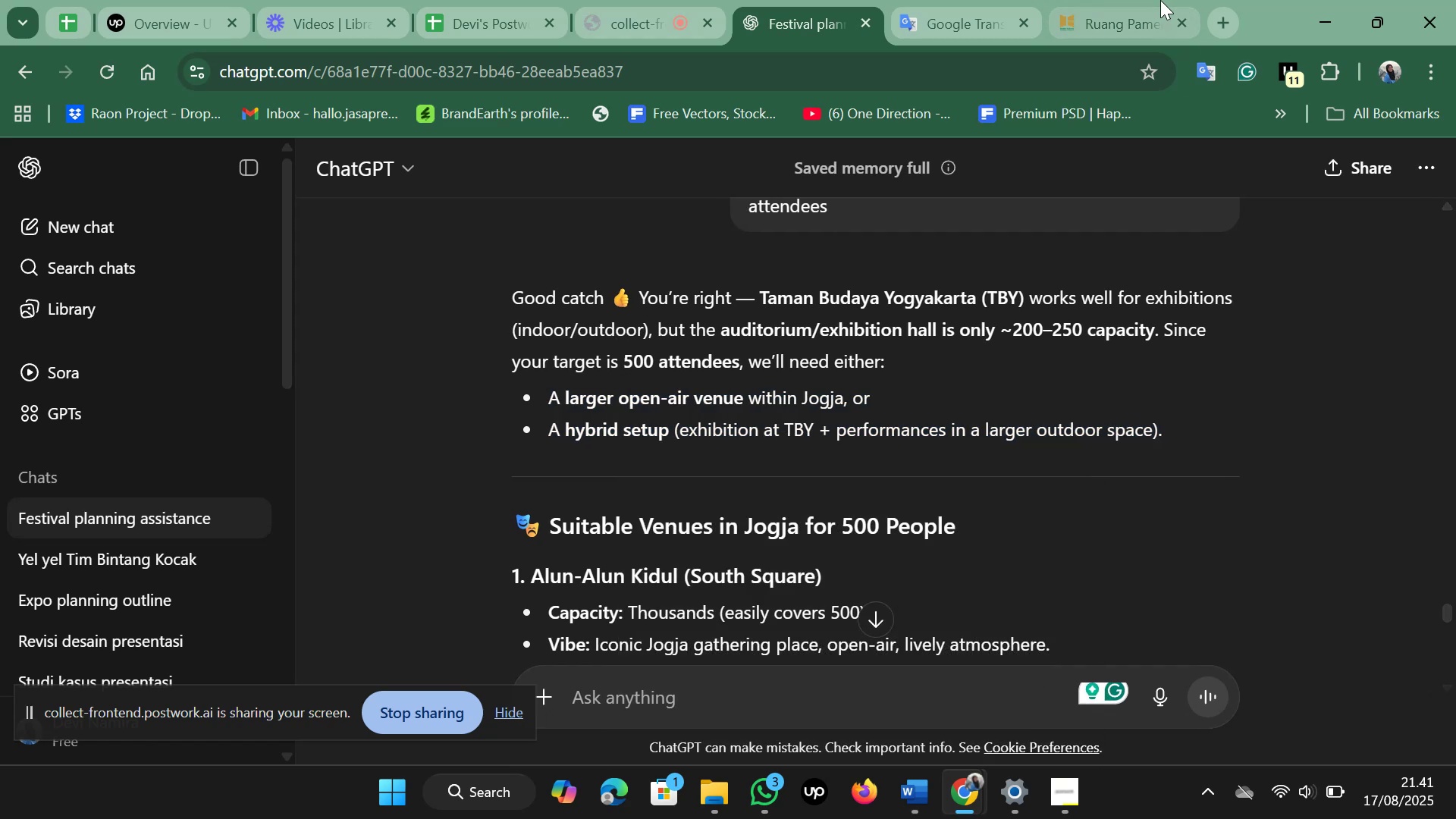 
left_click([1061, 6])
 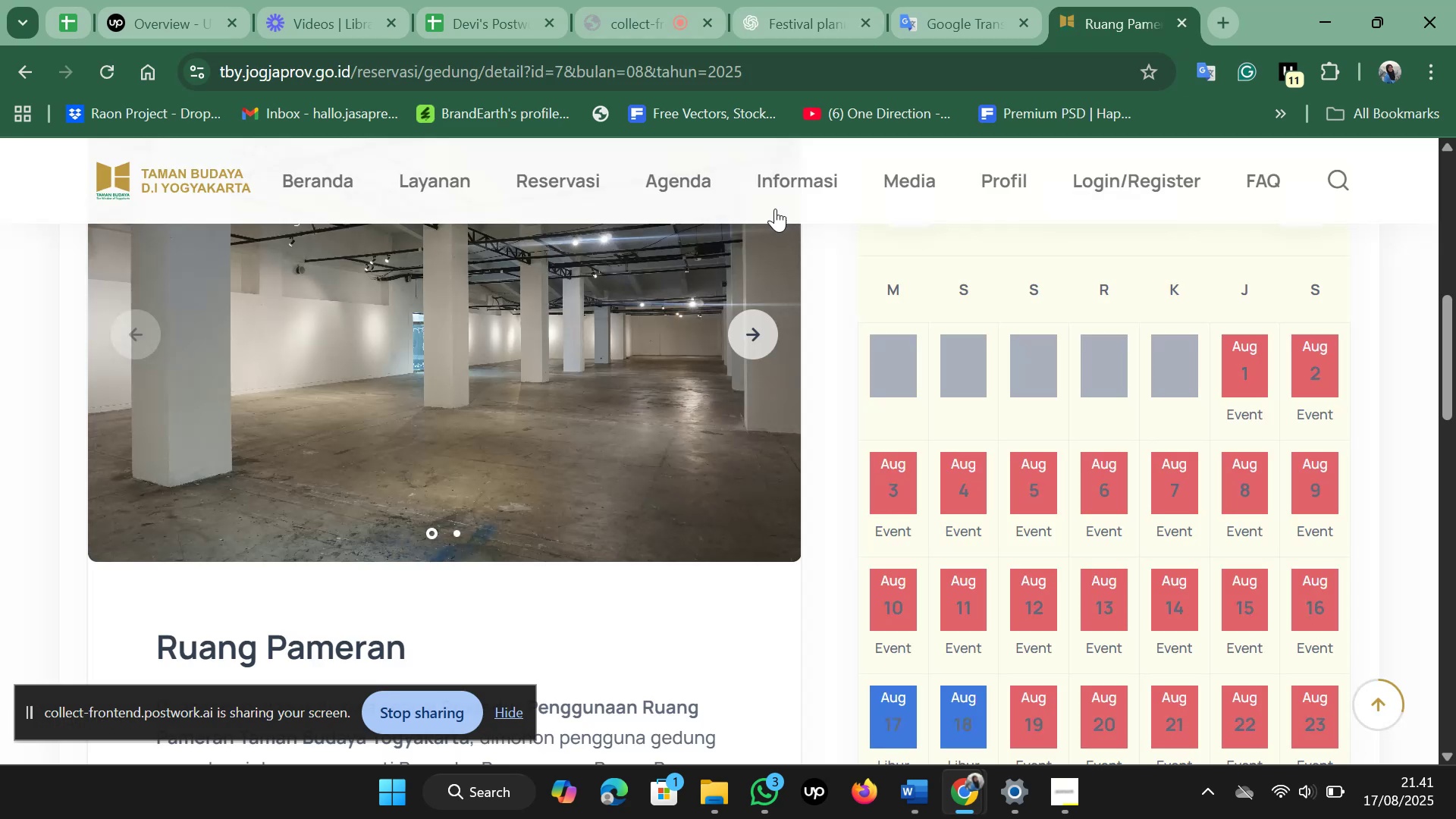 
scroll: coordinate [419, 318], scroll_direction: up, amount: 11.0
 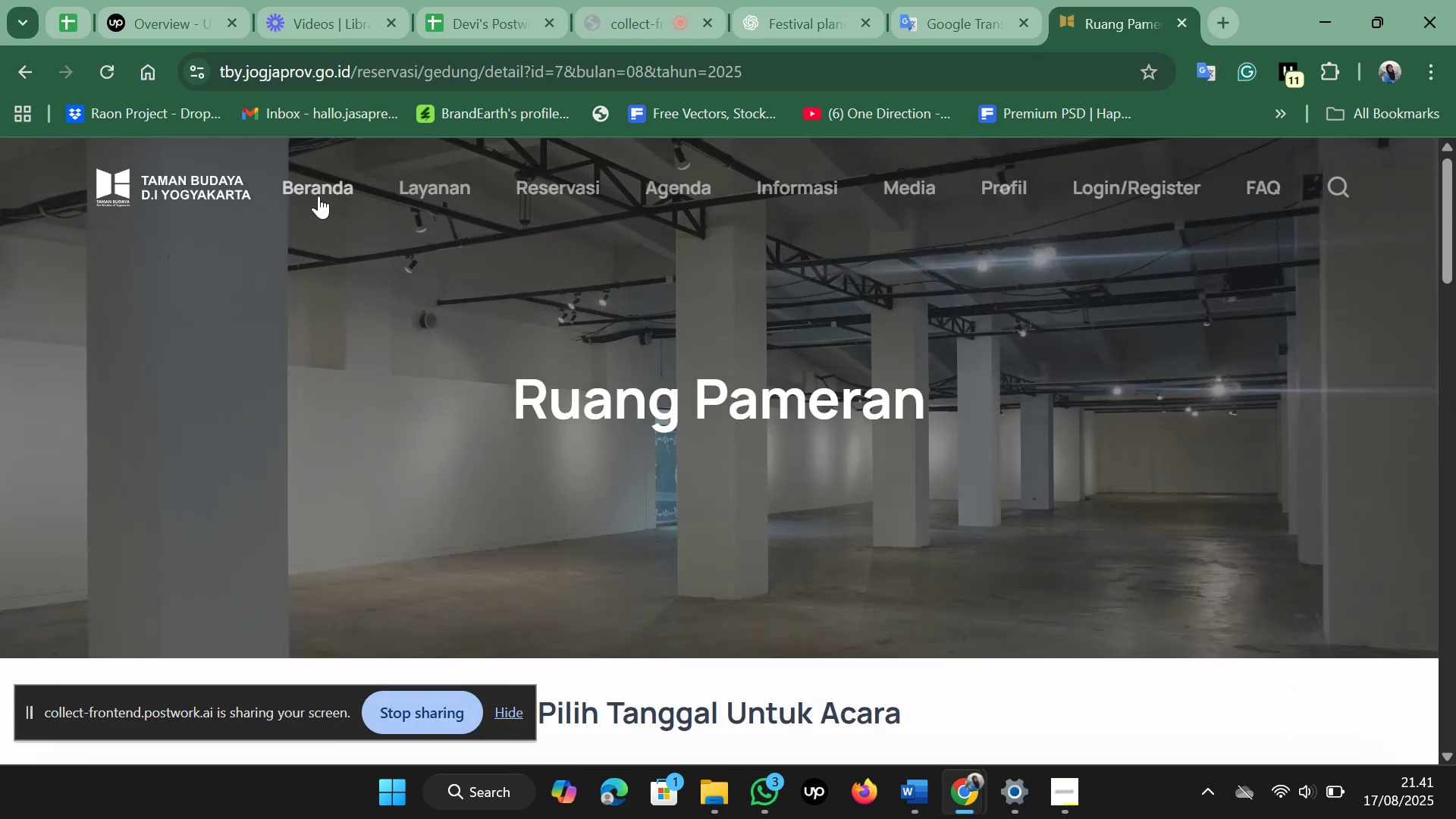 
left_click([318, 193])
 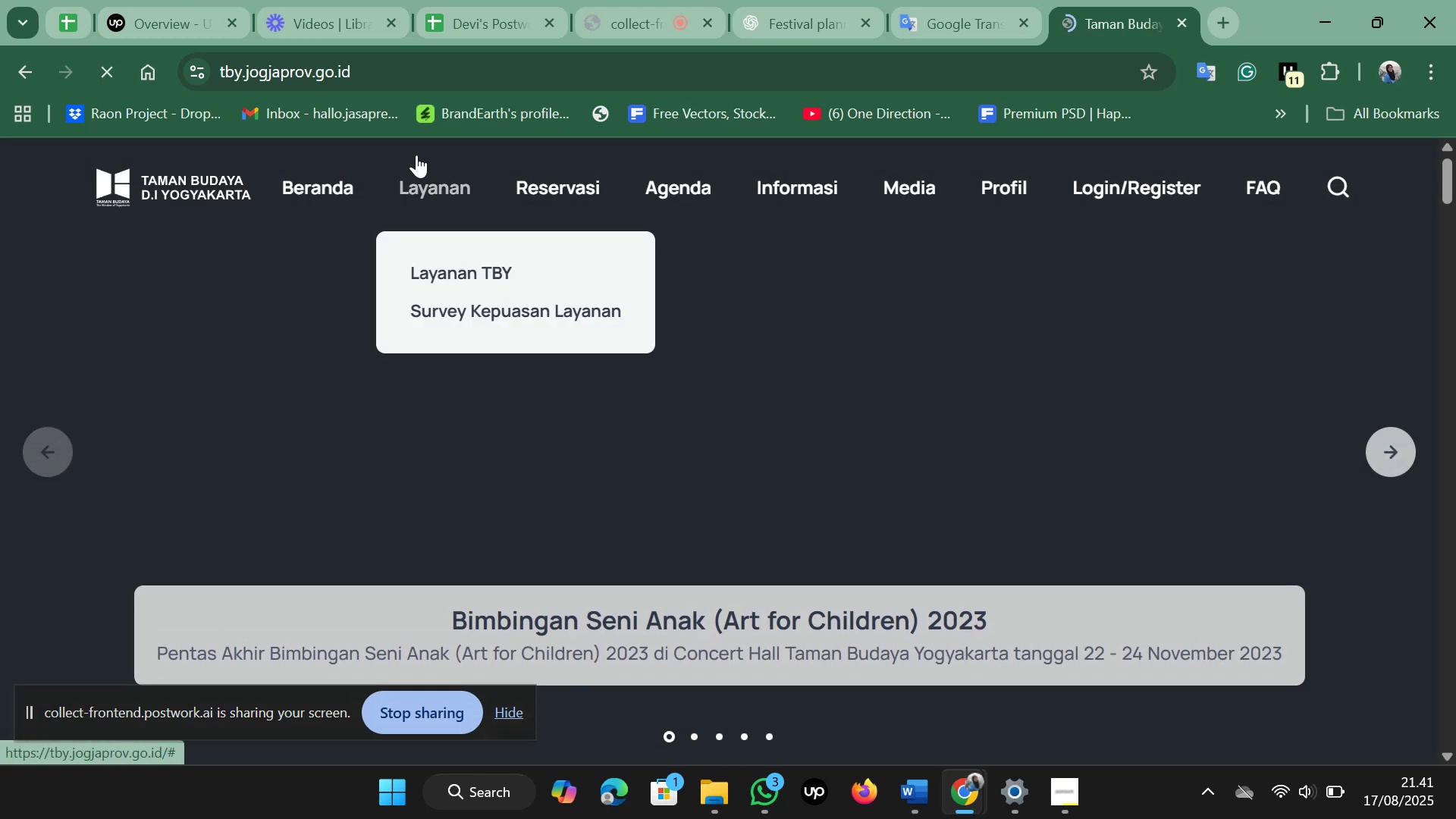 
wait(5.91)
 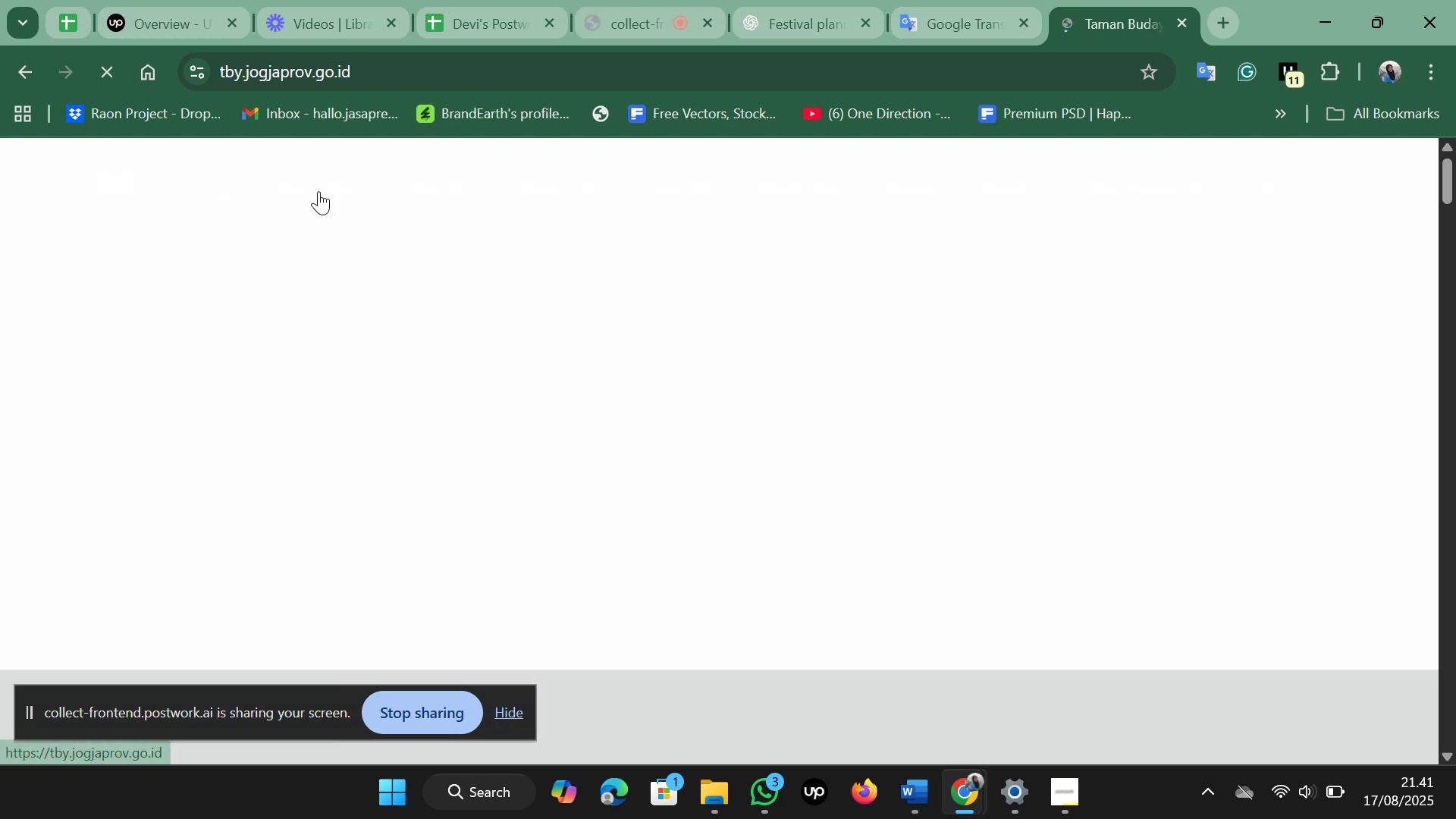 
scroll: coordinate [437, 177], scroll_direction: down, amount: 7.0
 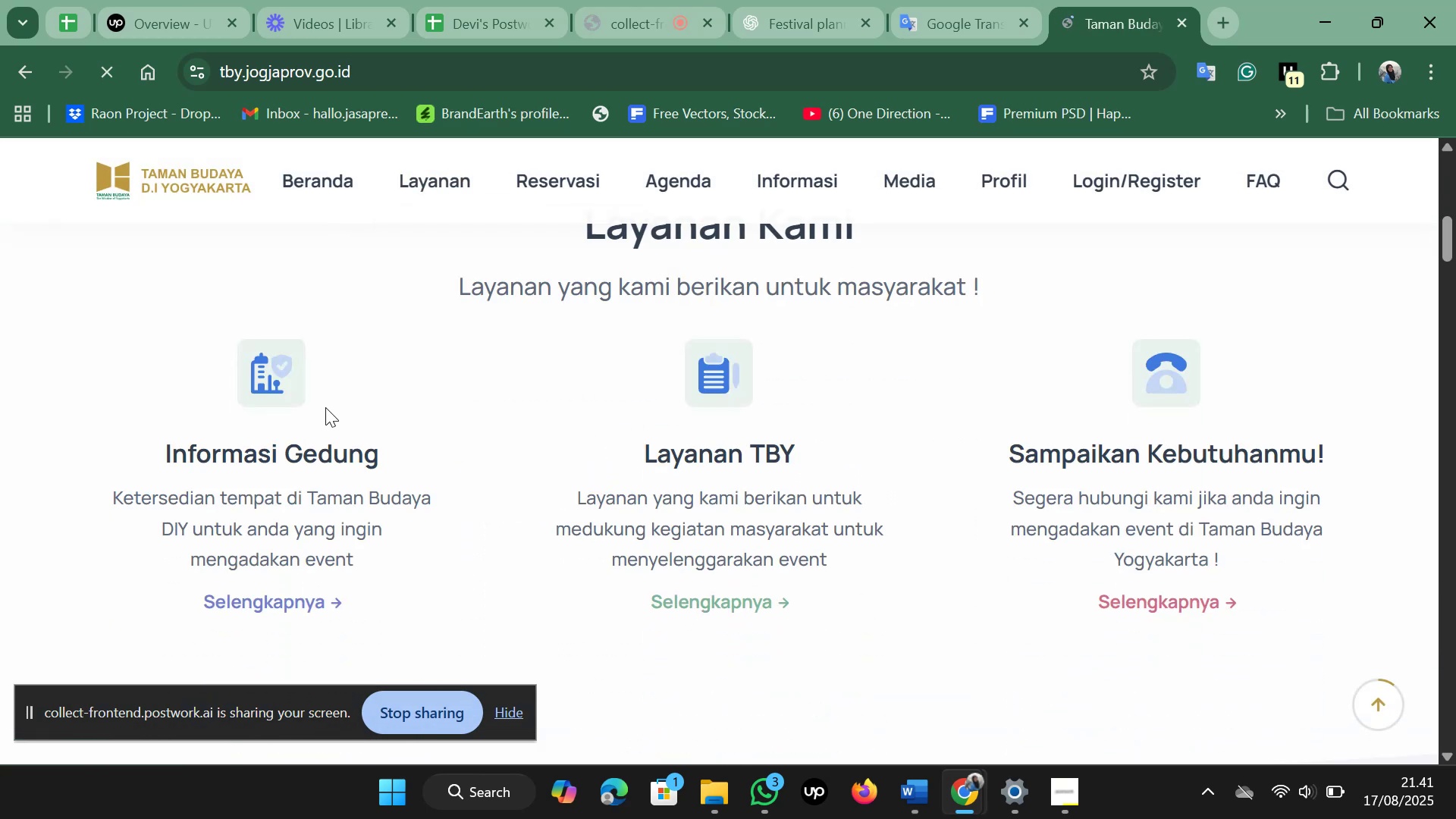 
left_click([325, 406])
 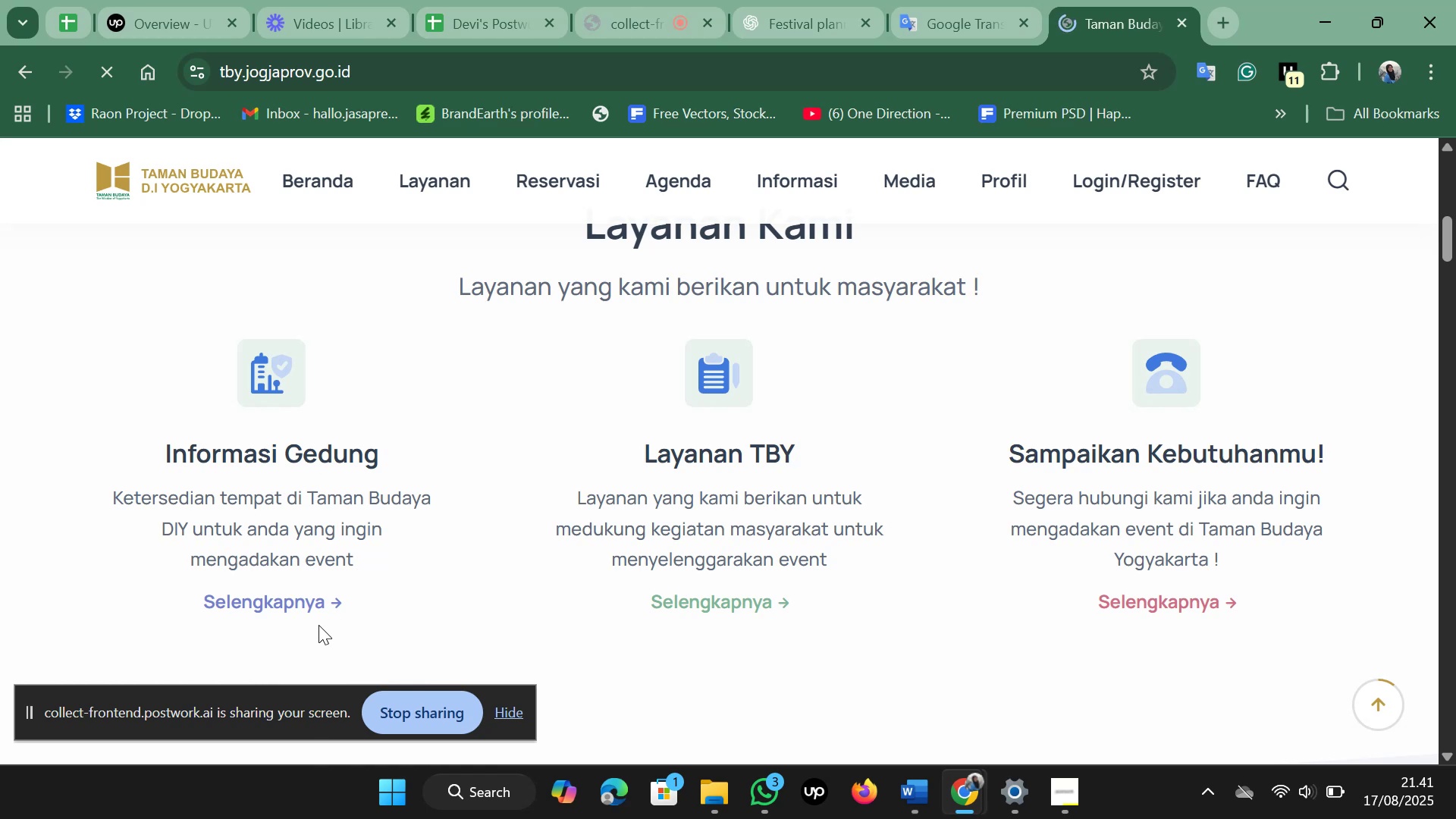 
left_click([328, 608])
 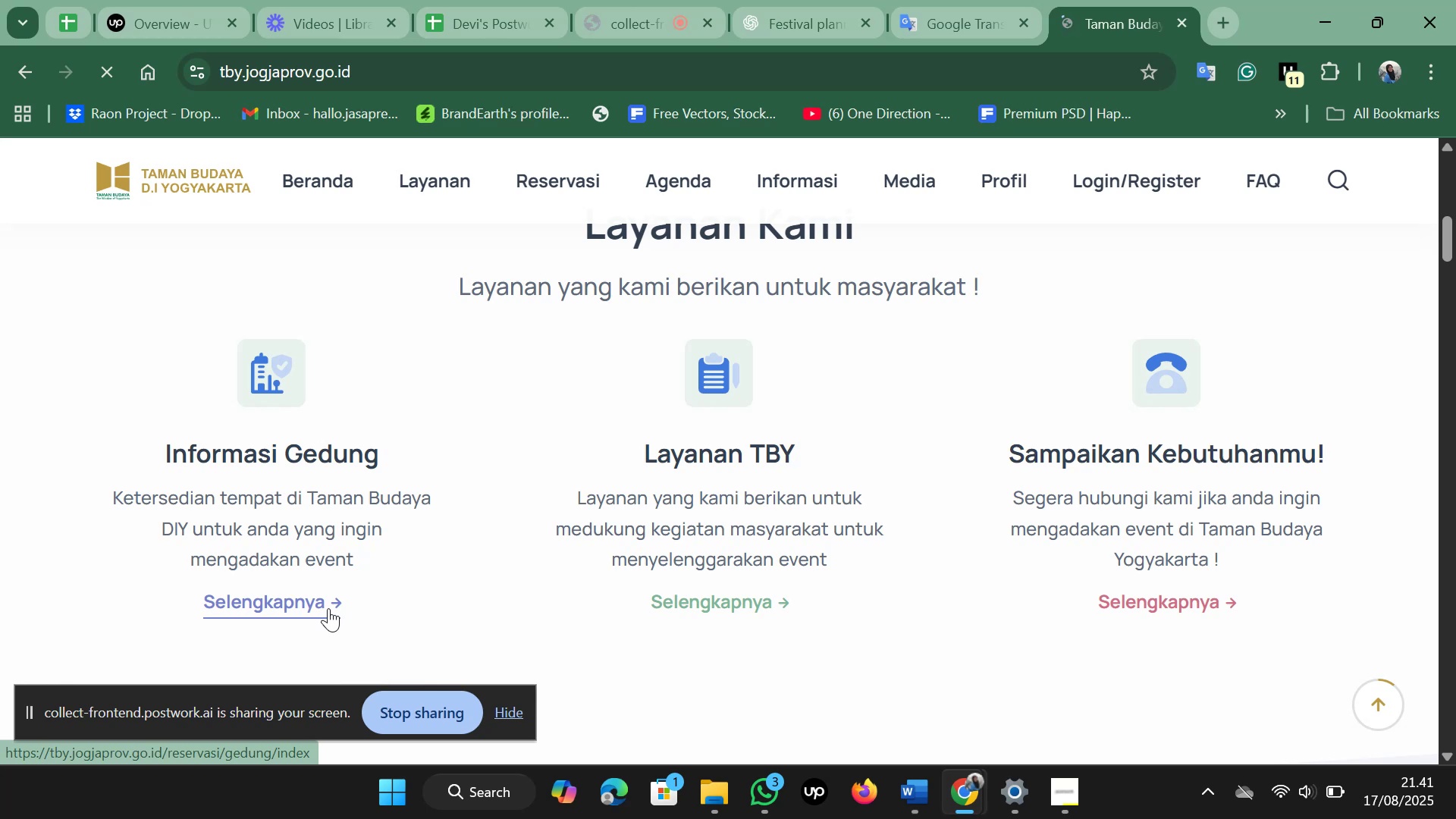 
wait(13.07)
 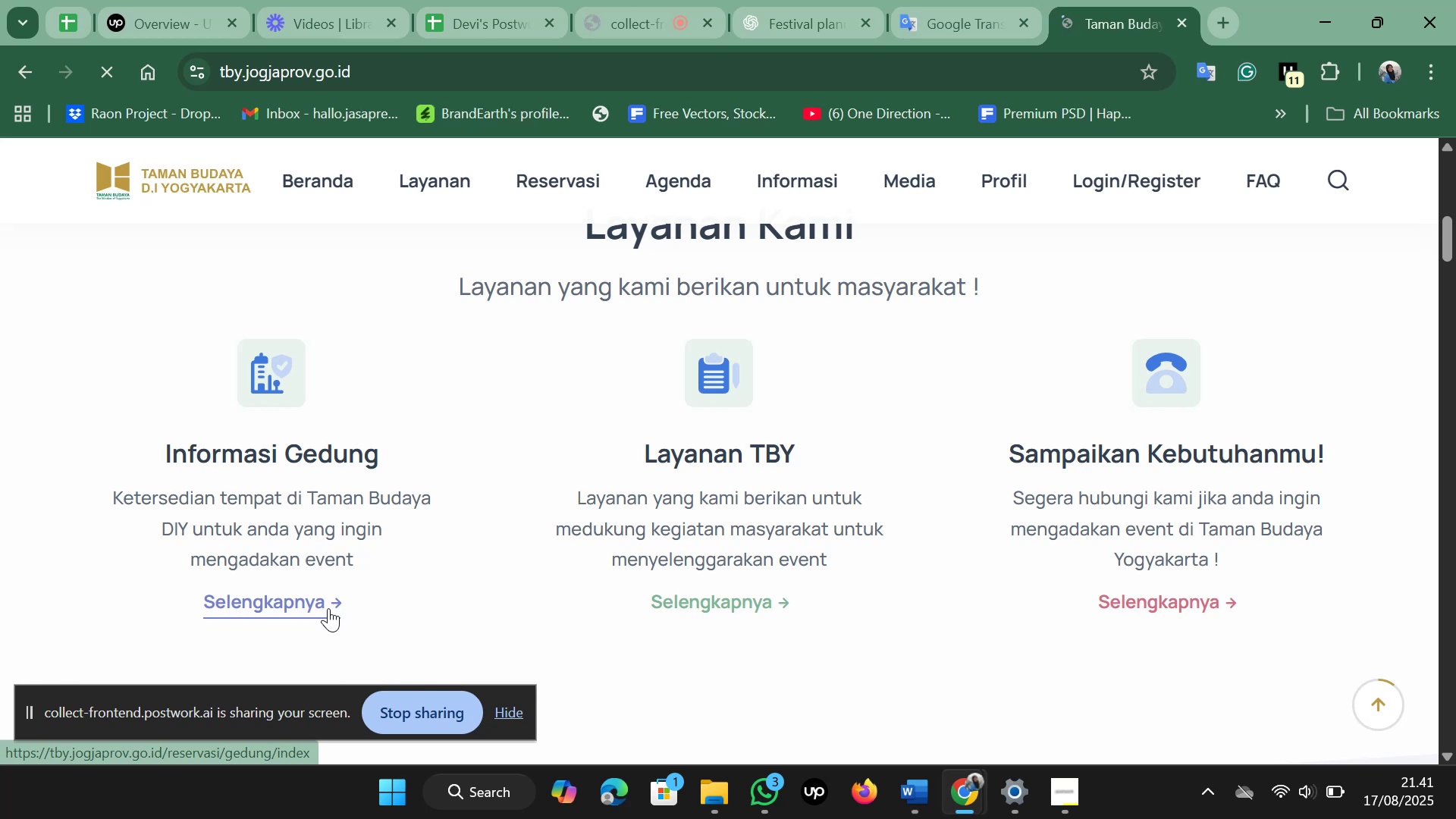 
scroll: coordinate [555, 492], scroll_direction: down, amount: 4.0
 